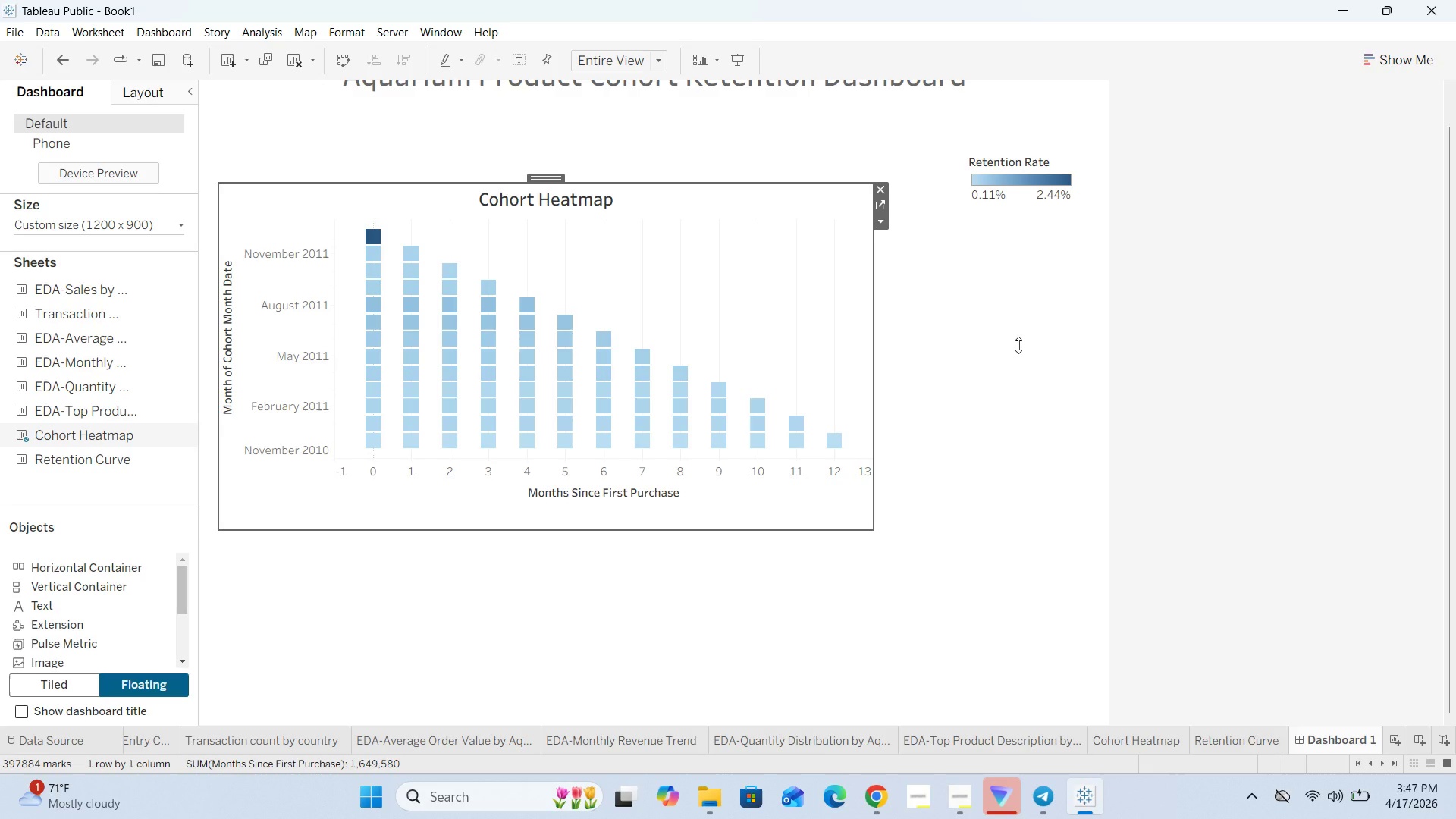 
left_click([1018, 345])
 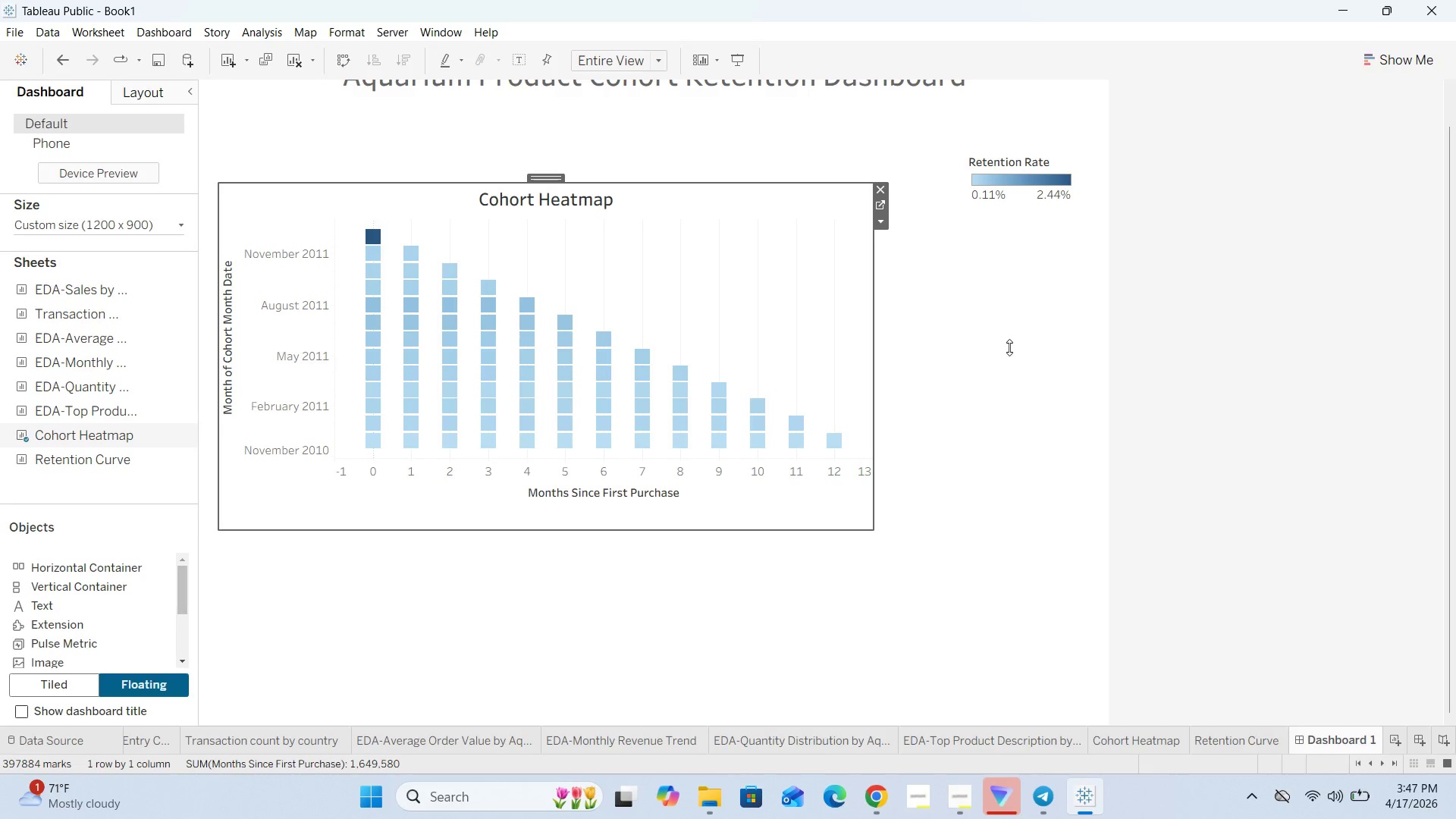 
left_click([1009, 347])
 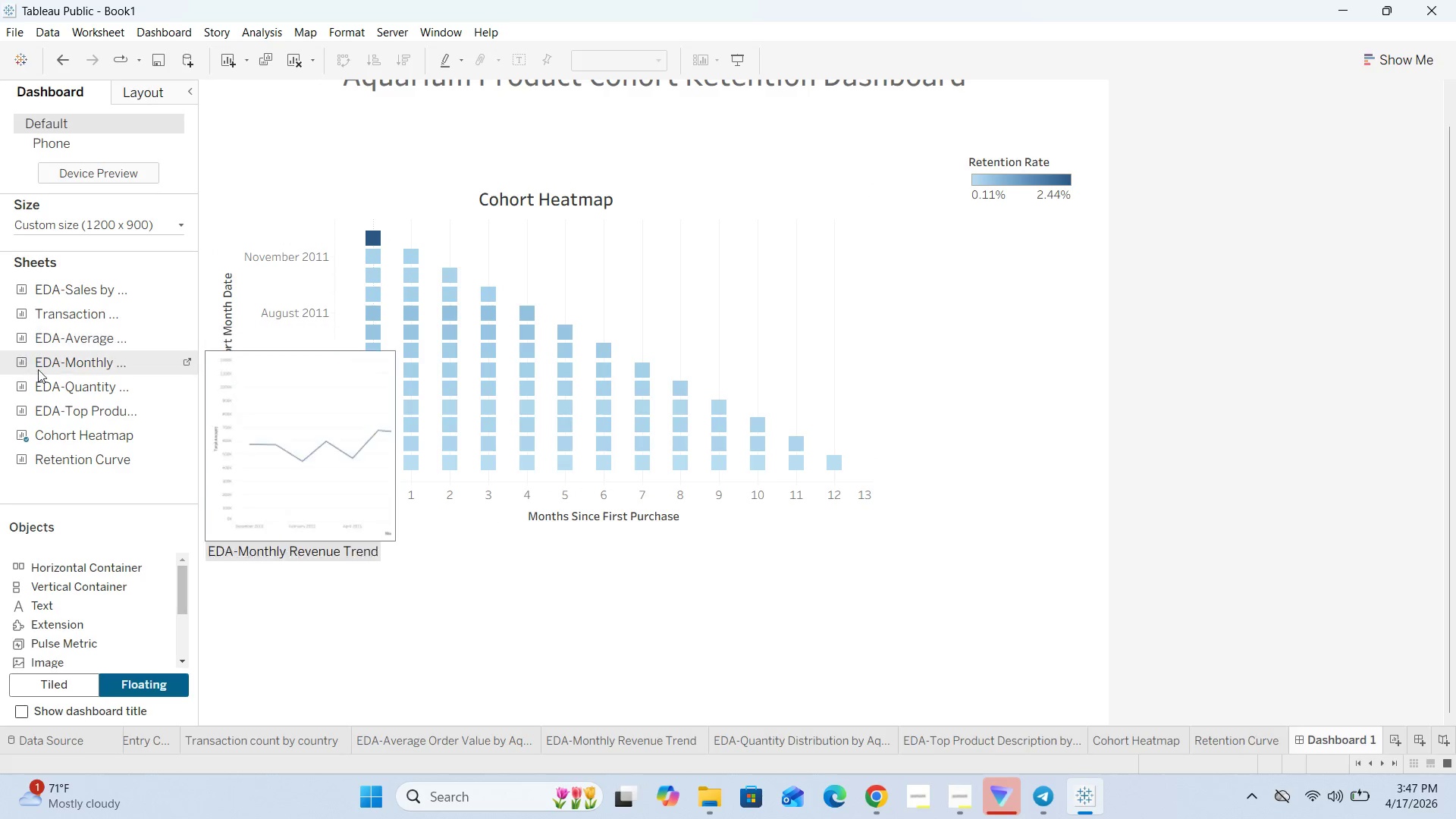 
left_click_drag(start_coordinate=[66, 460], to_coordinate=[333, 525])
 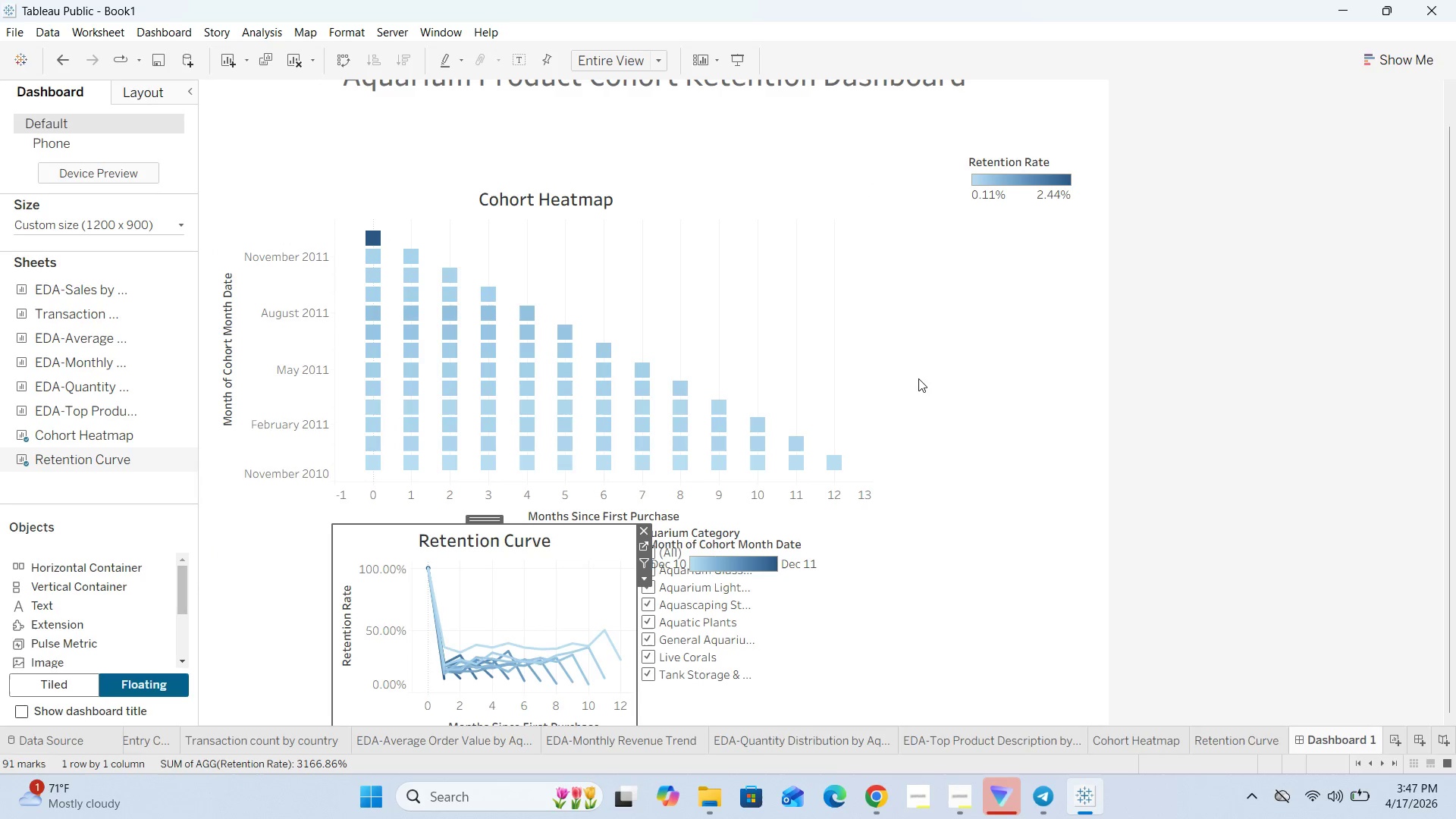 
scroll: coordinate [1140, 372], scroll_direction: down, amount: 9.0
 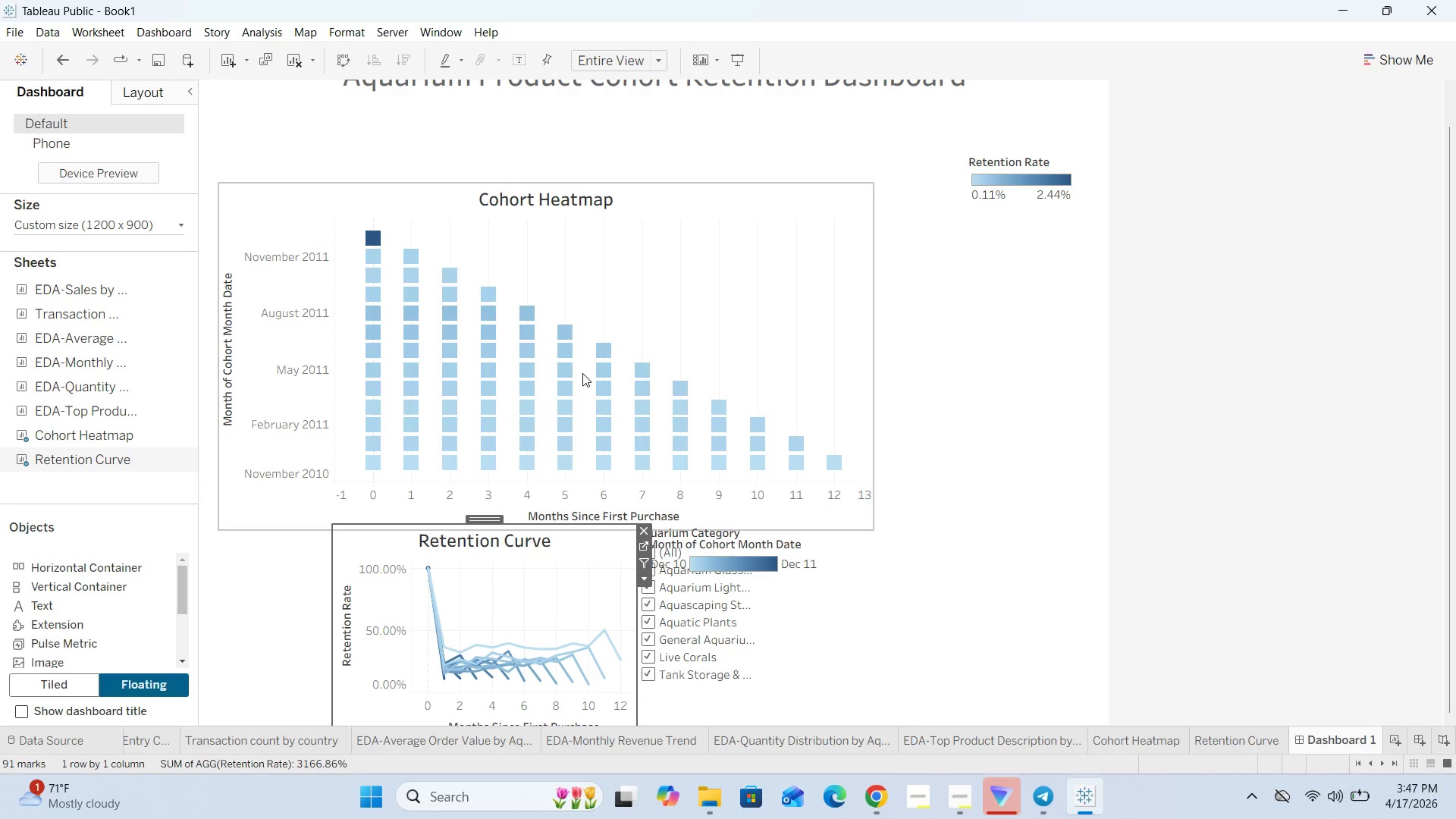 
left_click([581, 374])
 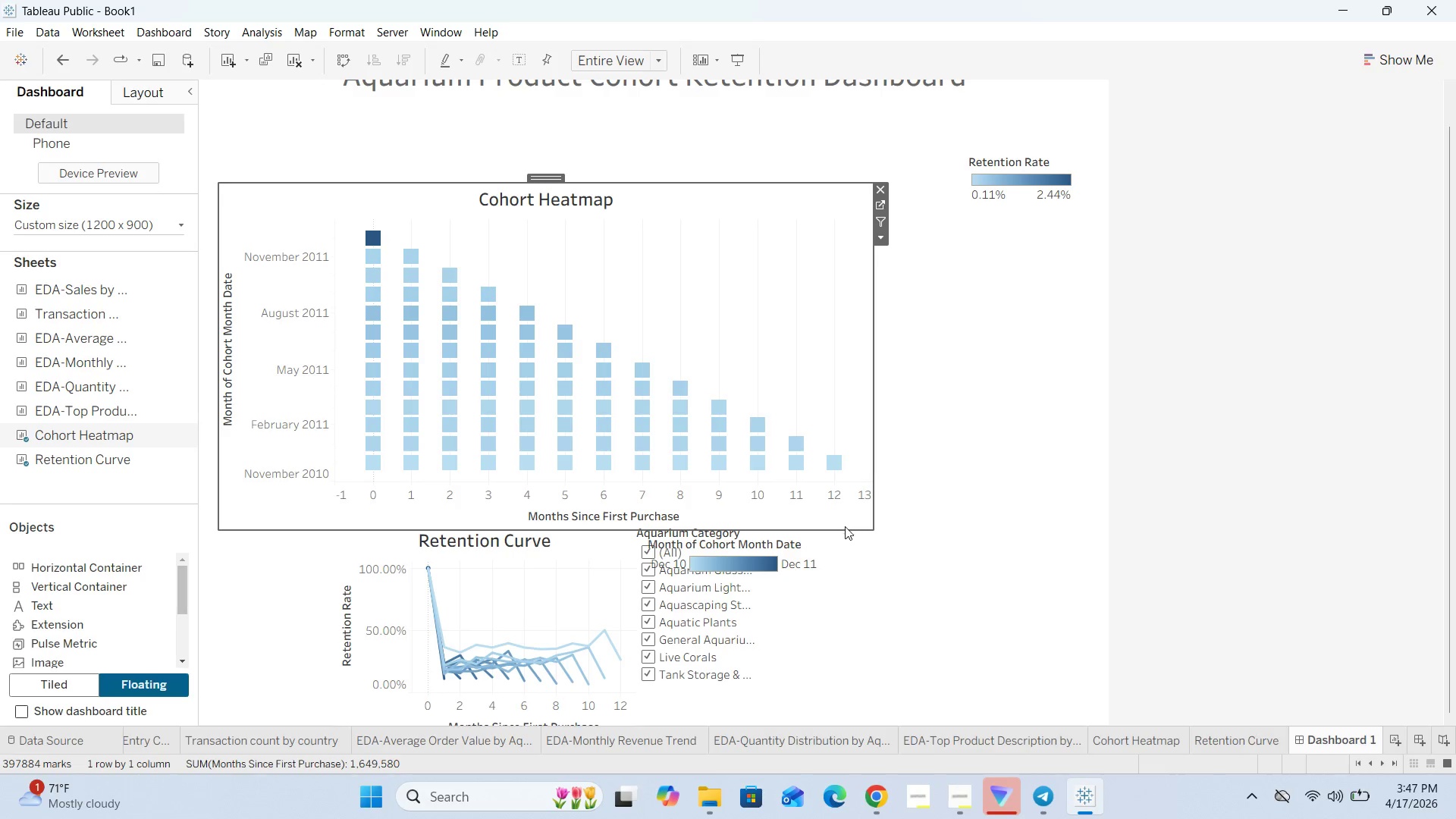 
left_click_drag(start_coordinate=[845, 529], to_coordinate=[839, 492])
 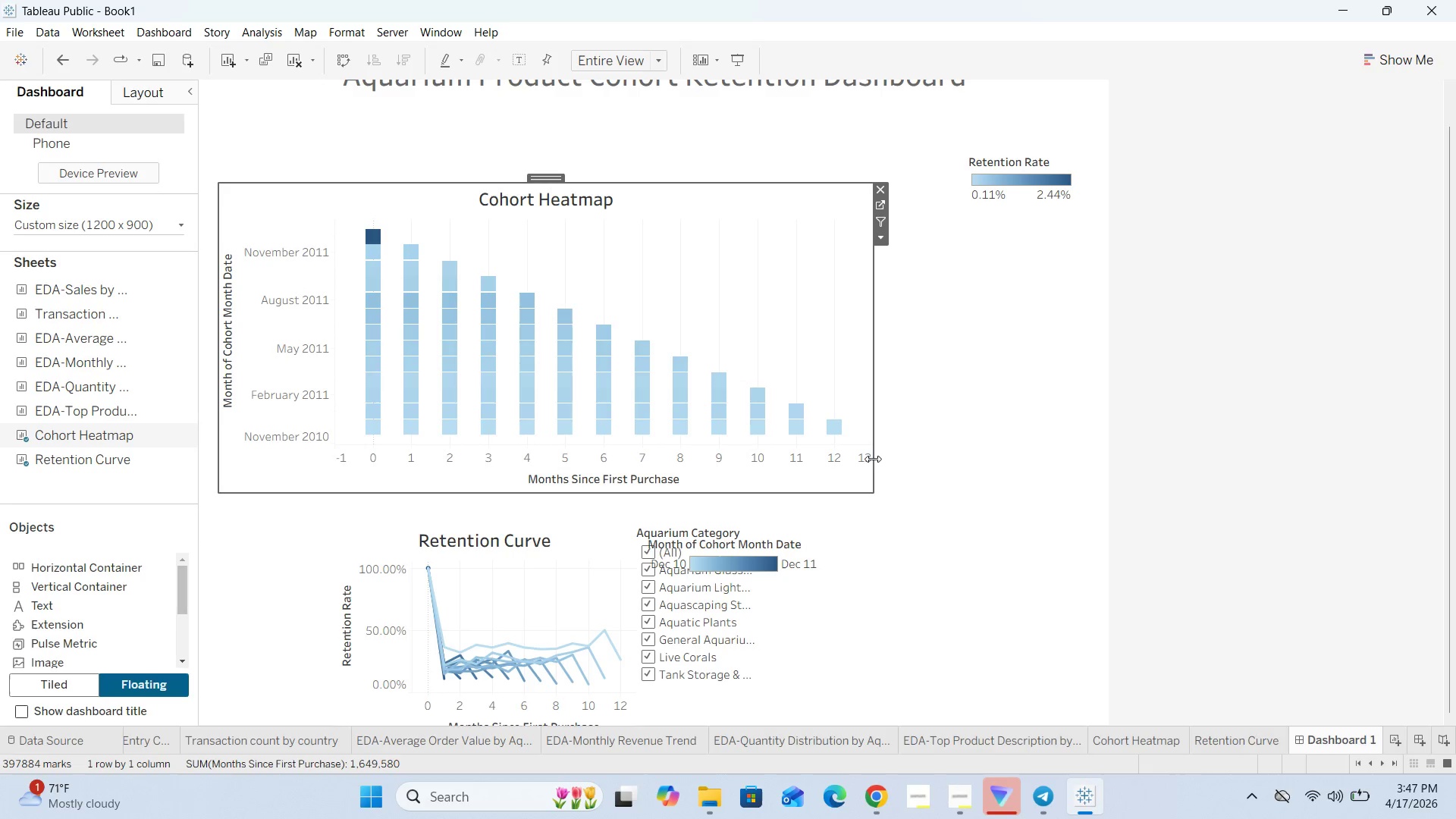 
wait(5.53)
 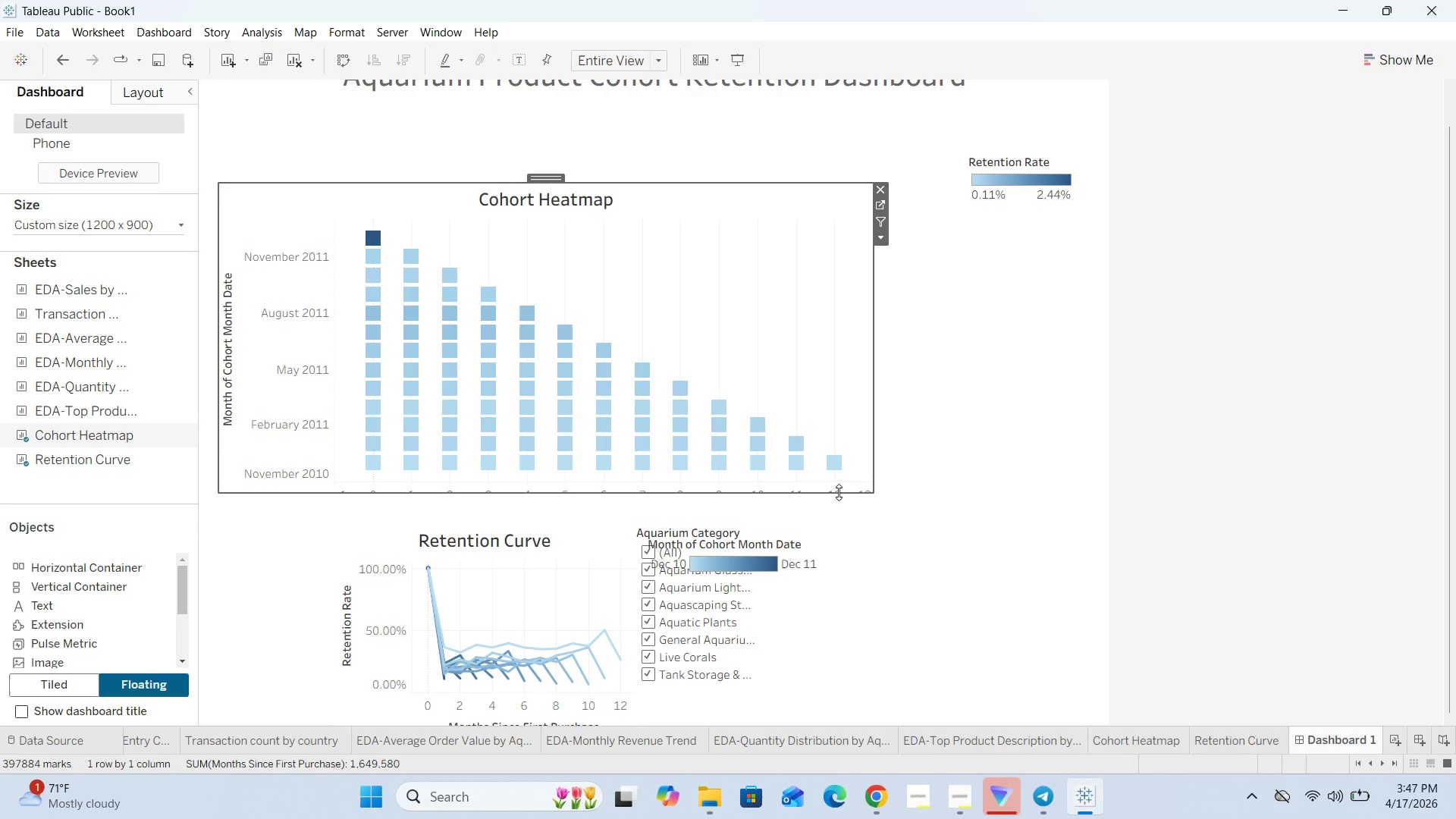 
left_click_drag(start_coordinate=[877, 457], to_coordinate=[797, 472])
 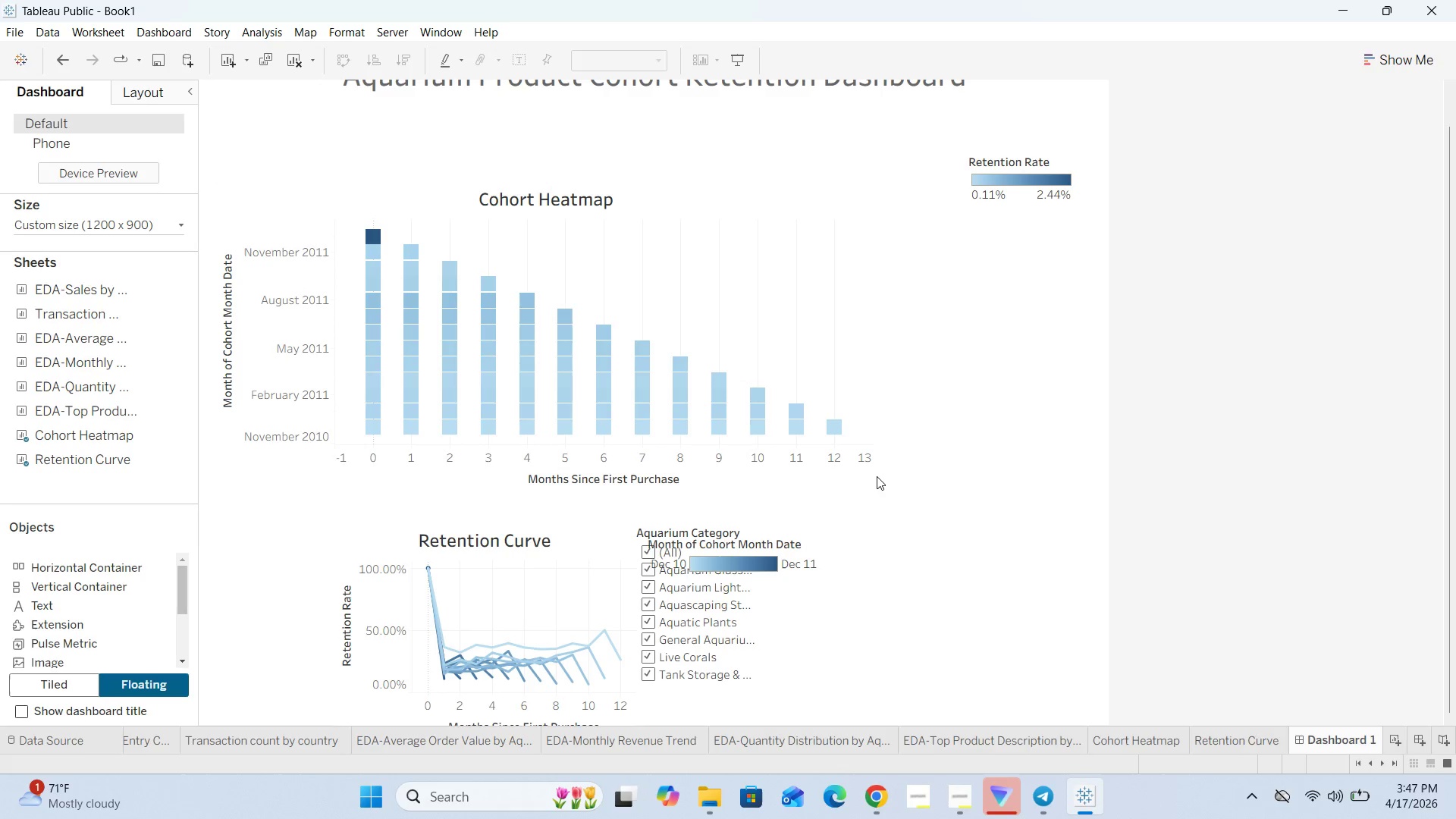 
left_click([871, 476])
 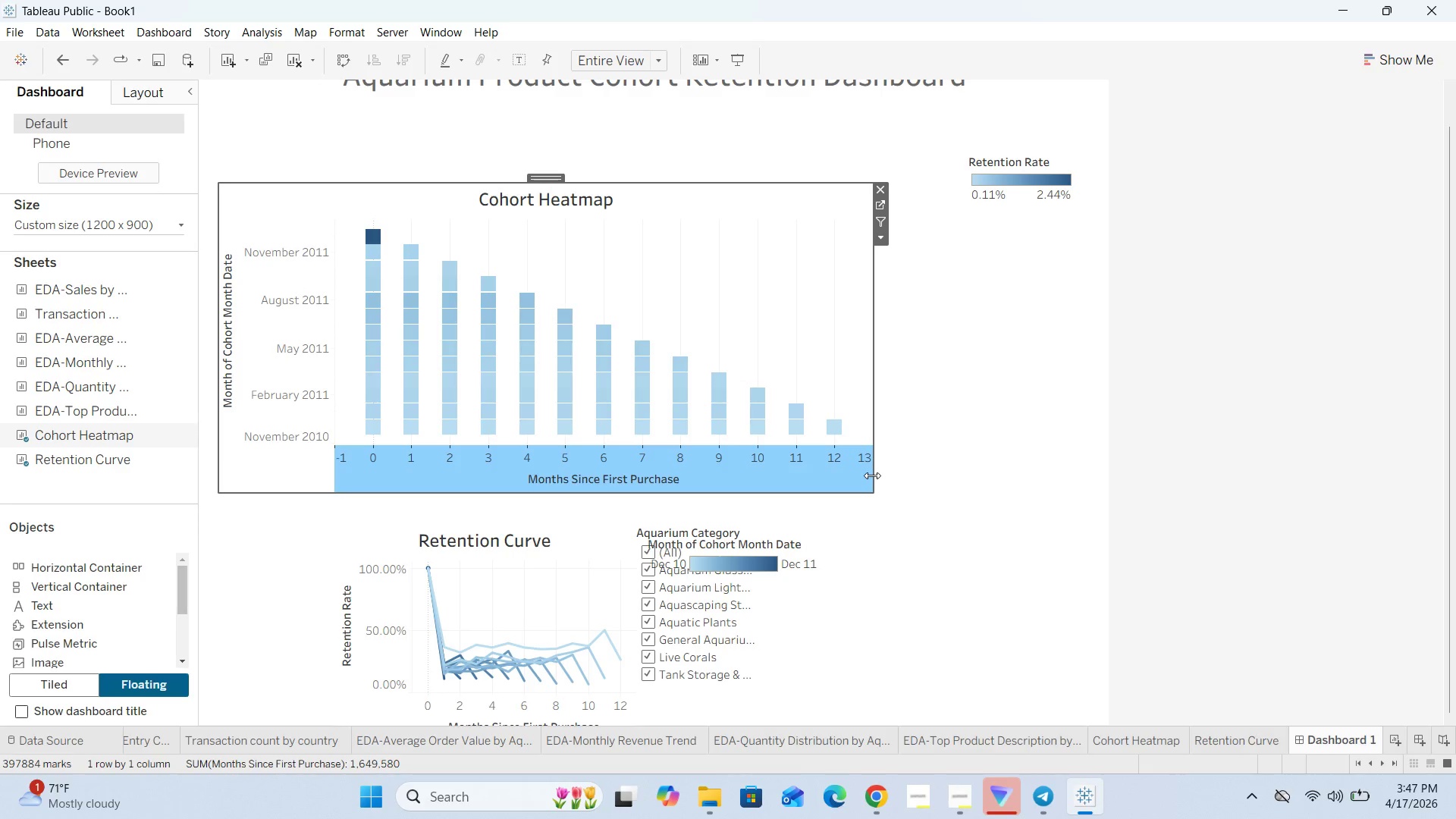 
left_click_drag(start_coordinate=[872, 475], to_coordinate=[821, 481])
 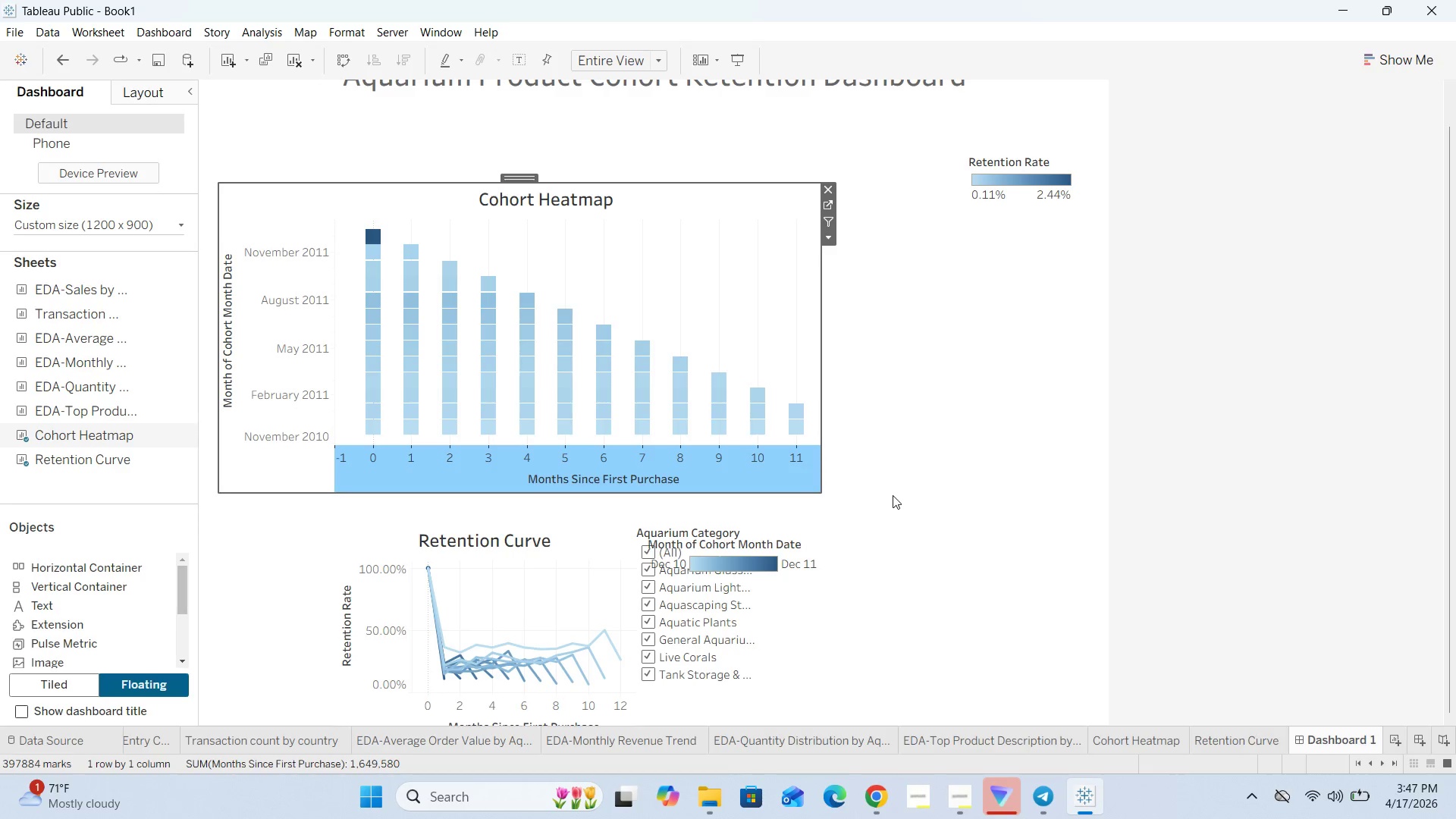 
left_click([893, 496])
 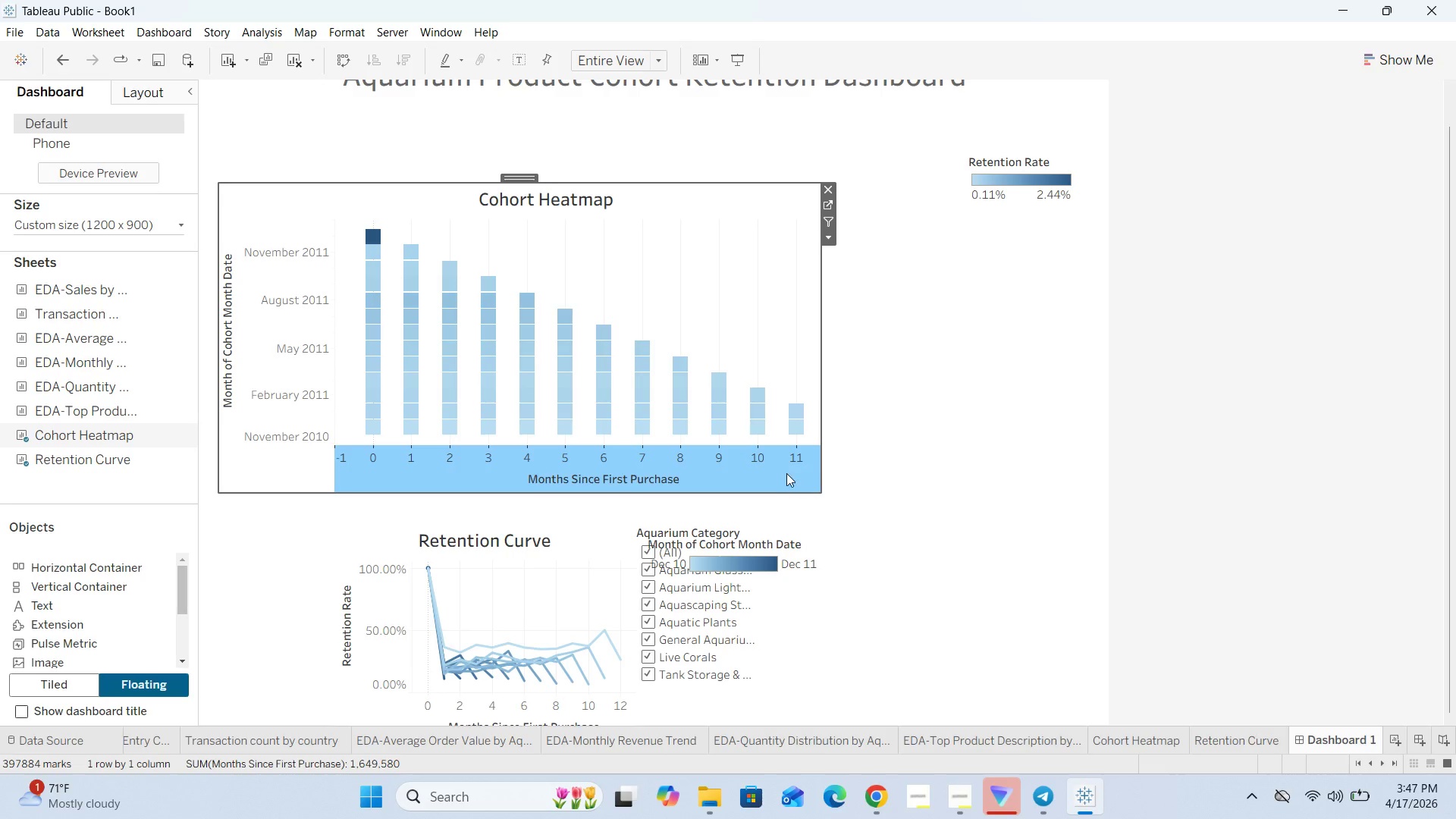 
left_click([786, 473])
 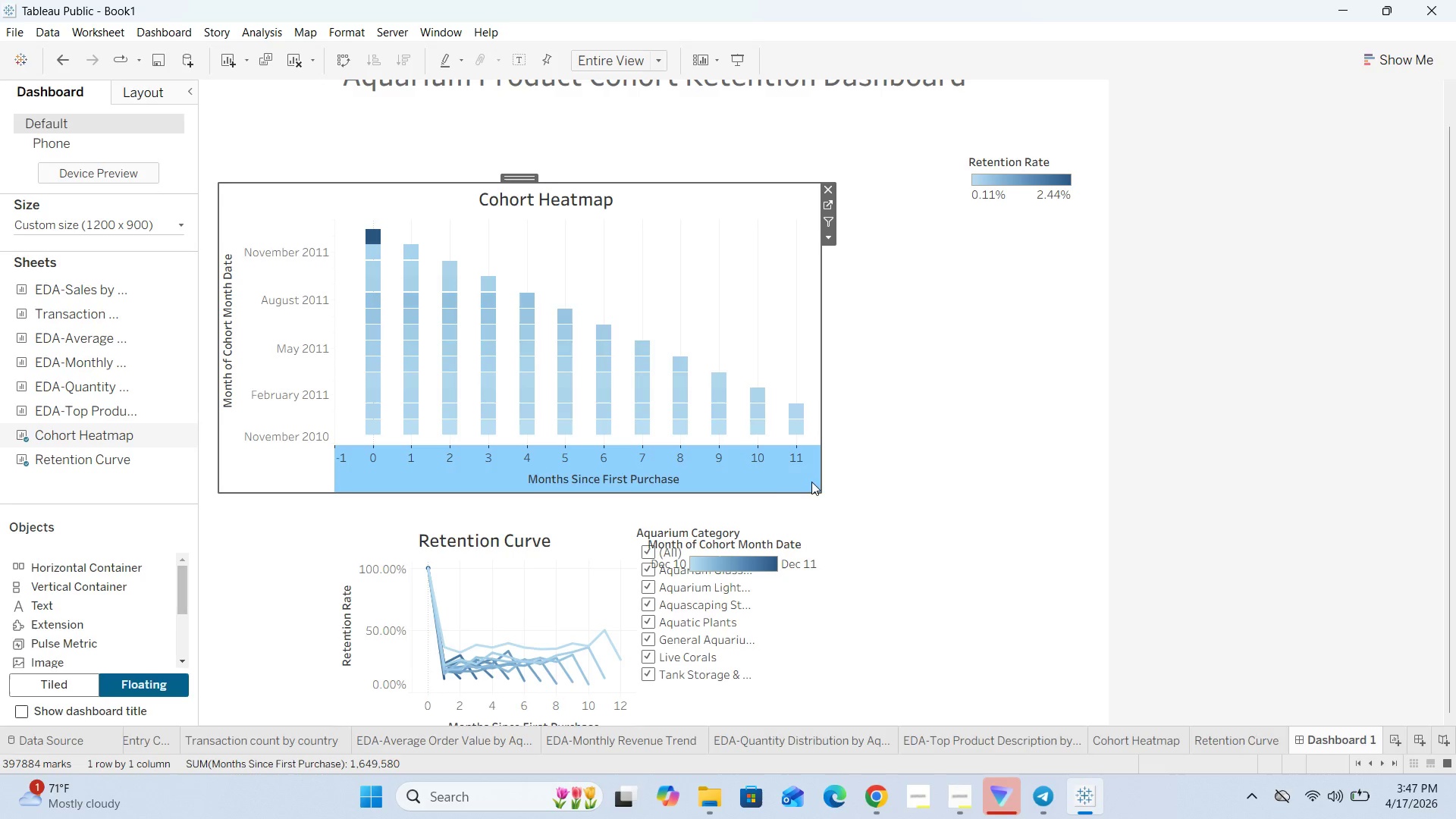 
left_click([776, 482])
 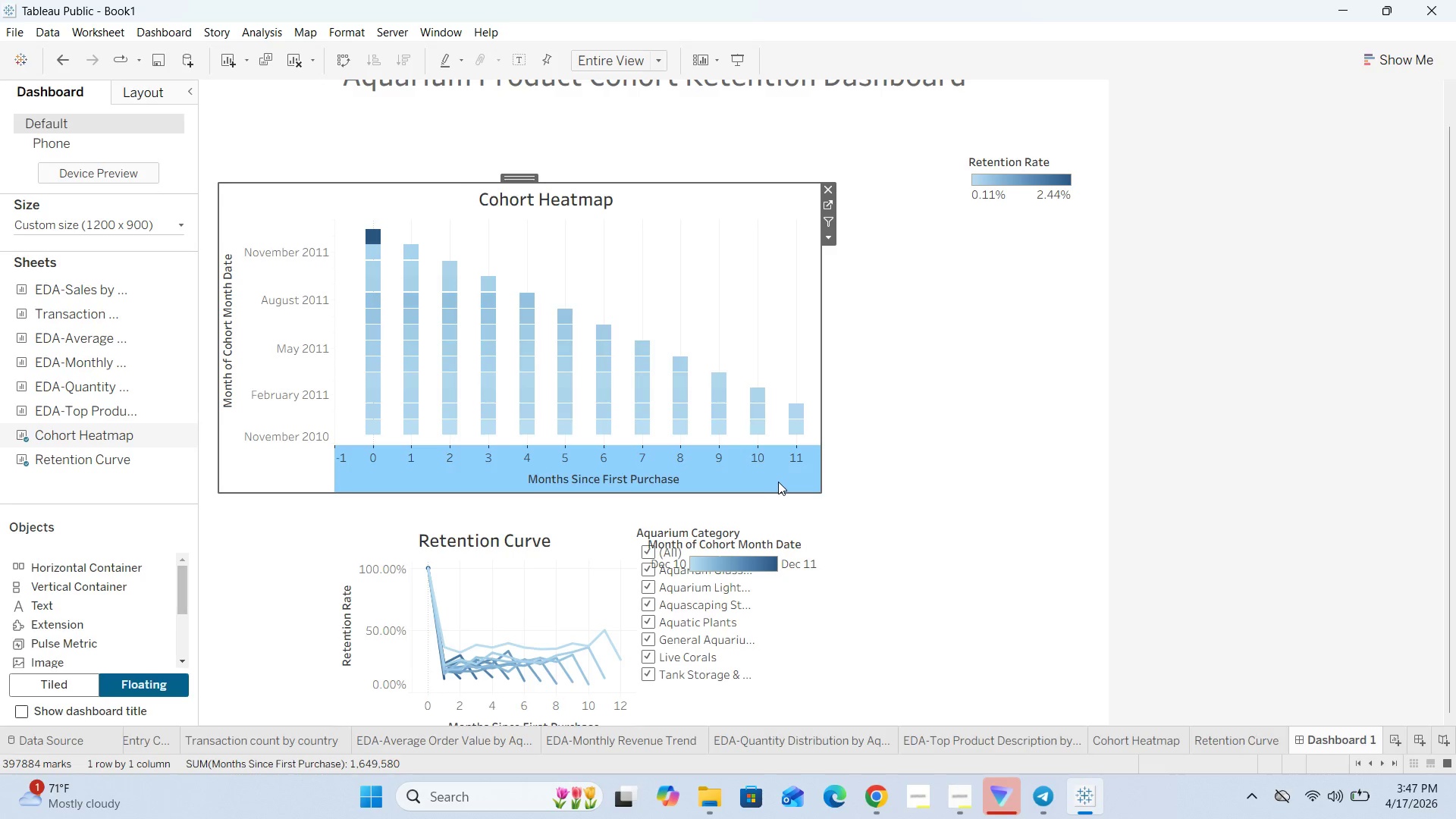 
triple_click([781, 482])
 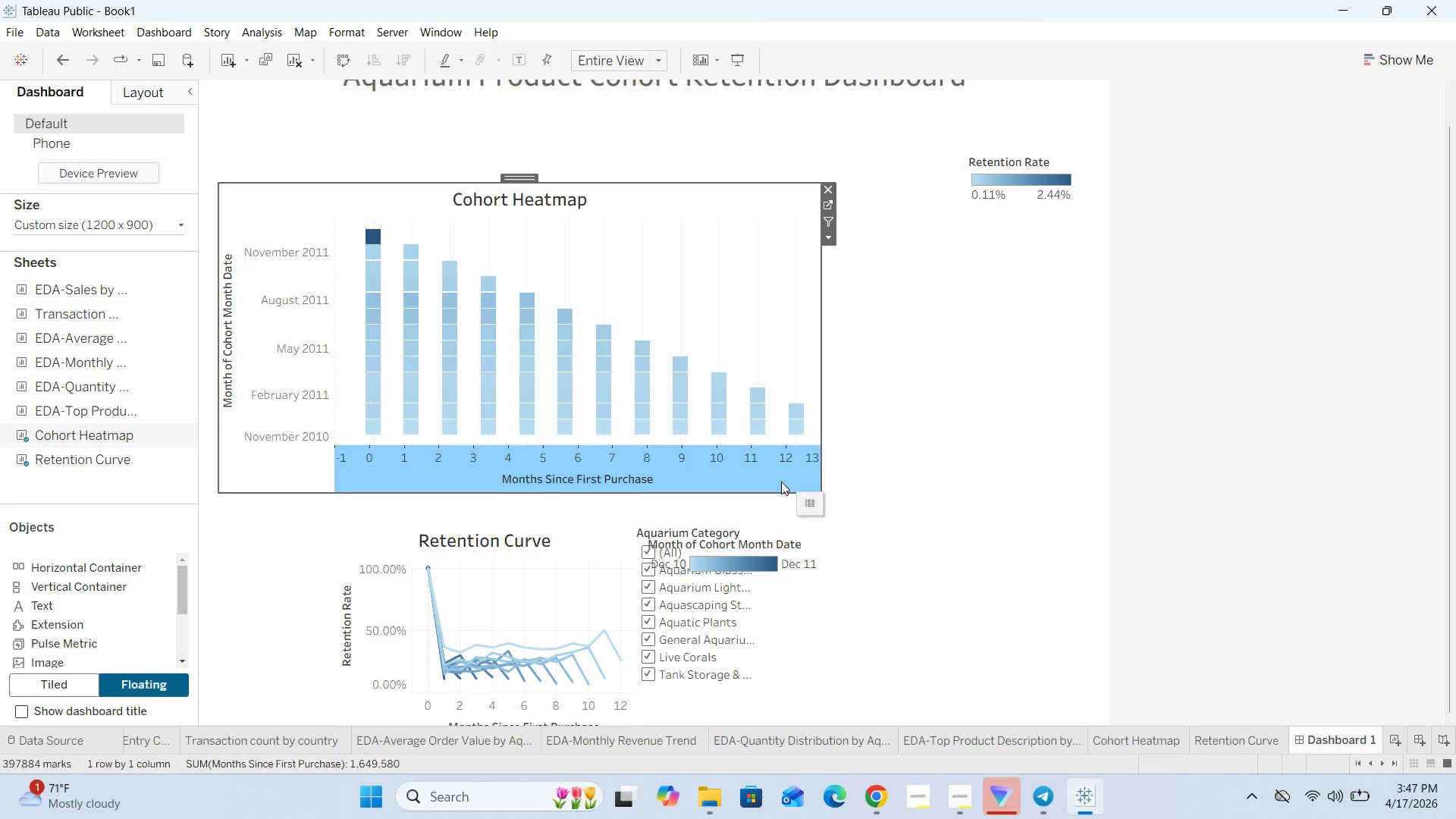 
triple_click([781, 482])
 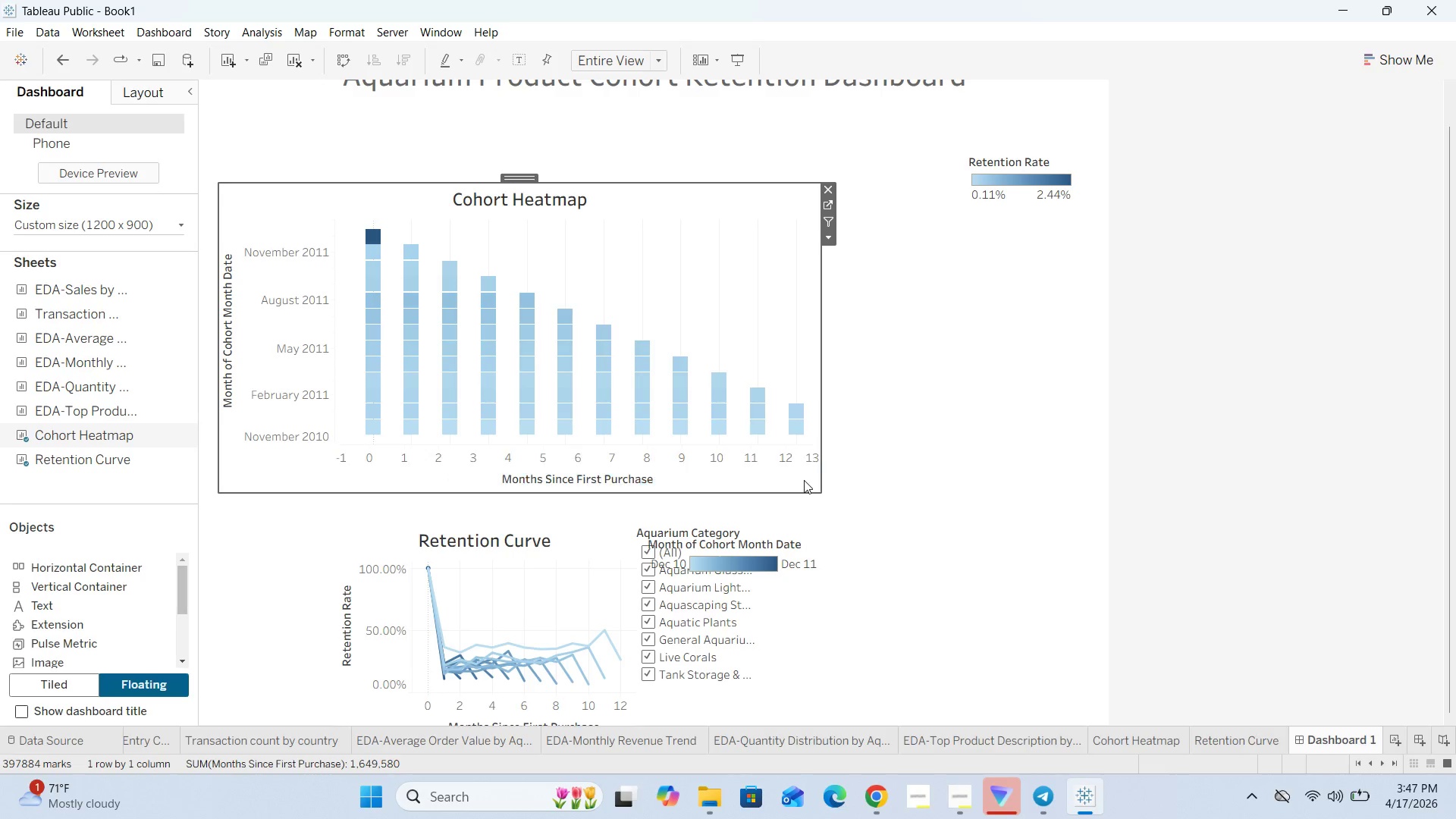 
triple_click([804, 480])
 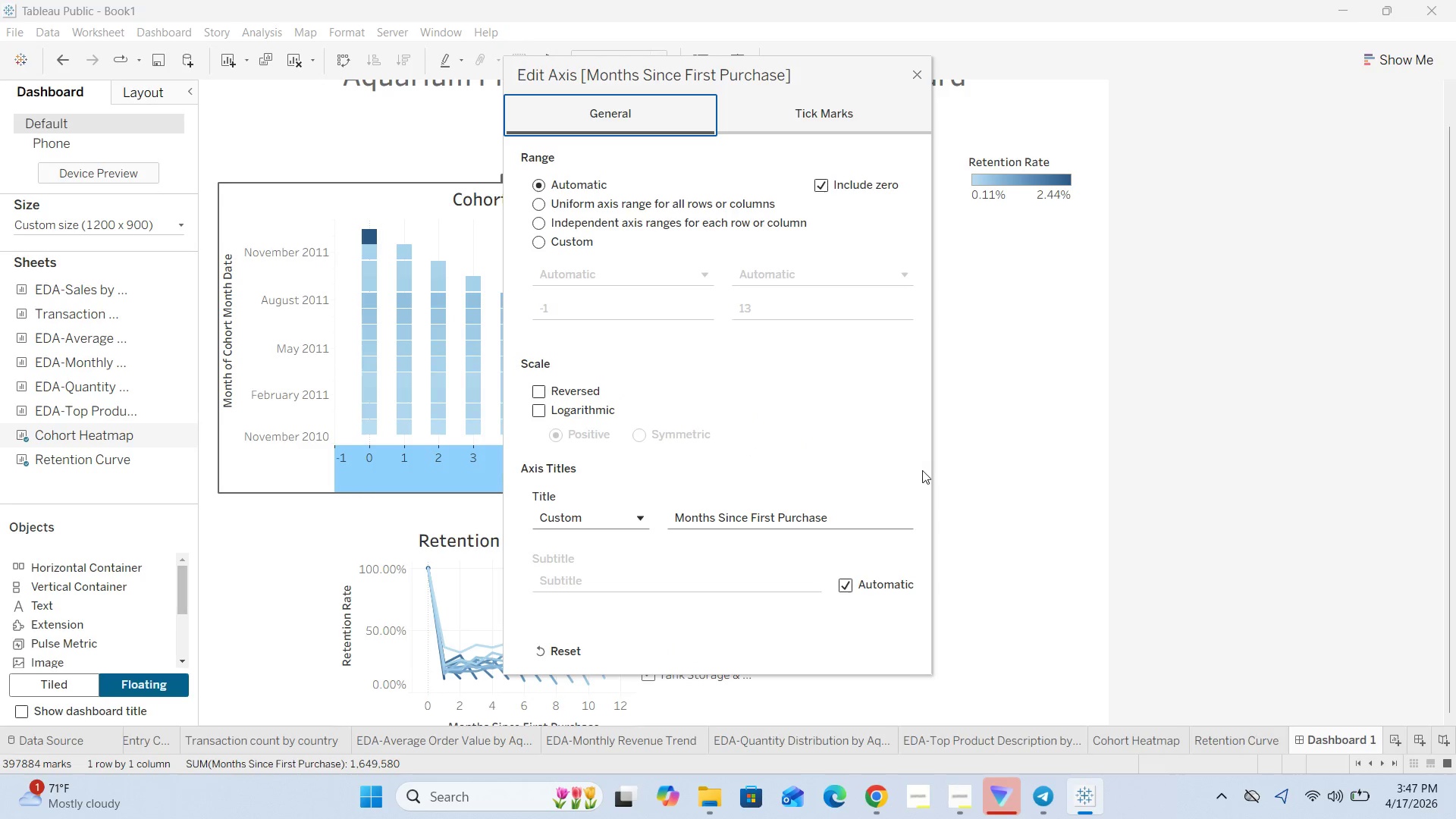 
left_click([981, 445])
 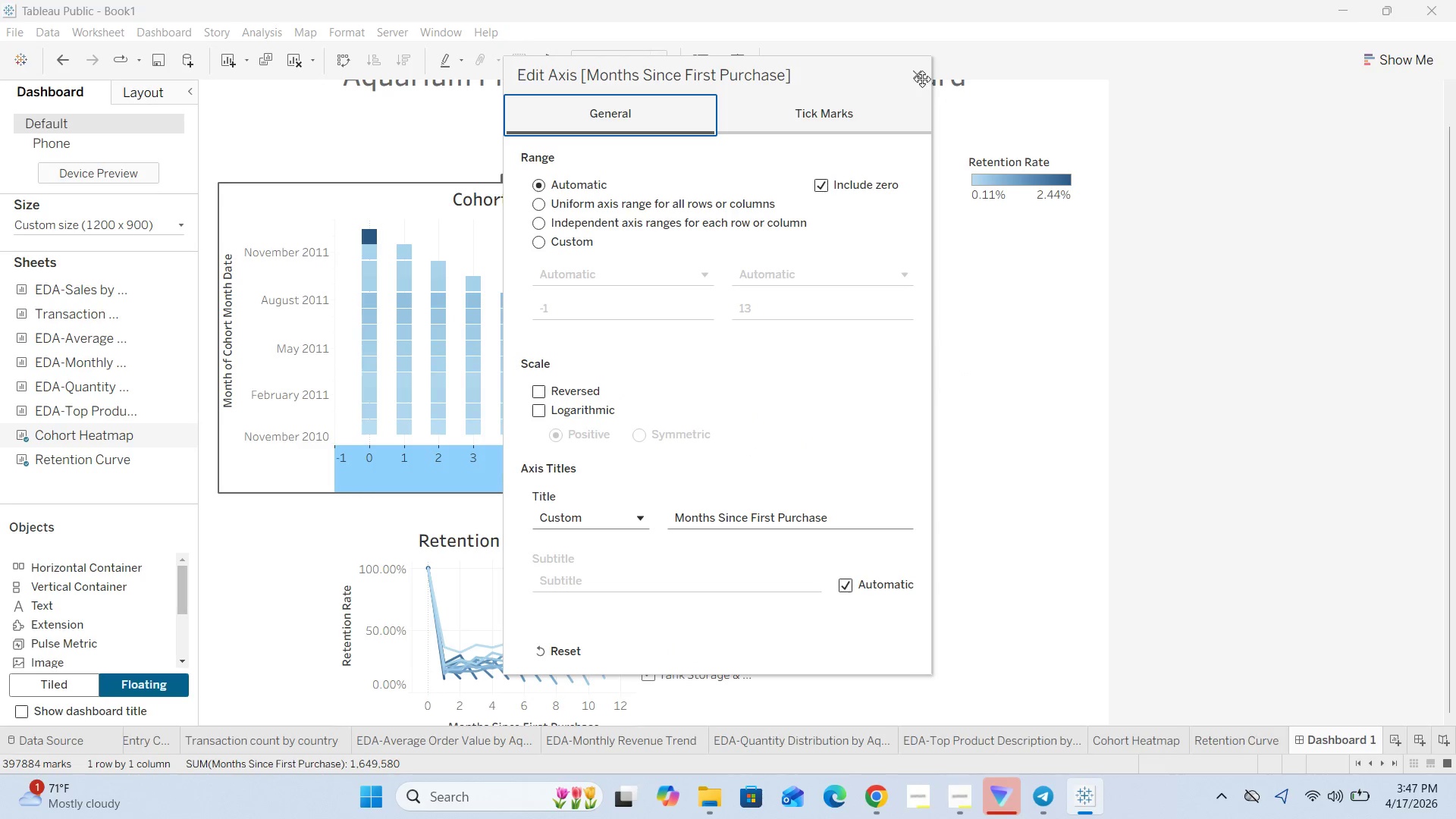 
left_click([922, 79])
 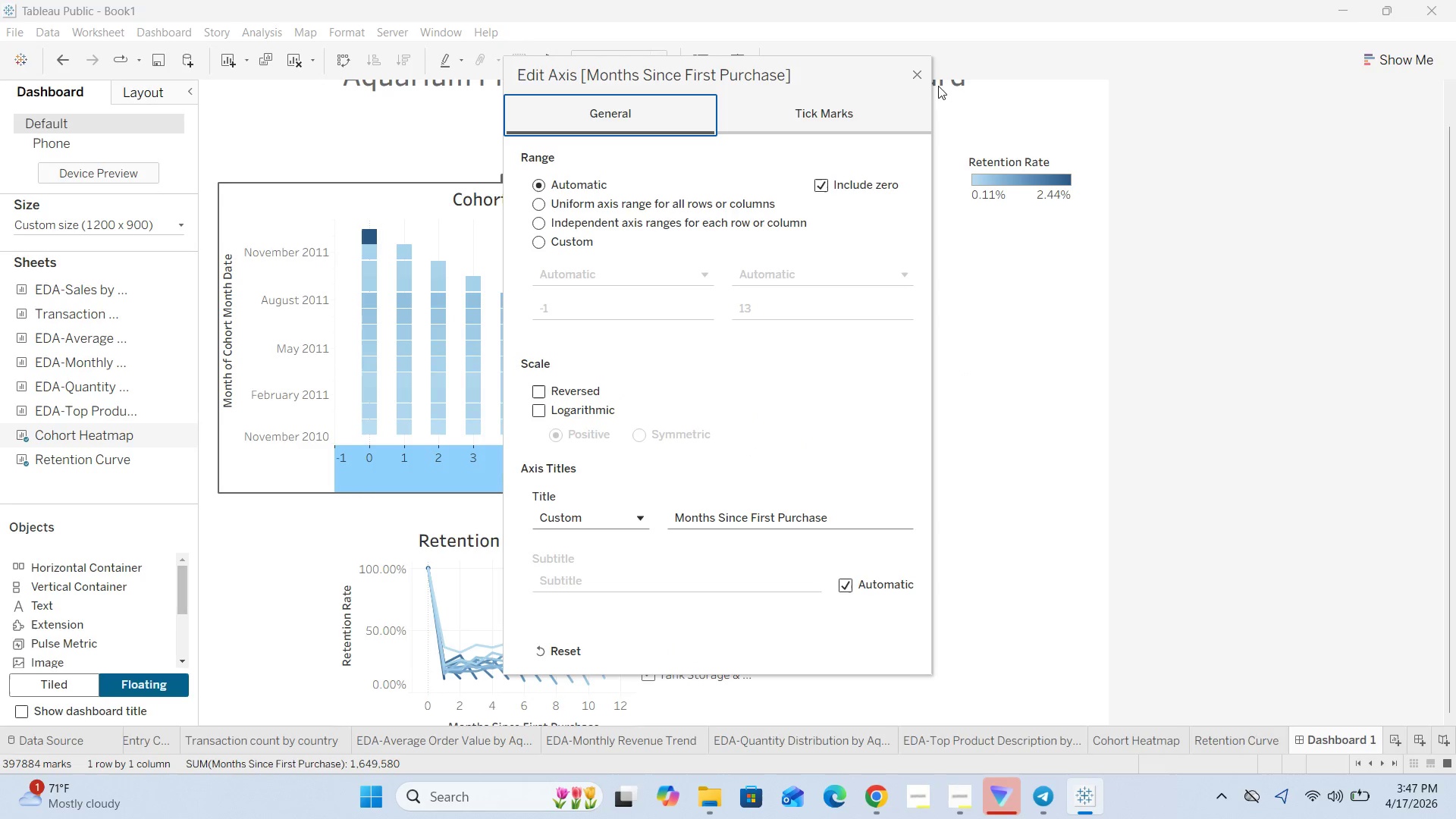 
left_click([918, 78])
 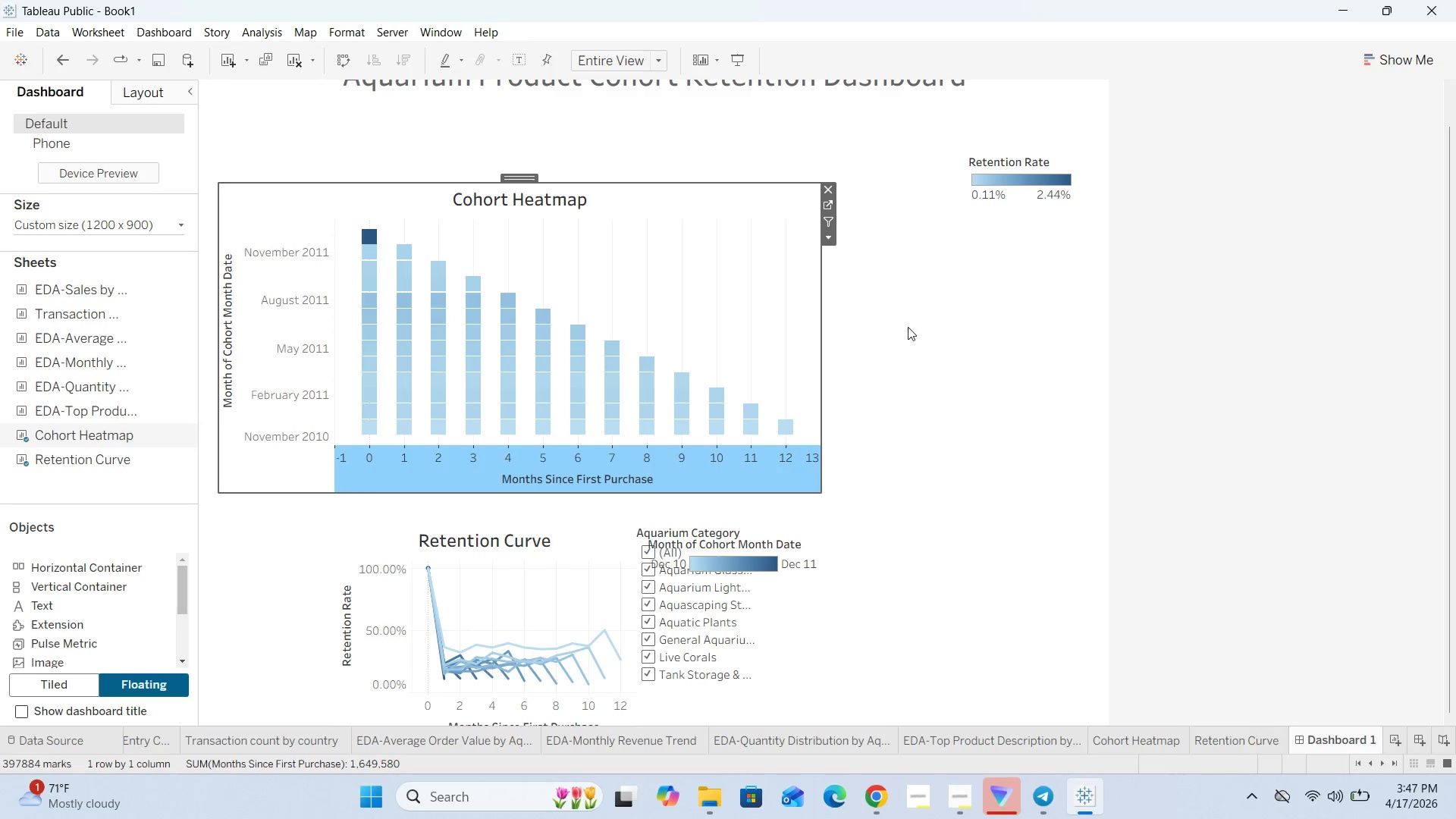 
scroll: coordinate [907, 356], scroll_direction: down, amount: 7.0
 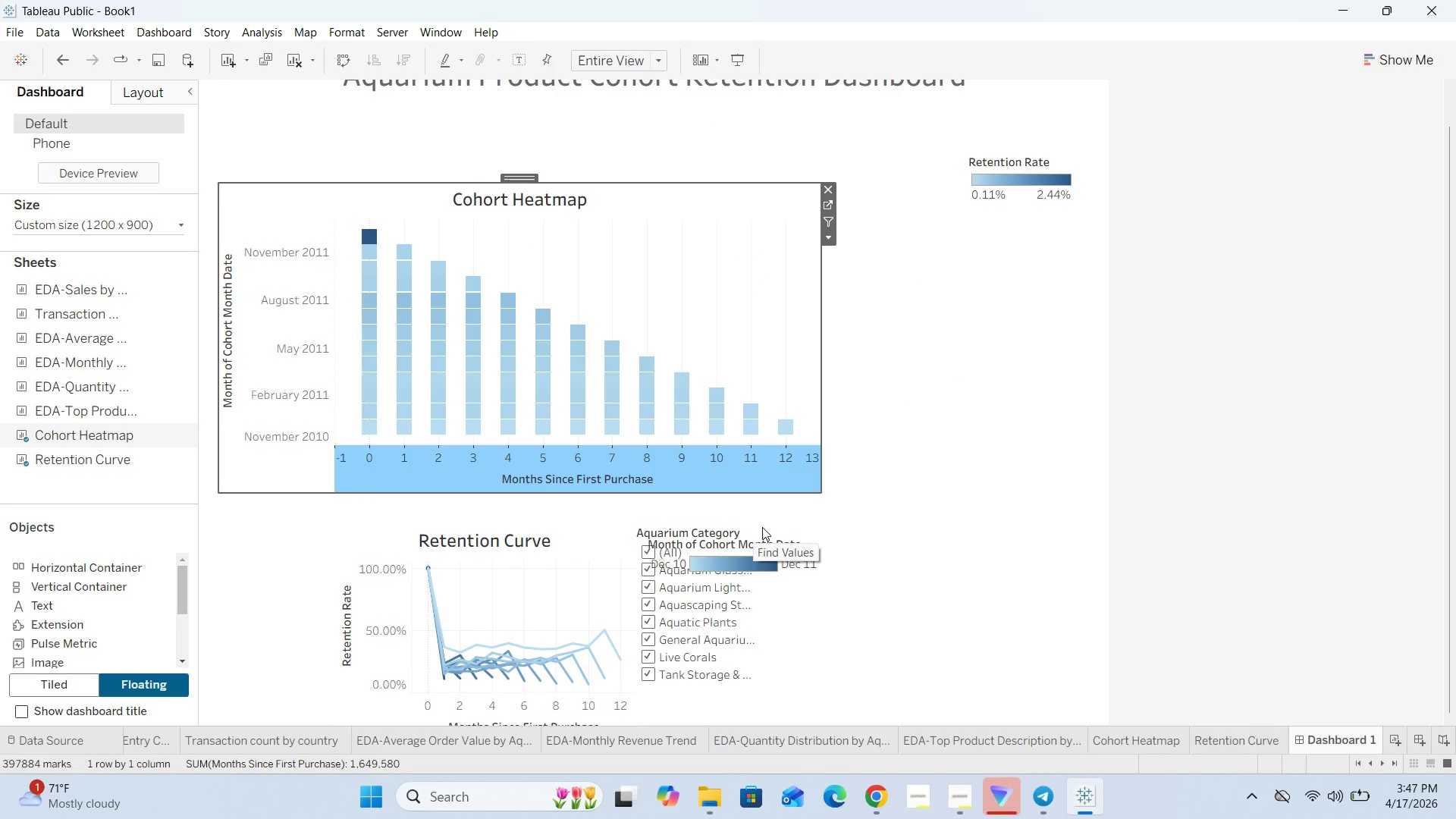 
left_click([758, 543])
 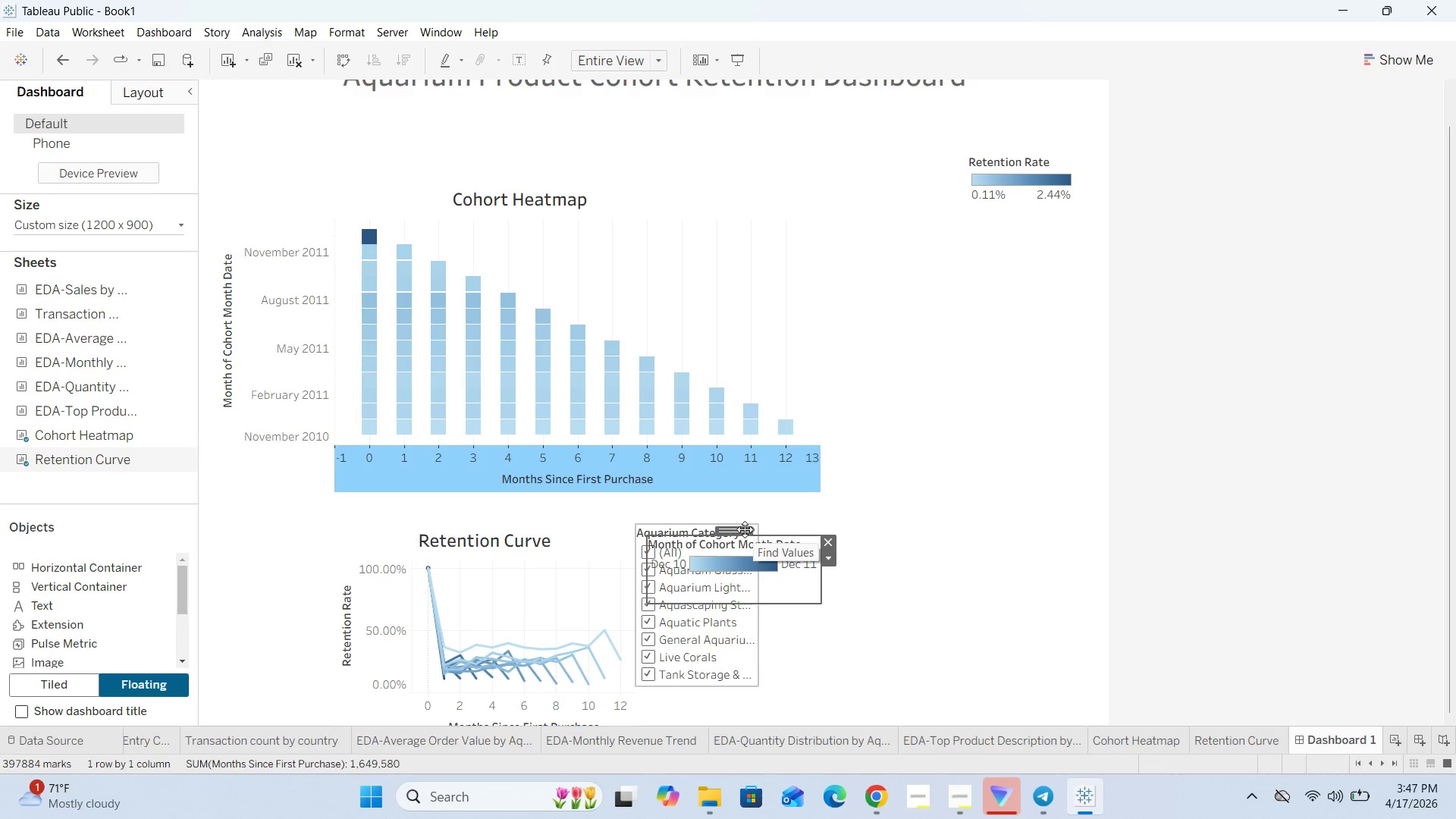 
left_click_drag(start_coordinate=[745, 529], to_coordinate=[1014, 395])
 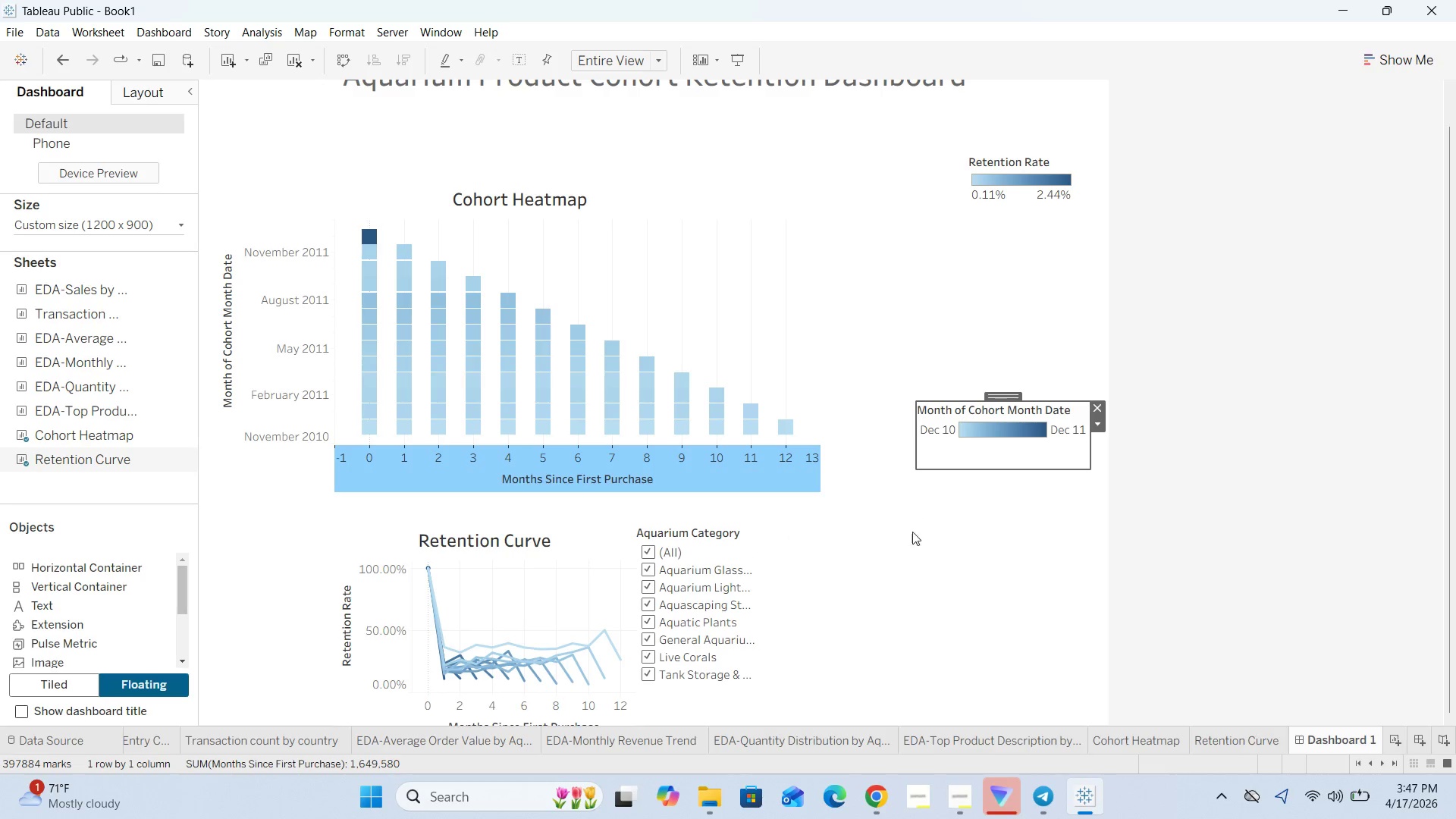 
left_click([936, 550])
 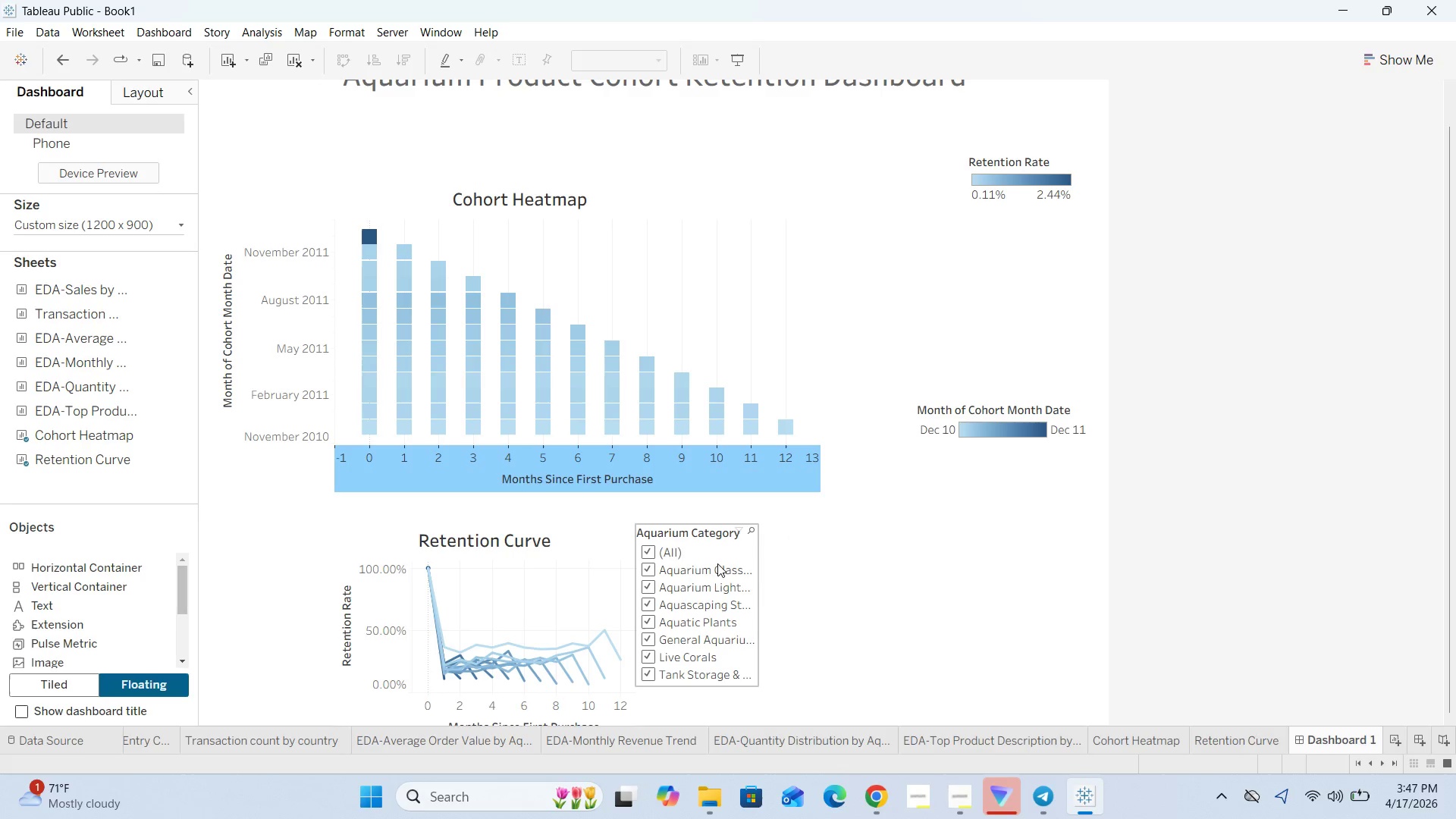 
left_click([724, 554])
 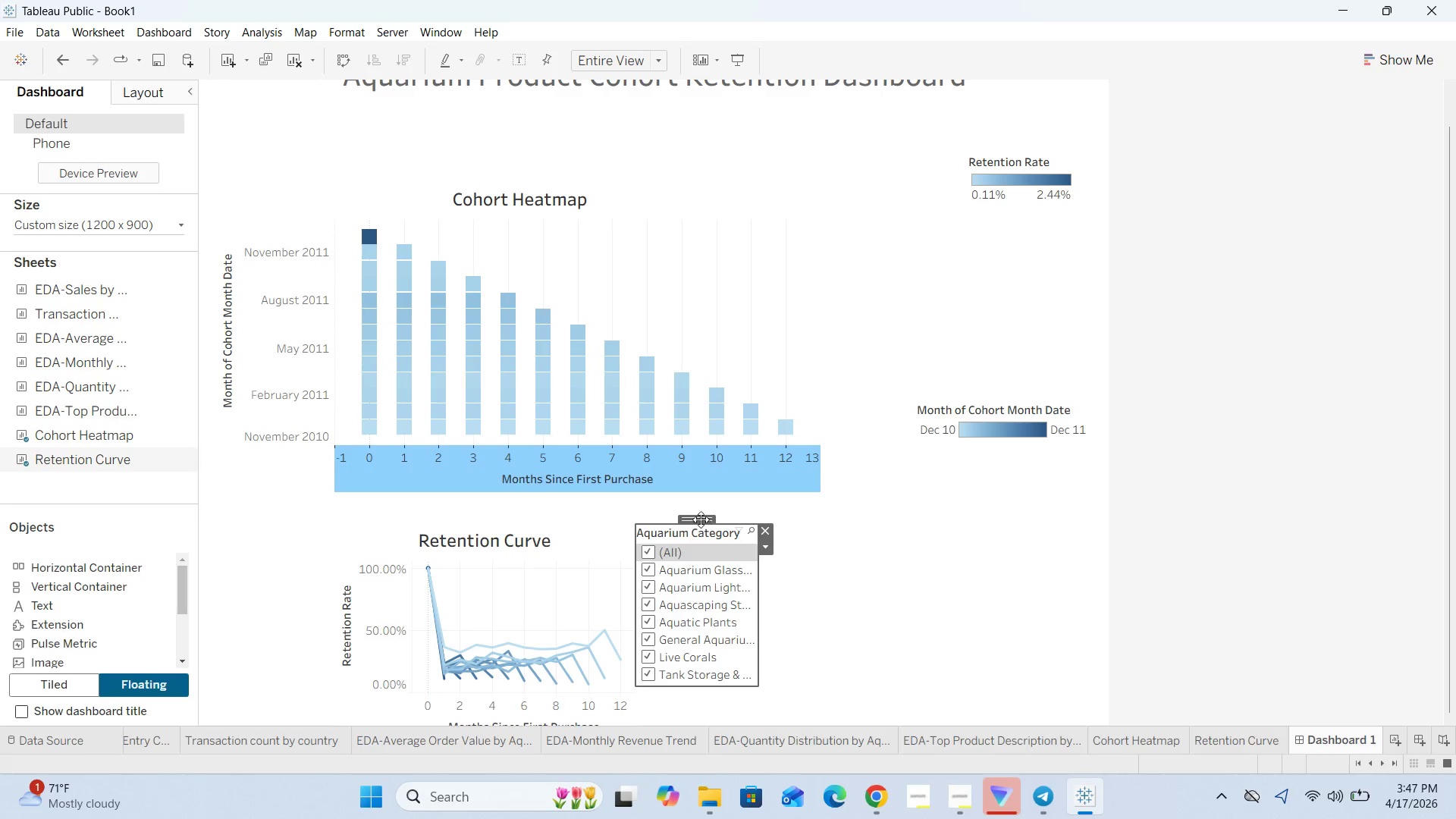 
left_click_drag(start_coordinate=[699, 519], to_coordinate=[1002, 481])
 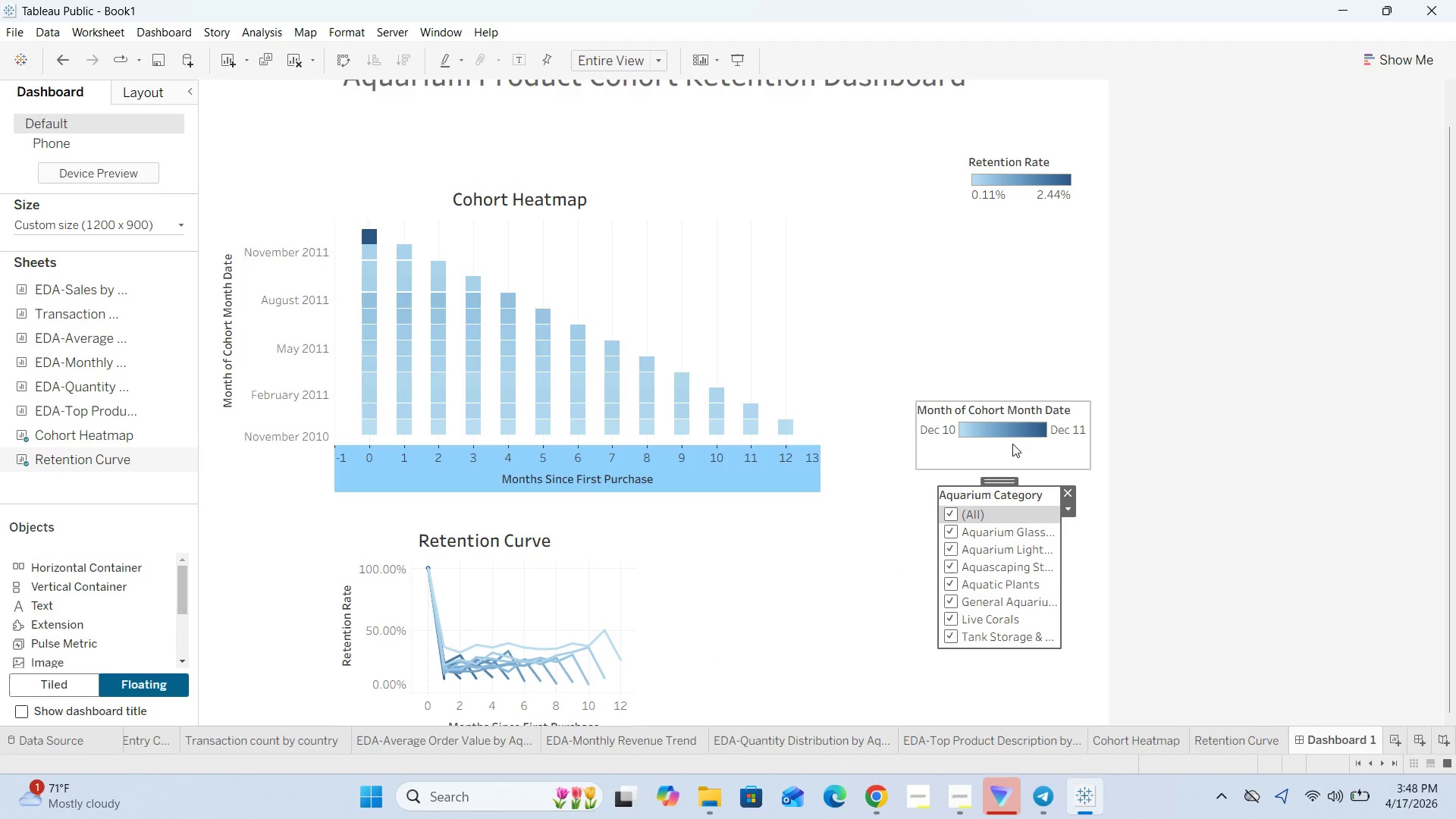 
mouse_move([1009, 397])
 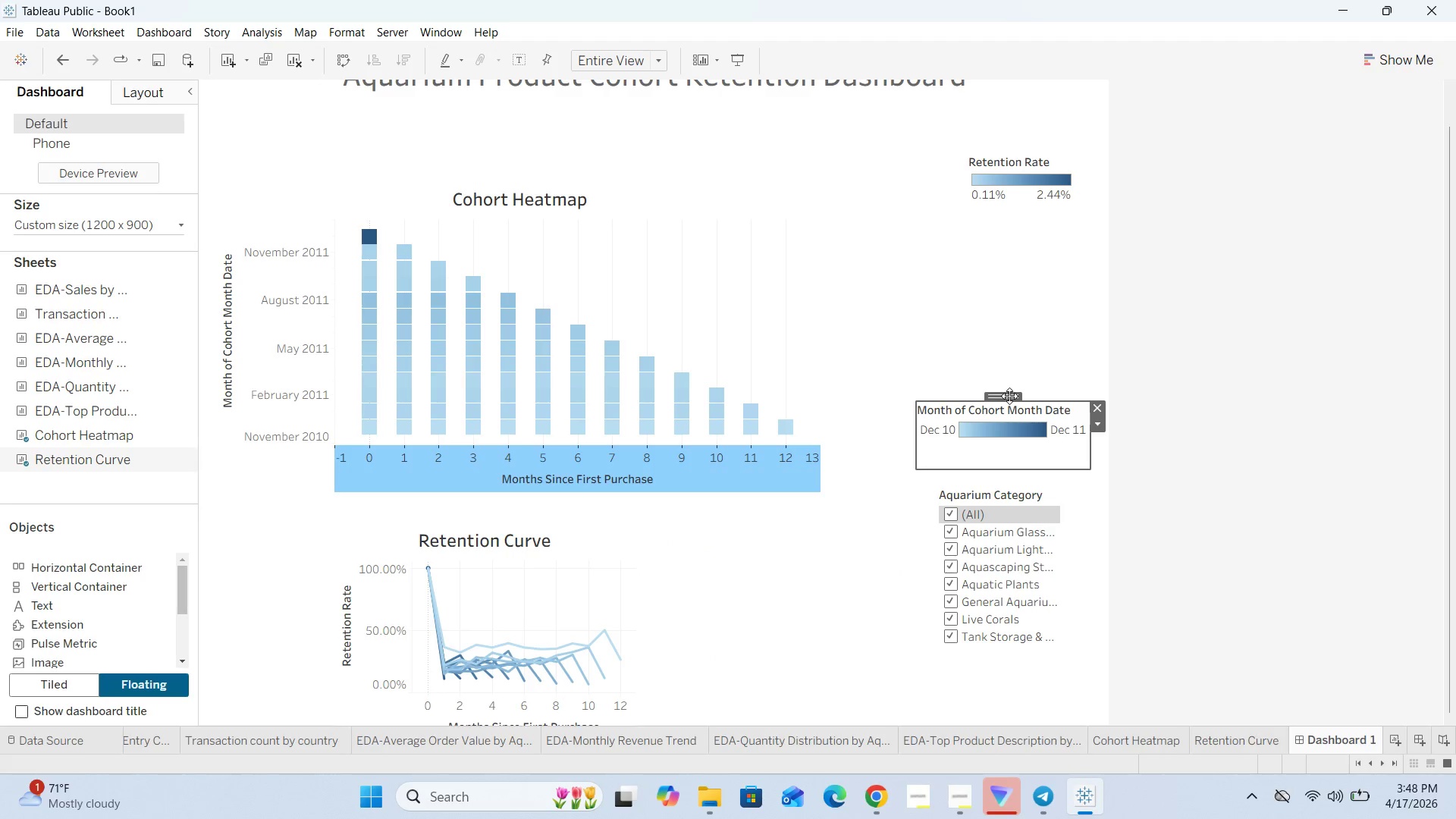 
left_click_drag(start_coordinate=[1009, 396], to_coordinate=[843, 584])
 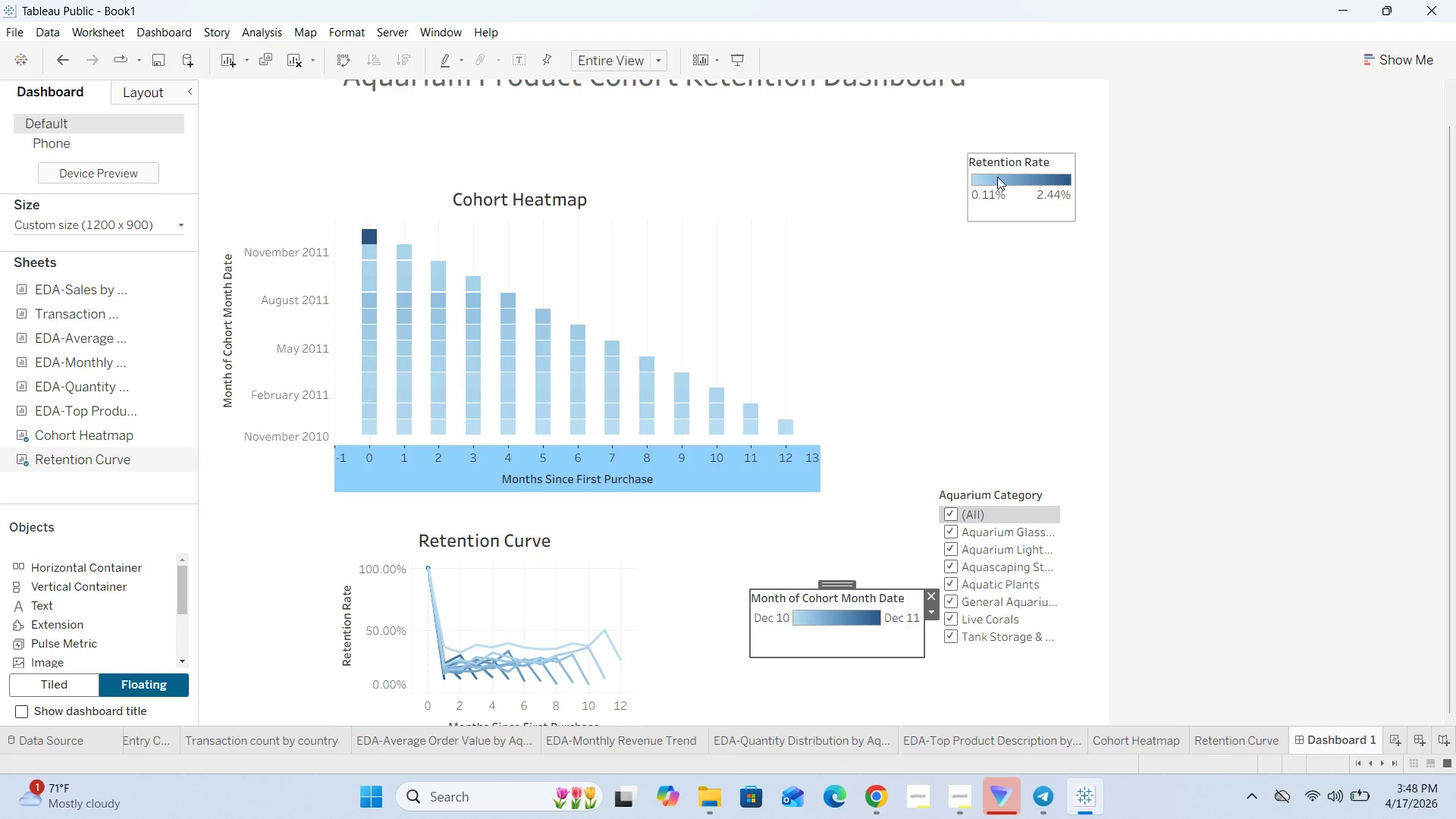 
left_click([1005, 157])
 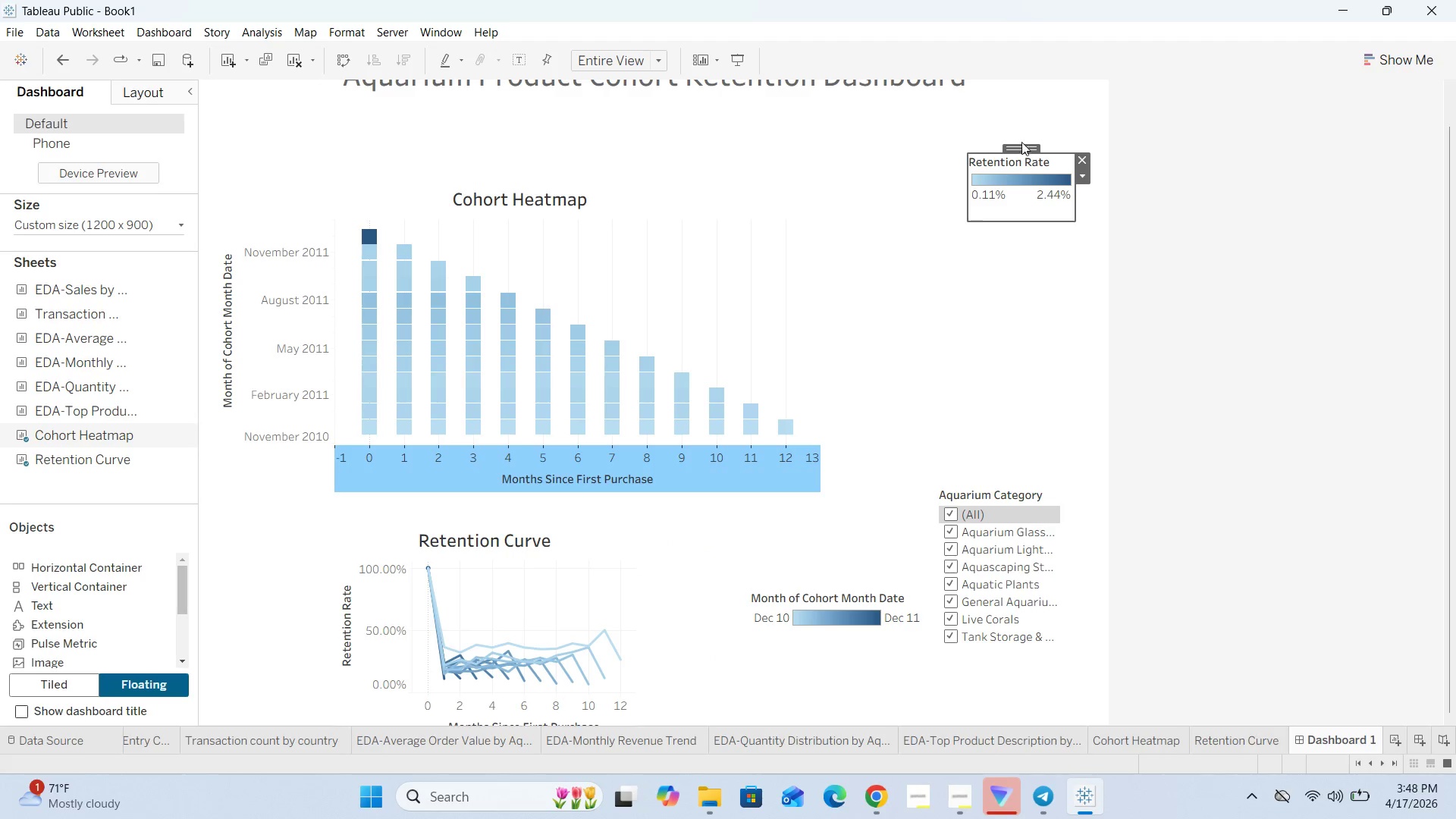 
left_click_drag(start_coordinate=[1021, 142], to_coordinate=[797, 562])
 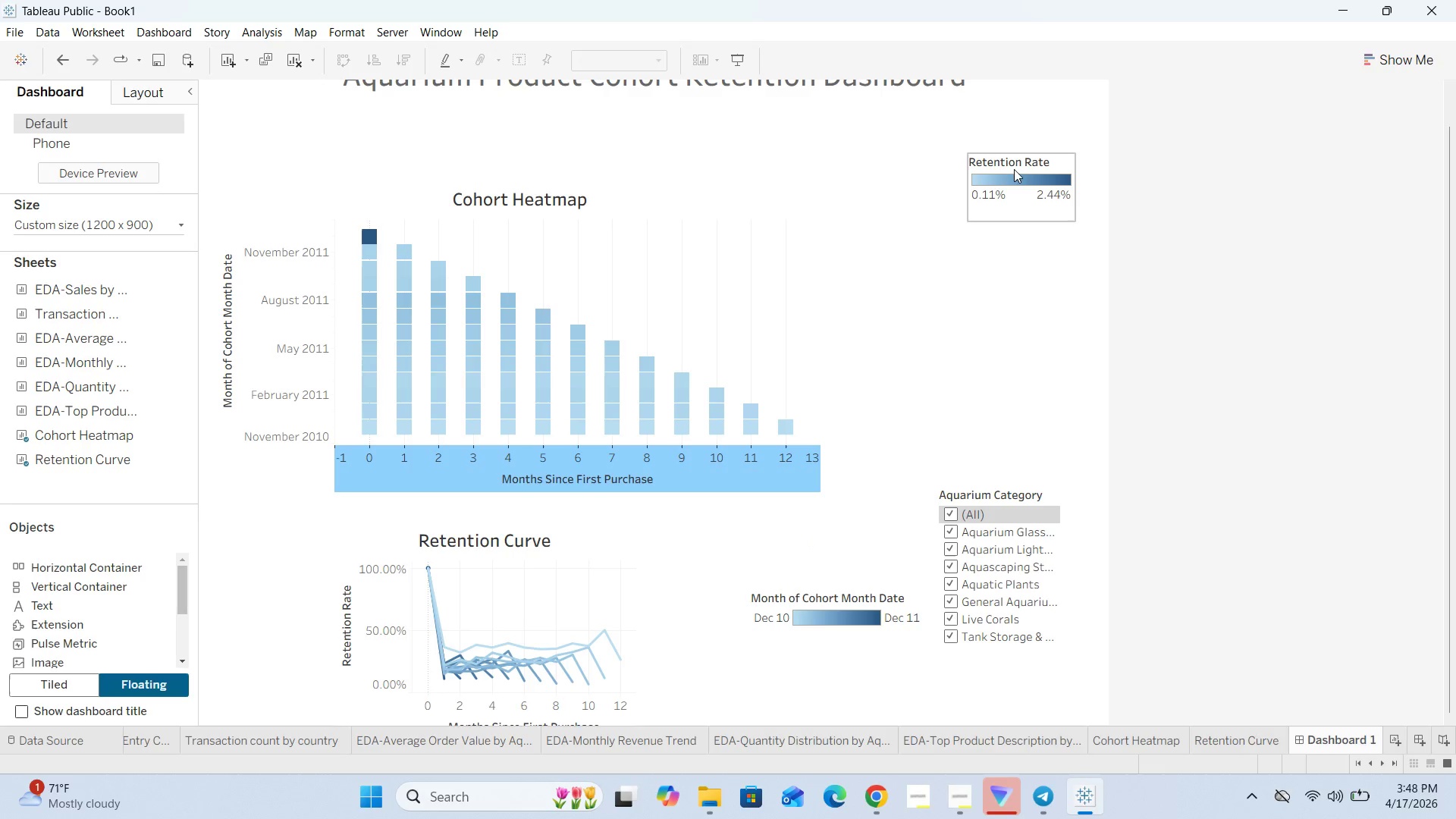 
left_click([1015, 168])
 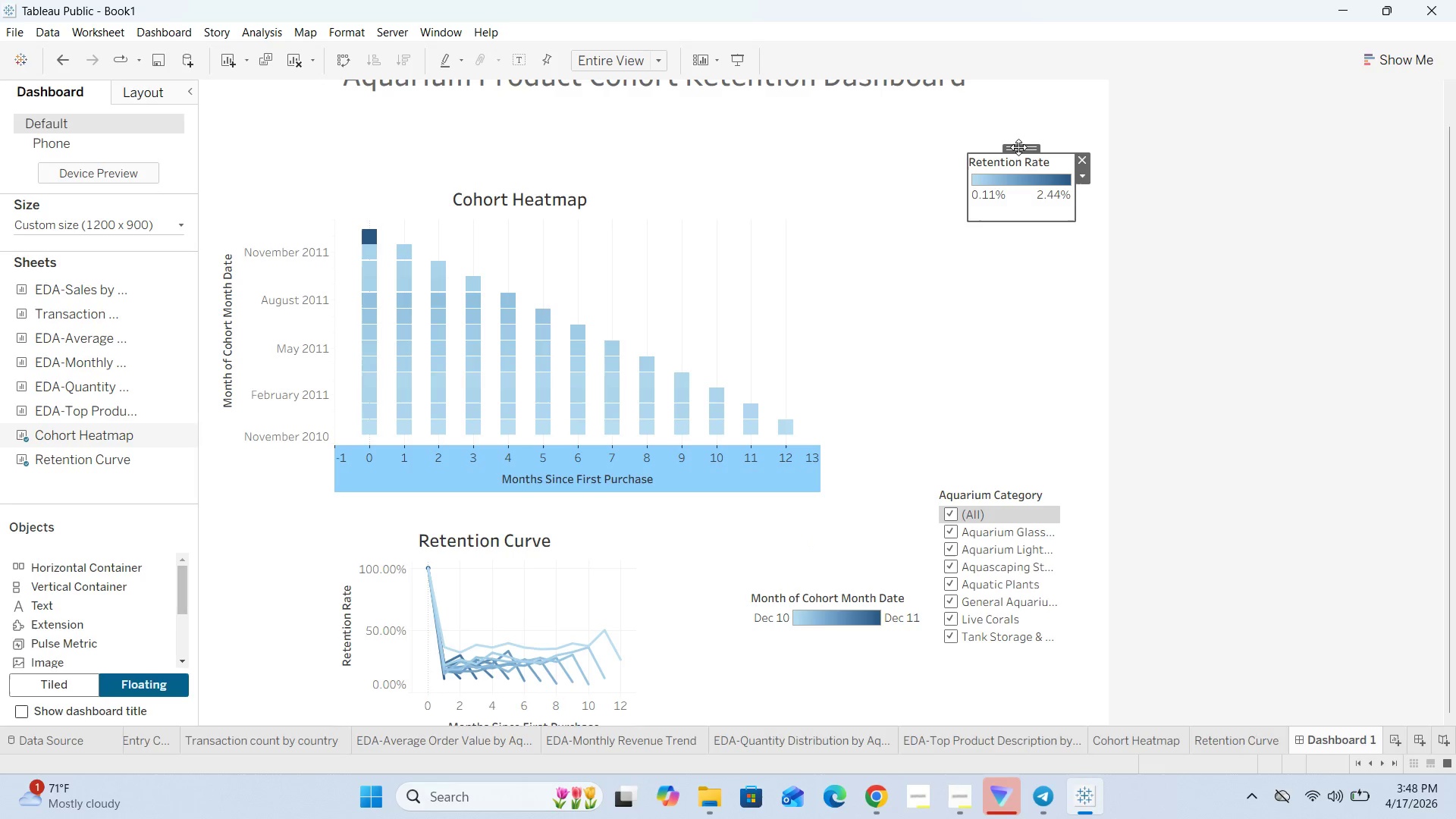 
left_click_drag(start_coordinate=[1018, 147], to_coordinate=[755, 638])
 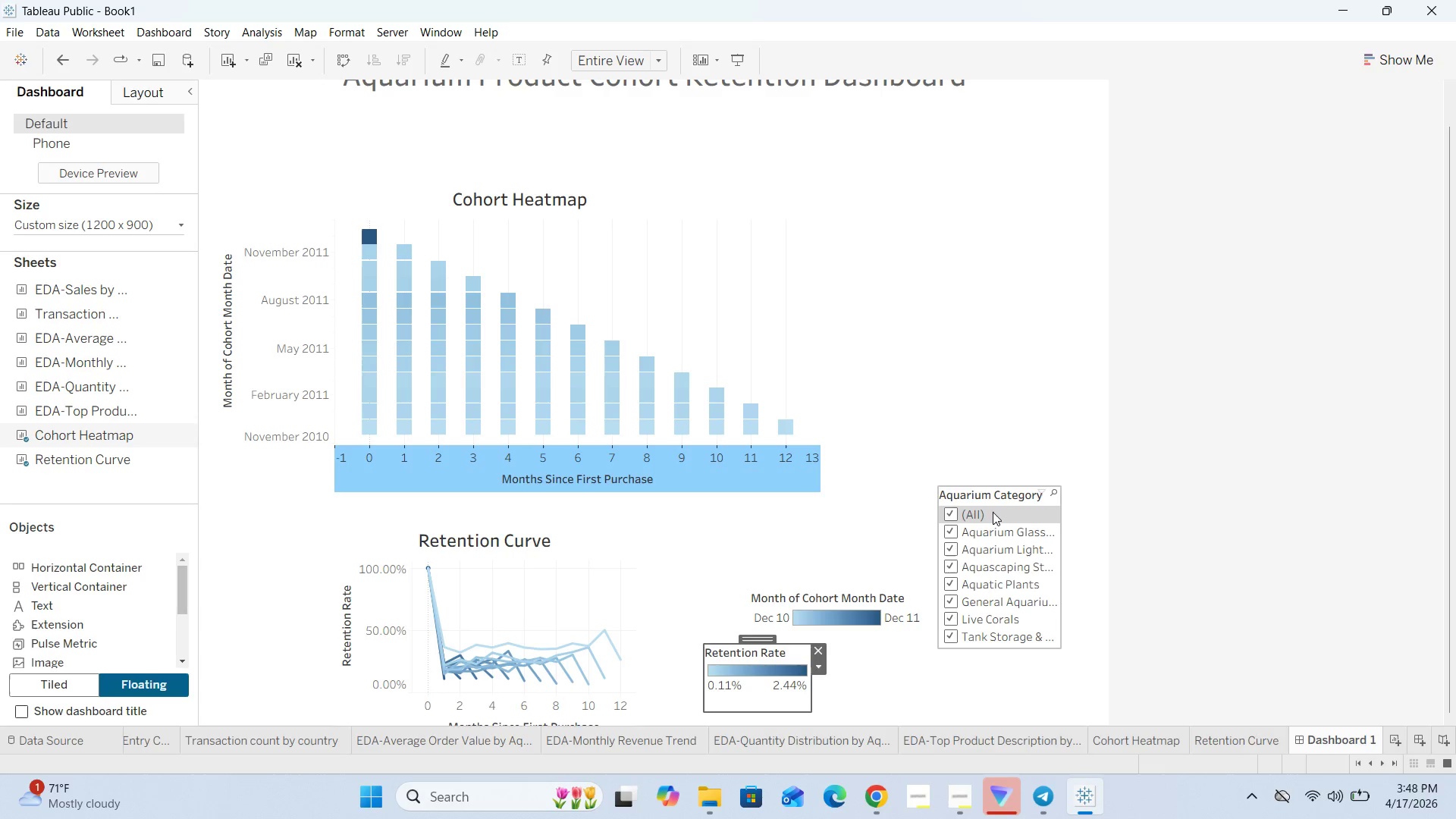 
left_click([993, 512])
 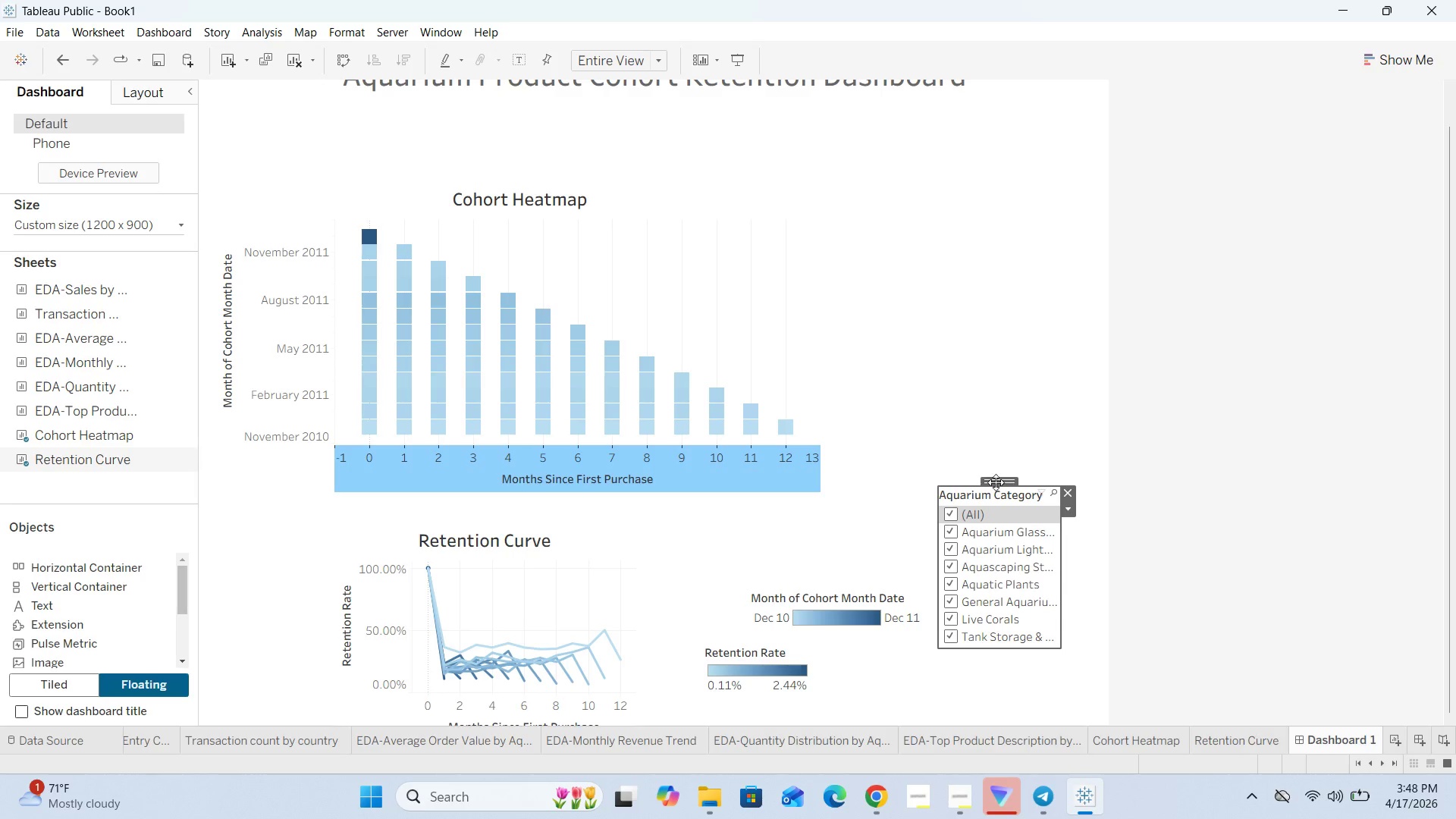 
left_click_drag(start_coordinate=[996, 482], to_coordinate=[1013, 196])
 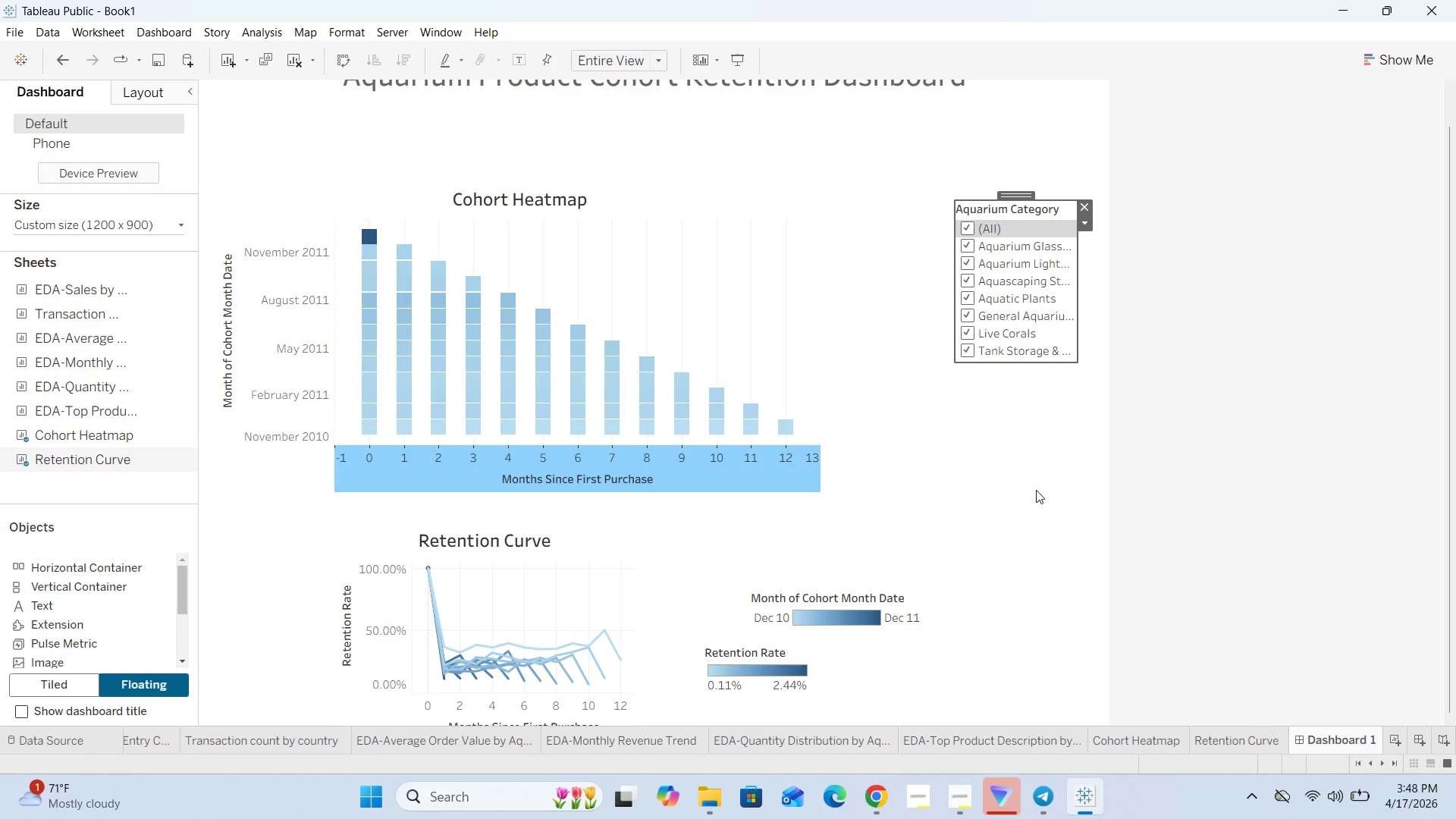 
left_click([1036, 490])
 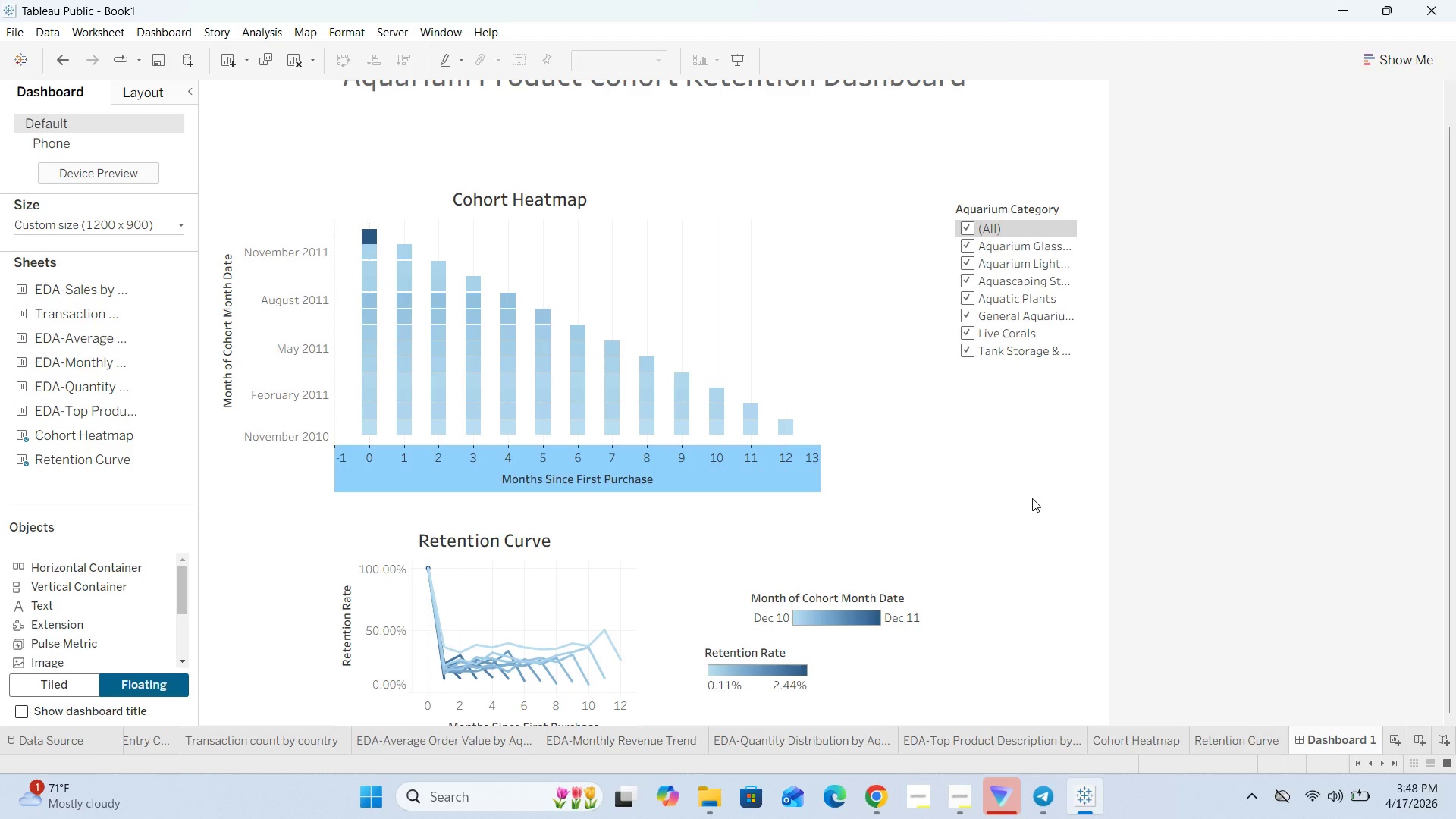 
scroll: coordinate [1032, 498], scroll_direction: down, amount: 3.0
 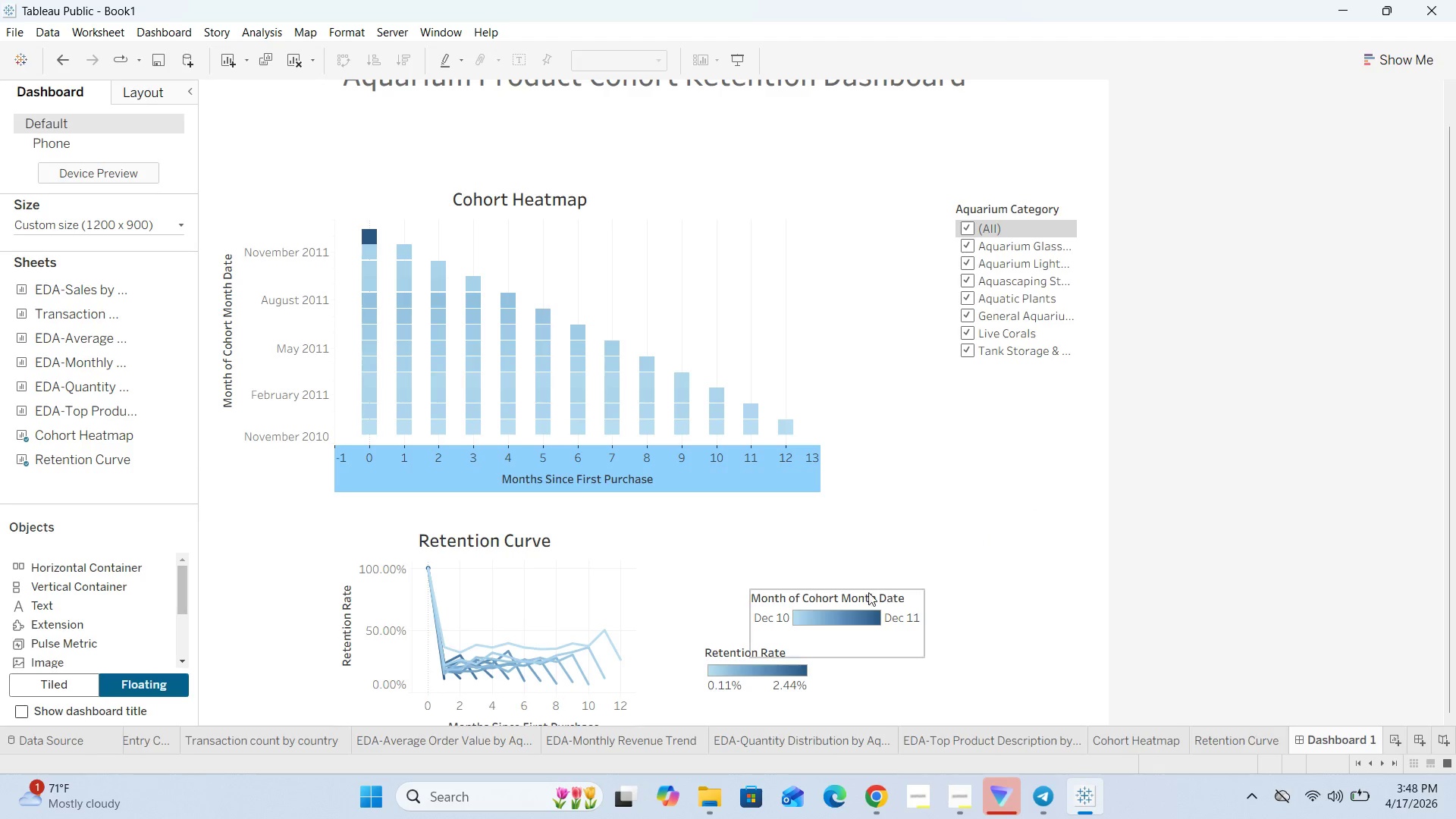 
left_click([865, 592])
 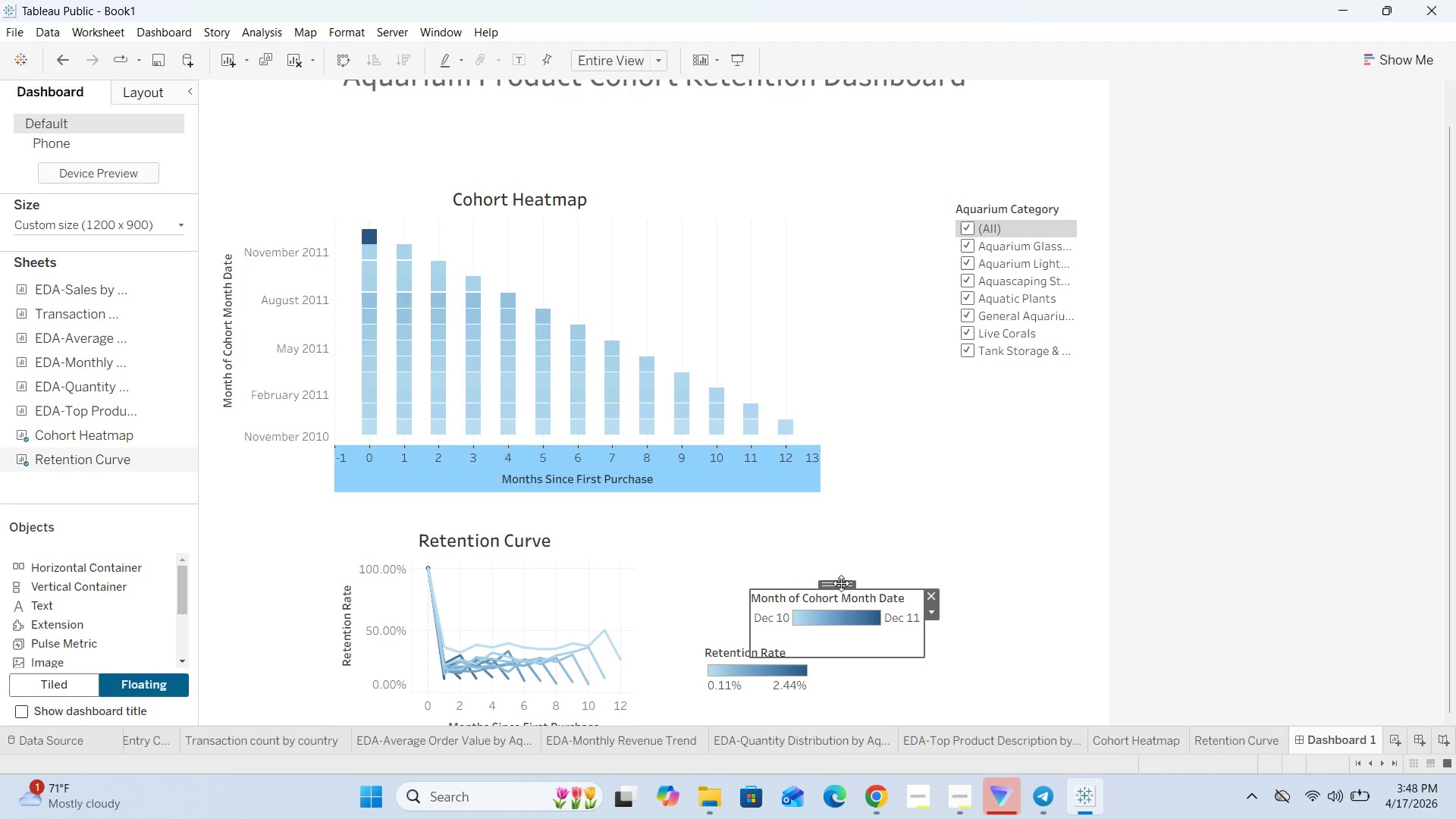 
left_click_drag(start_coordinate=[839, 585], to_coordinate=[1009, 497])
 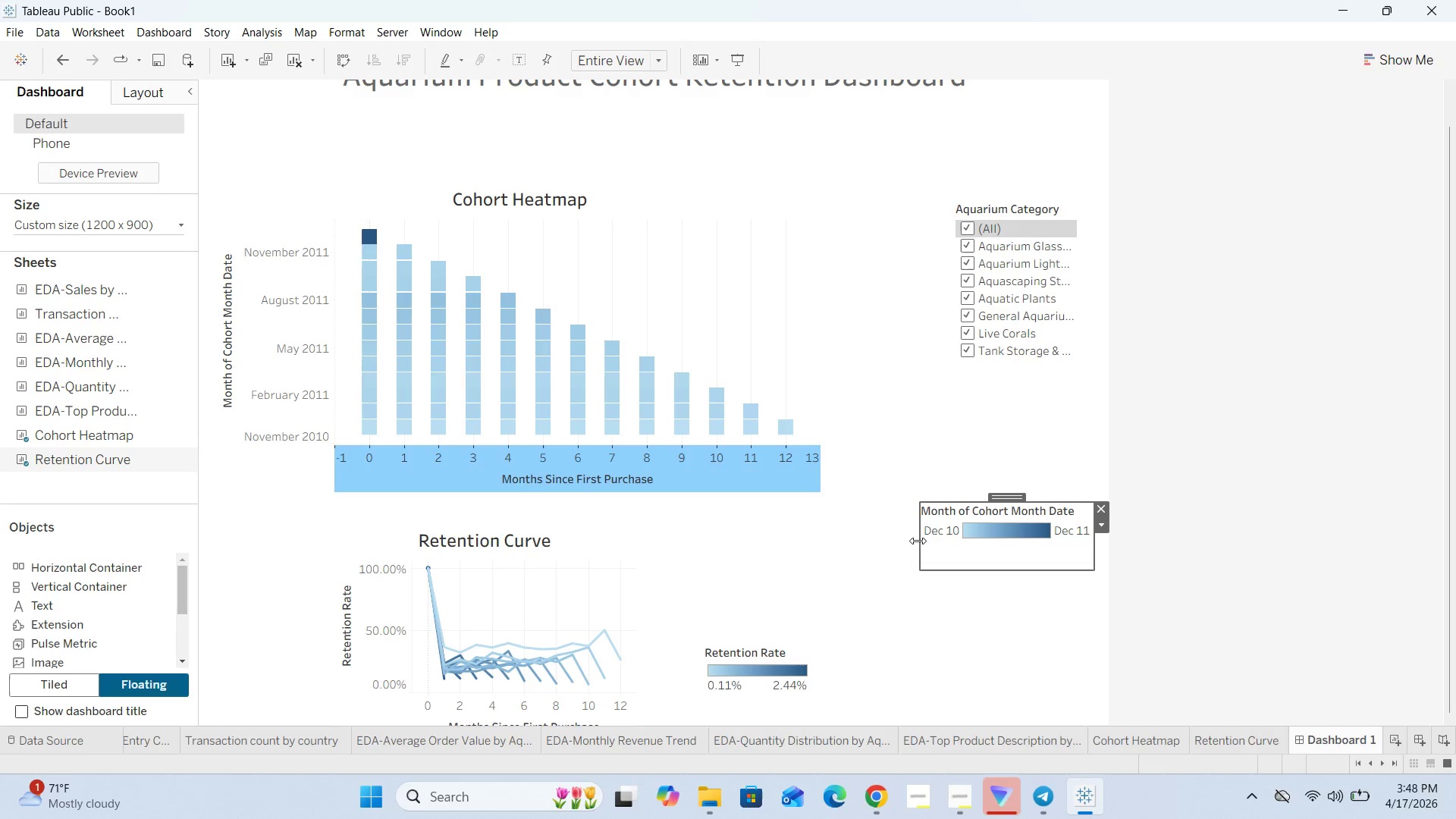 
left_click_drag(start_coordinate=[919, 541], to_coordinate=[965, 529])
 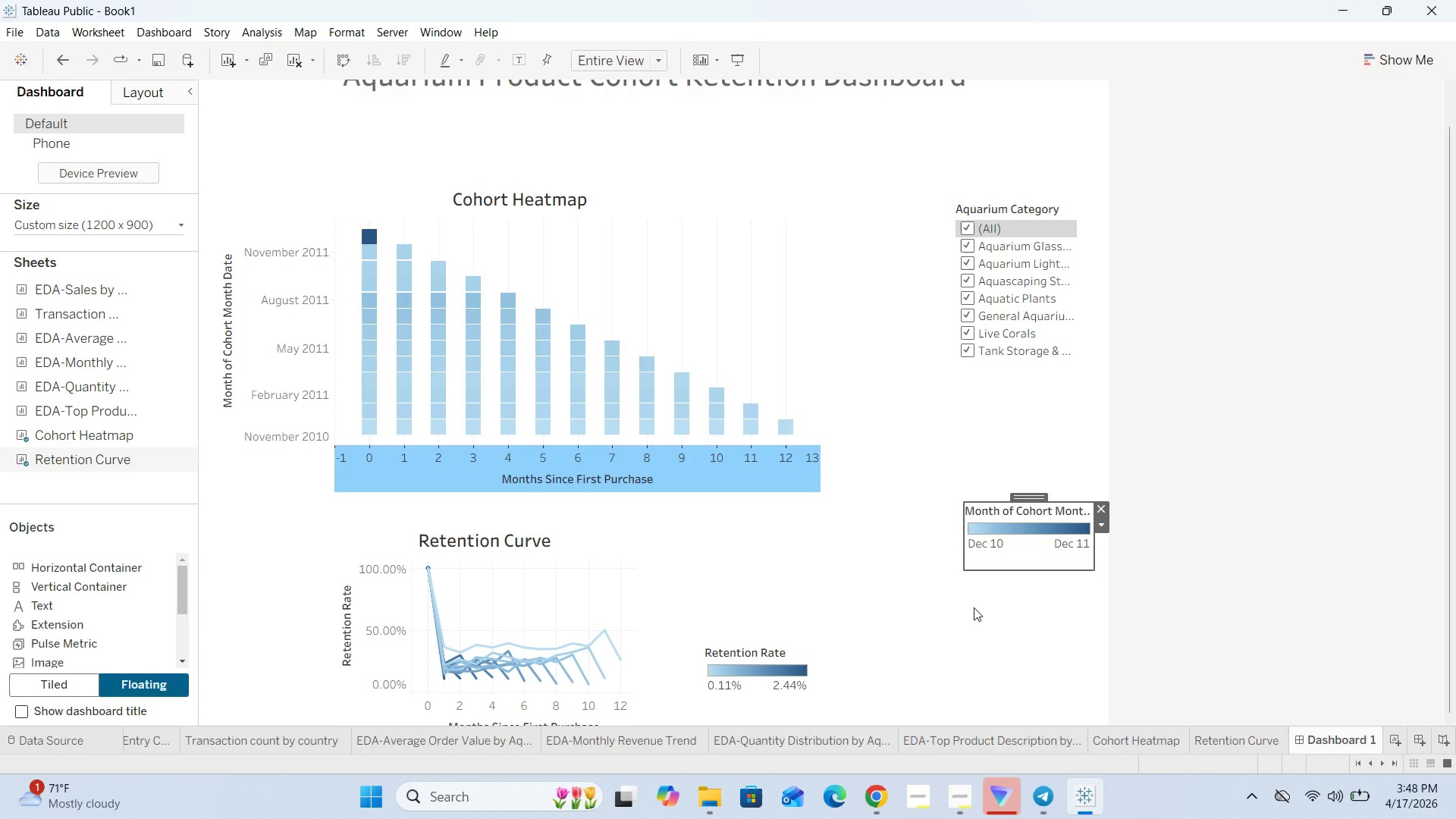 
left_click([974, 614])
 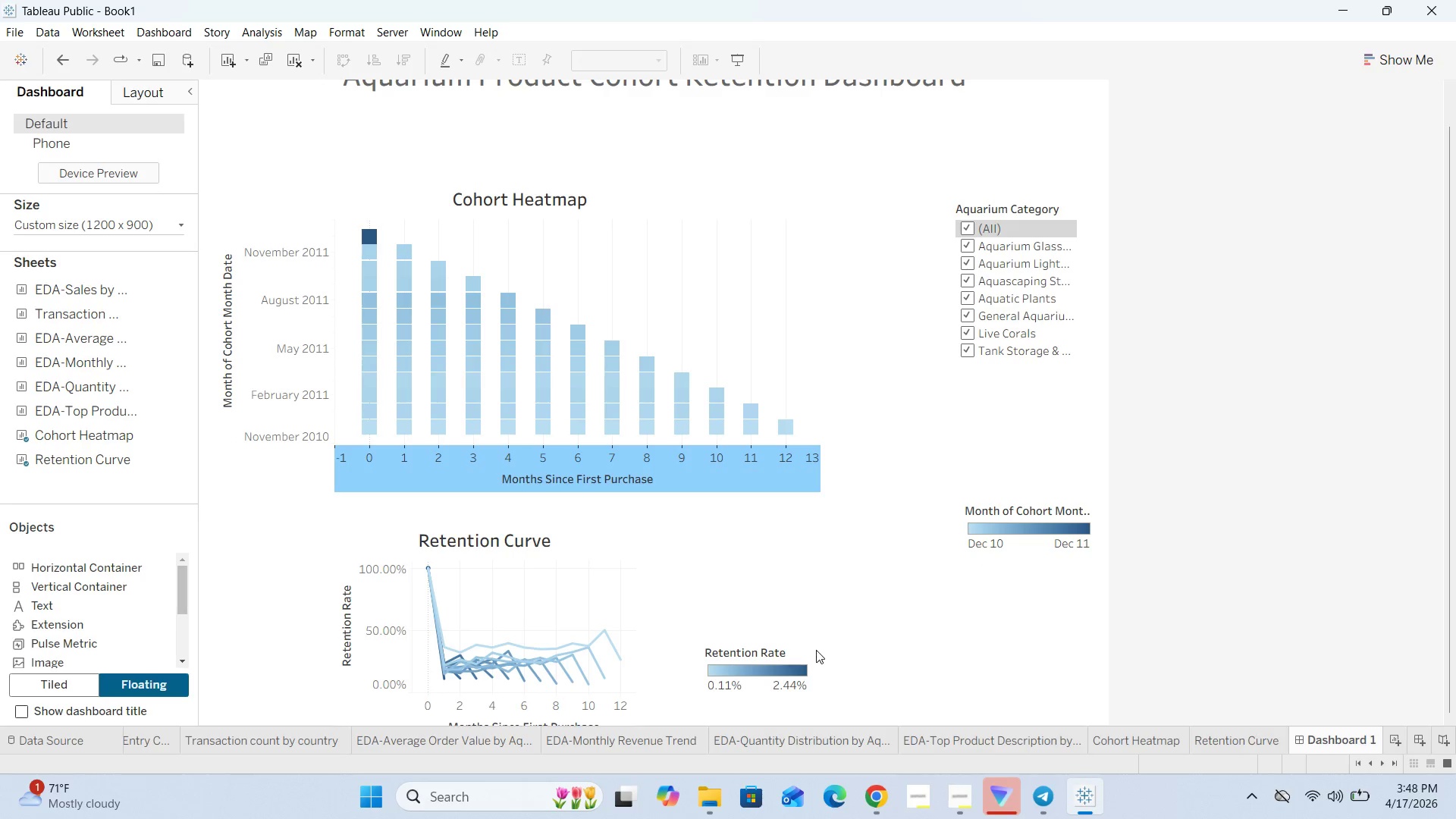 
left_click([811, 654])
 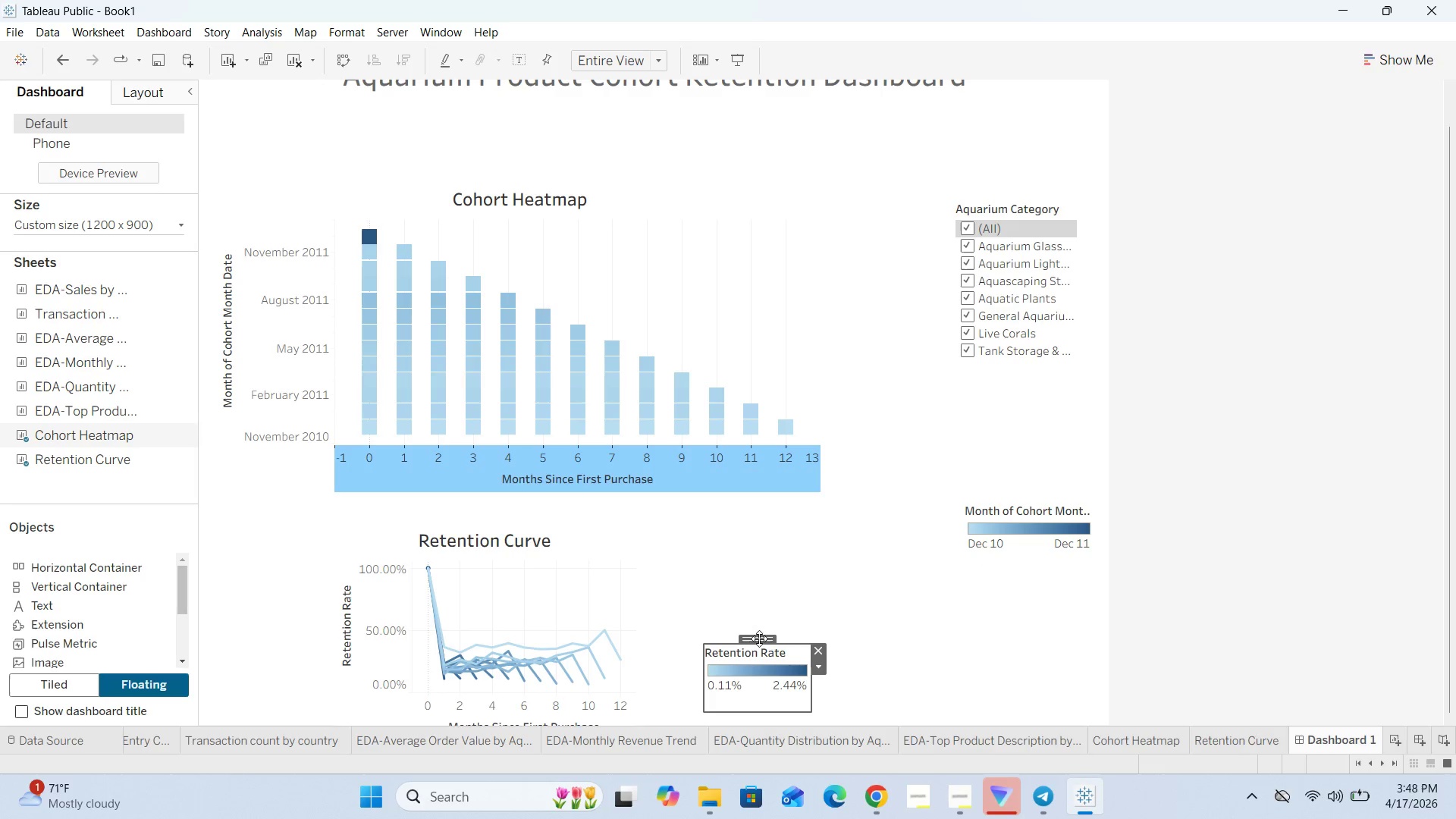 
left_click_drag(start_coordinate=[758, 635], to_coordinate=[1026, 563])
 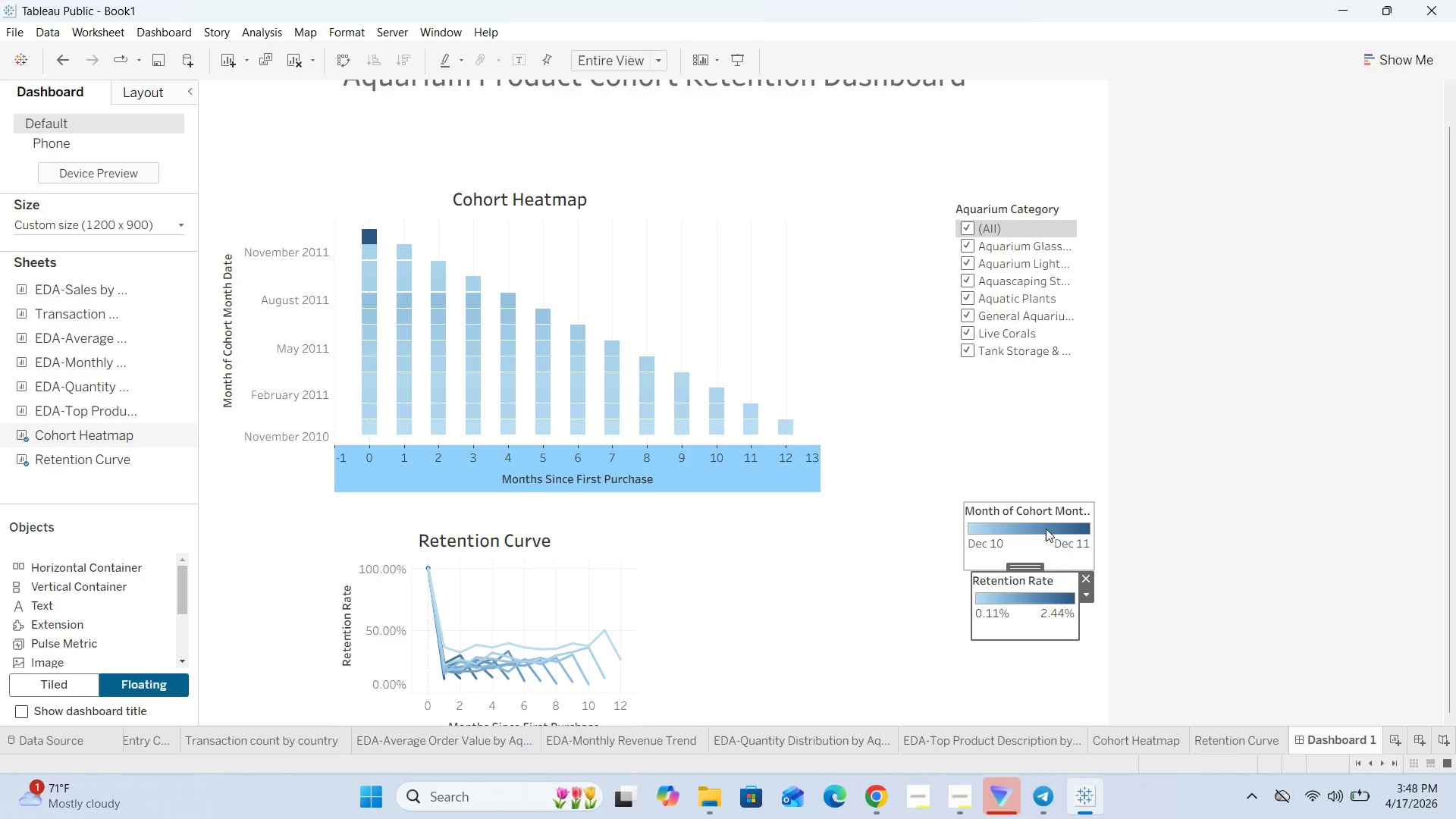 
left_click([1046, 529])
 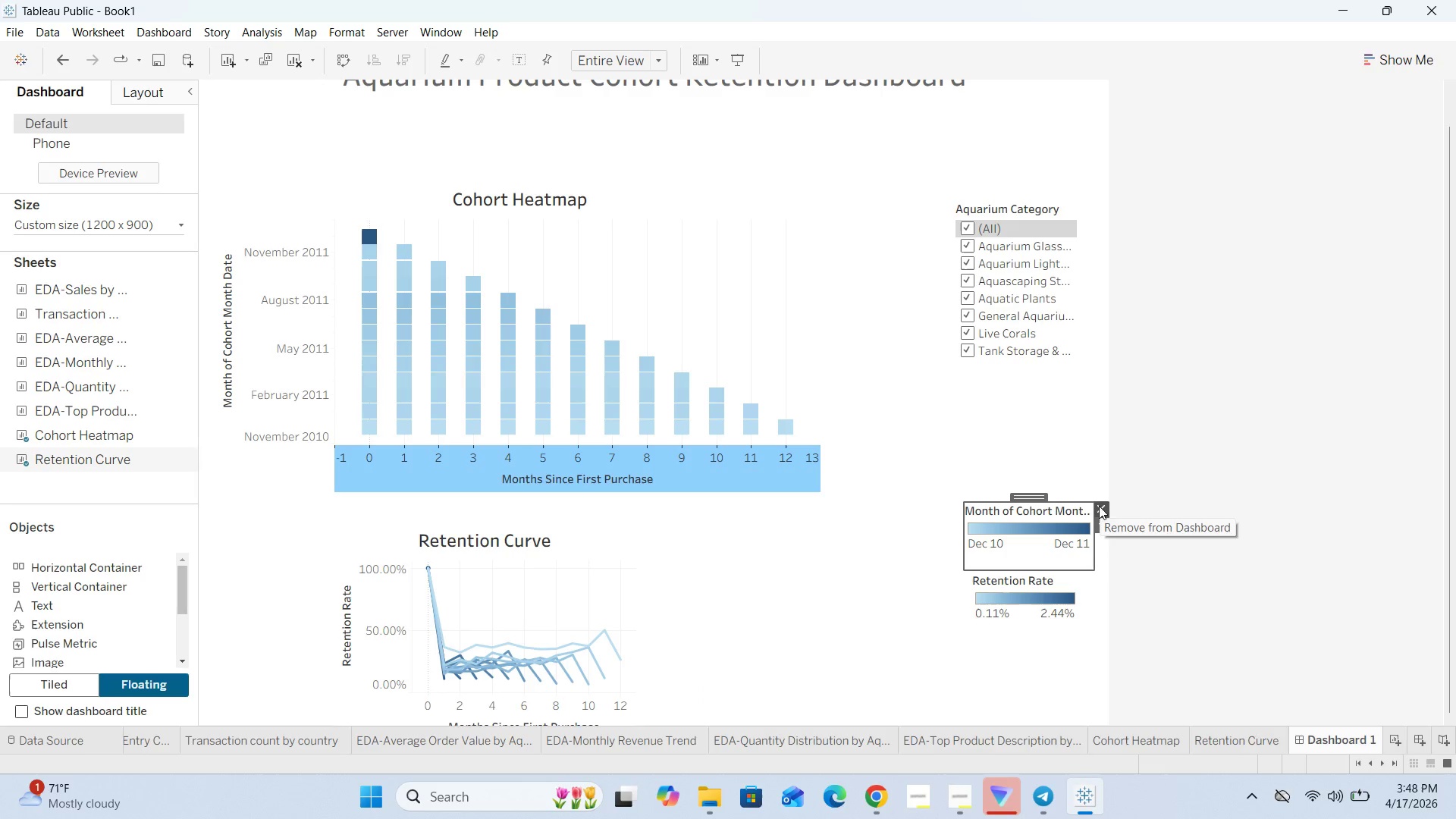 
left_click([1102, 504])
 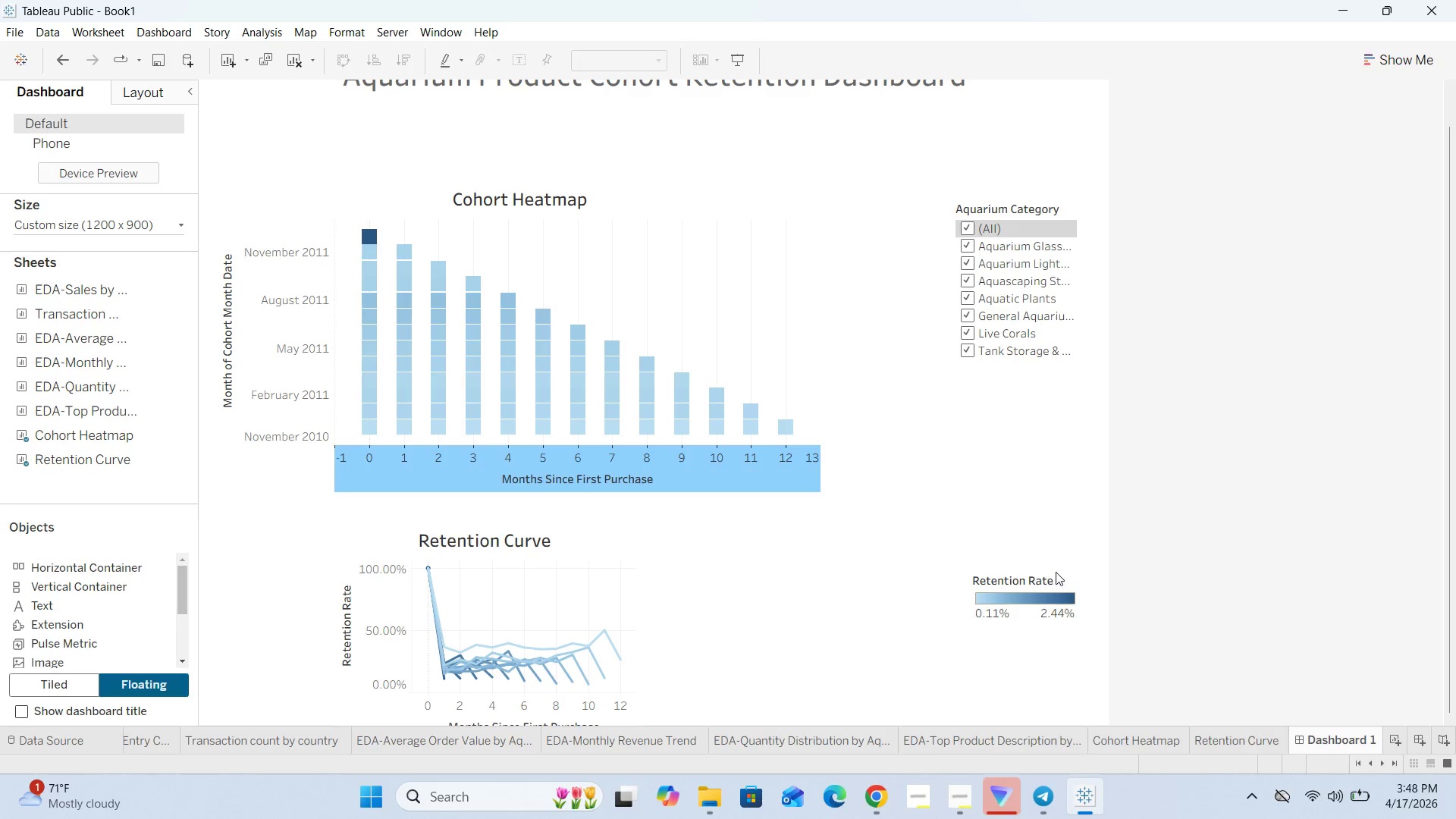 
left_click([1057, 576])
 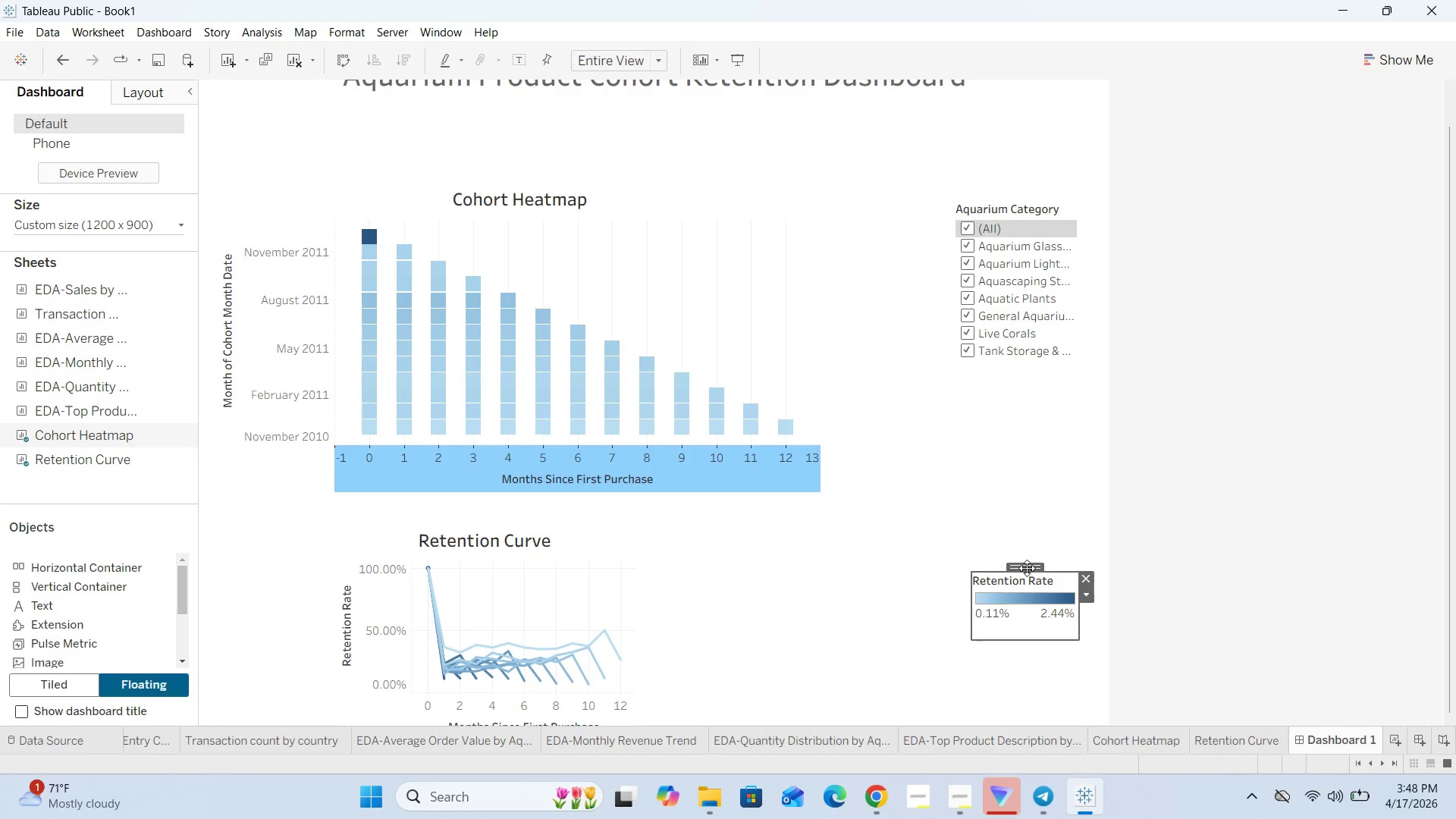 
left_click_drag(start_coordinate=[1028, 566], to_coordinate=[979, 394])
 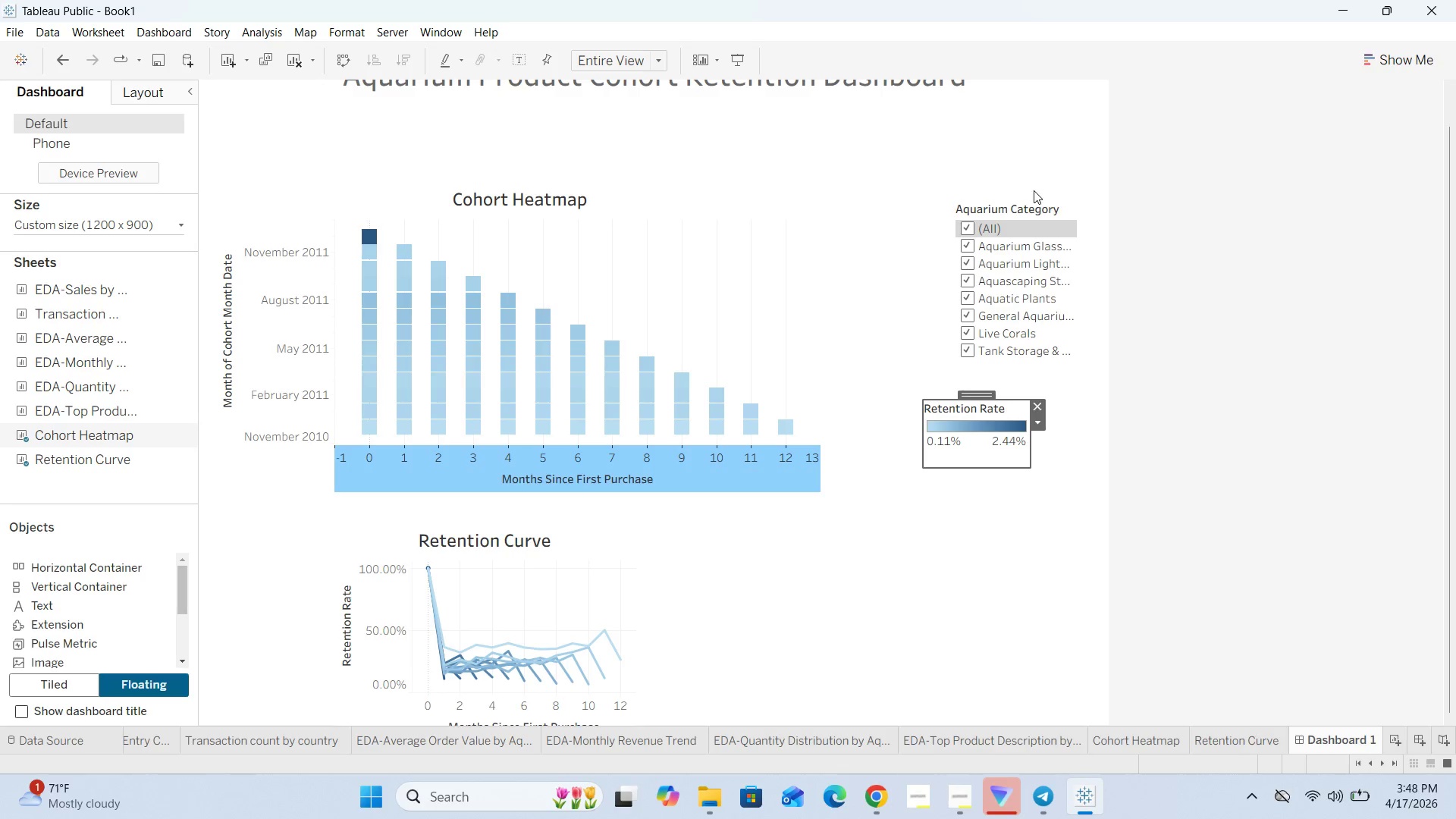 
left_click([1034, 206])
 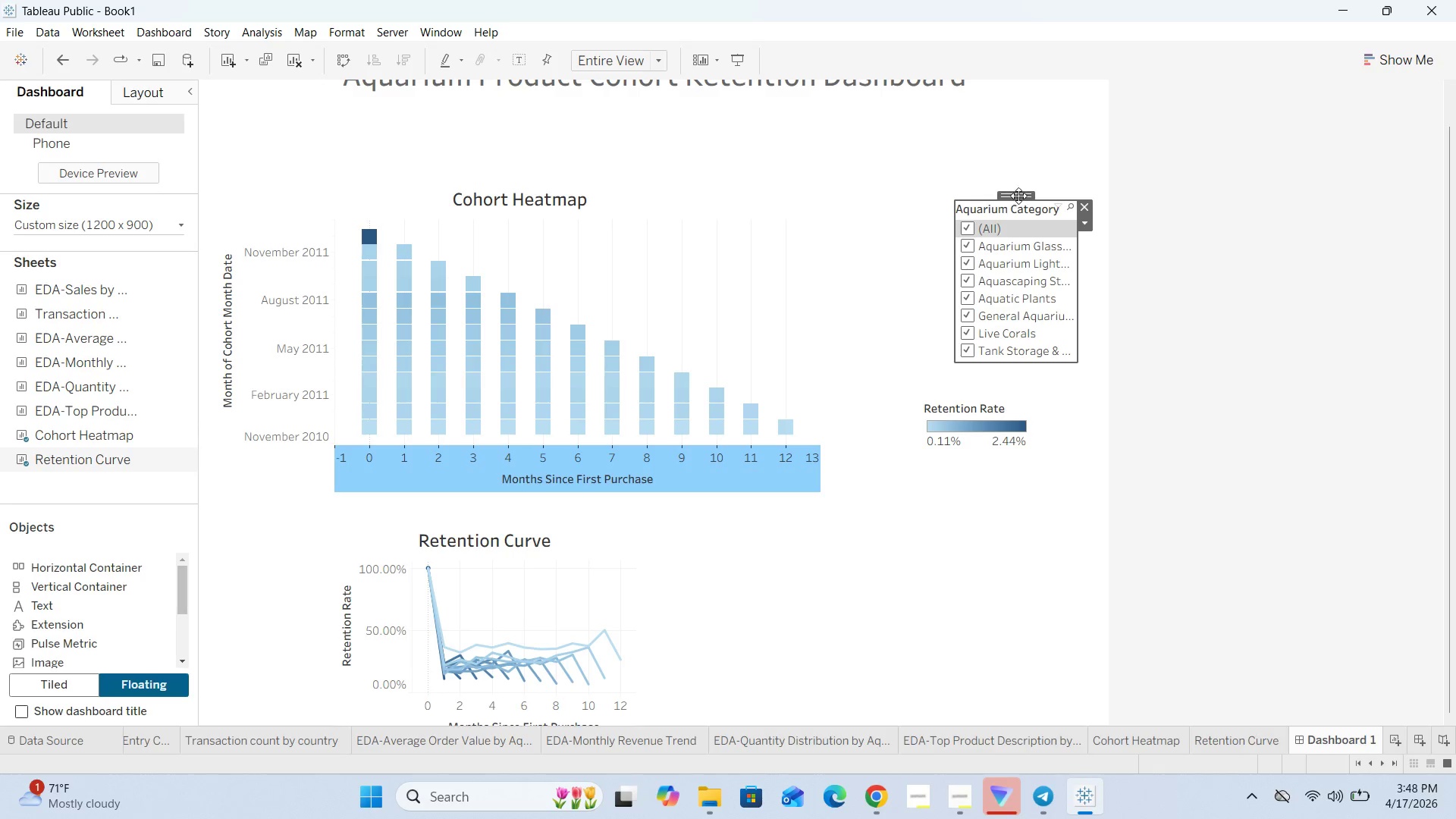 
left_click_drag(start_coordinate=[1018, 196], to_coordinate=[988, 513])
 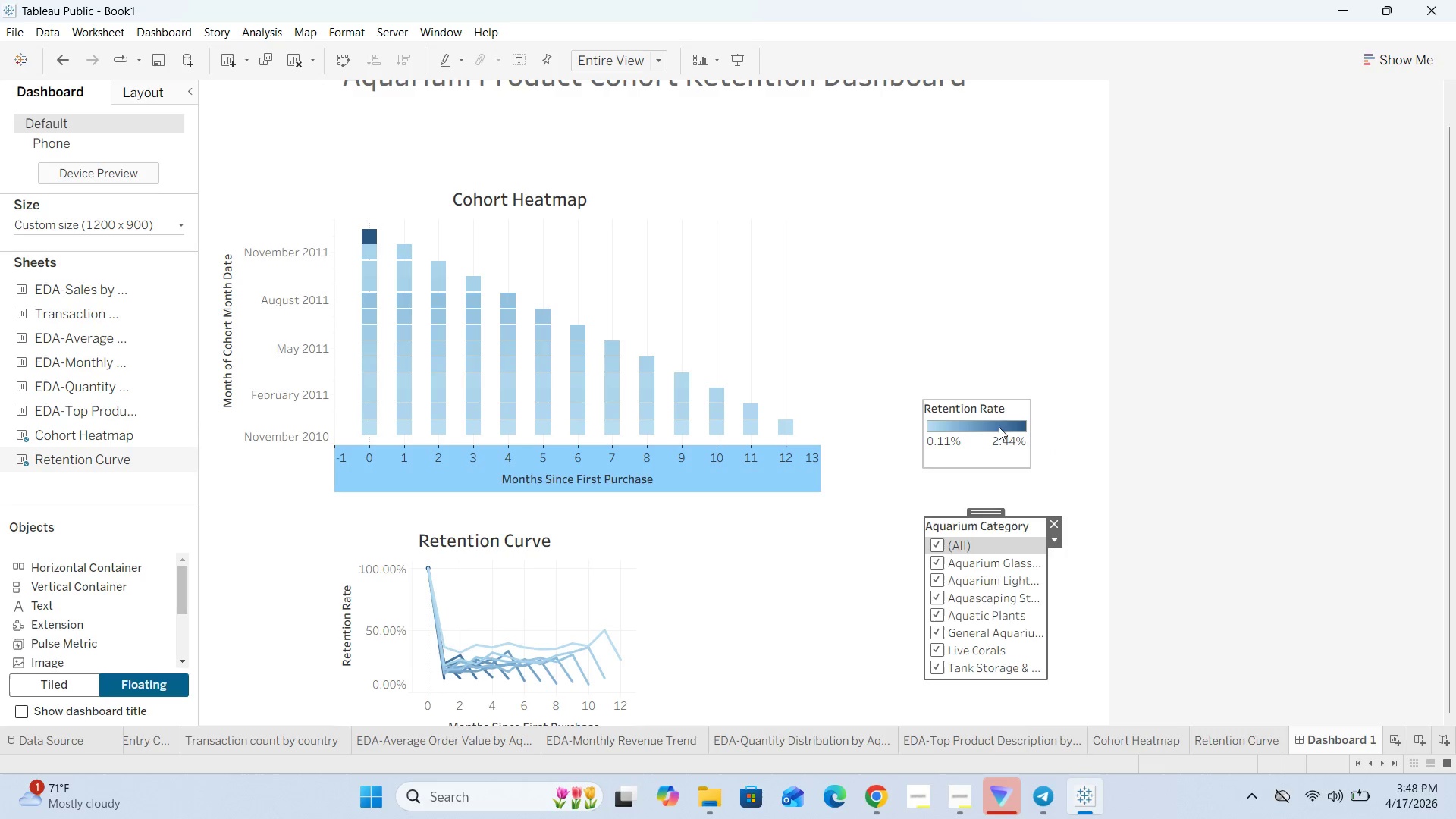 
left_click([1001, 417])
 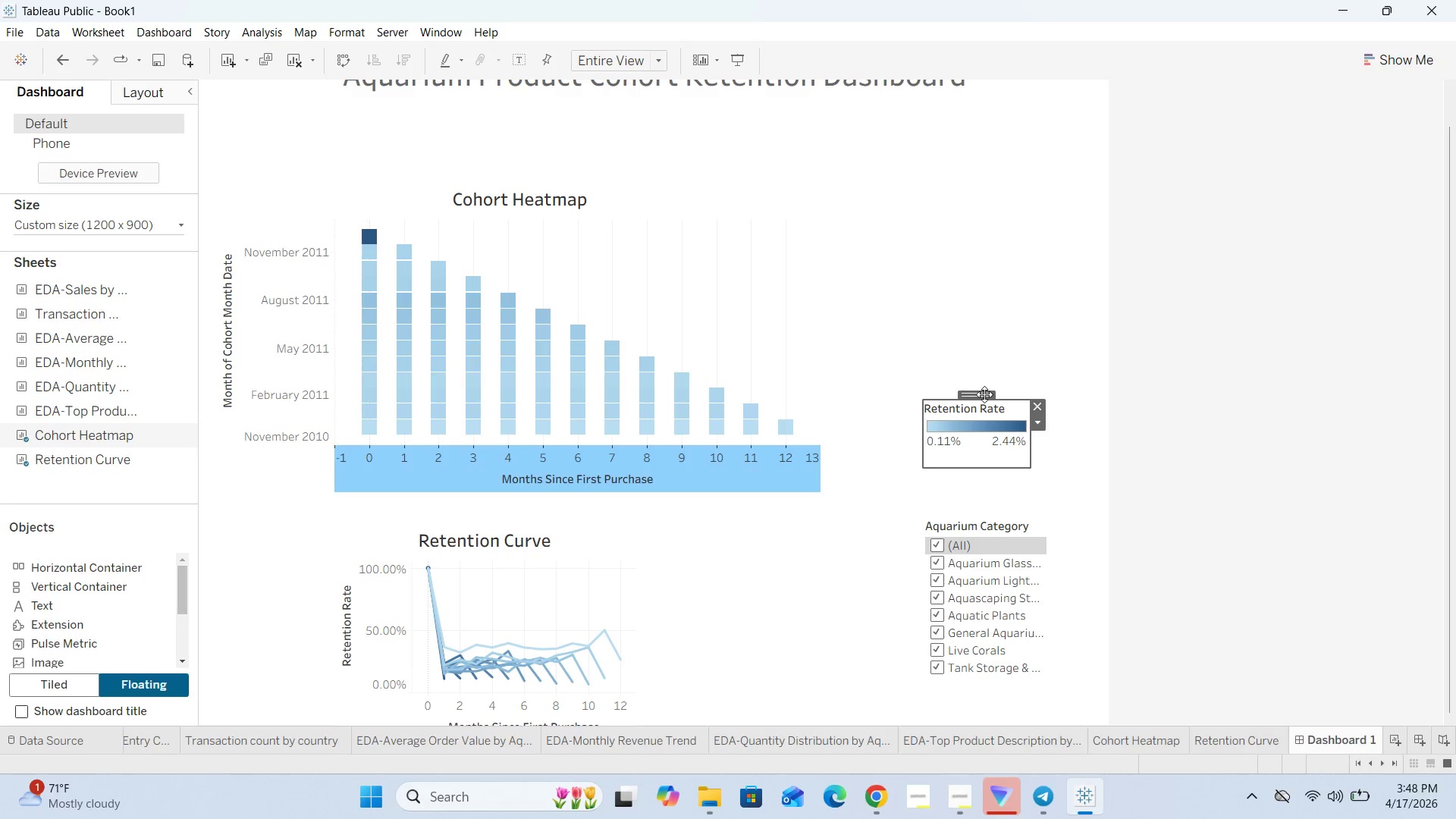 
left_click_drag(start_coordinate=[984, 394], to_coordinate=[1006, 310])
 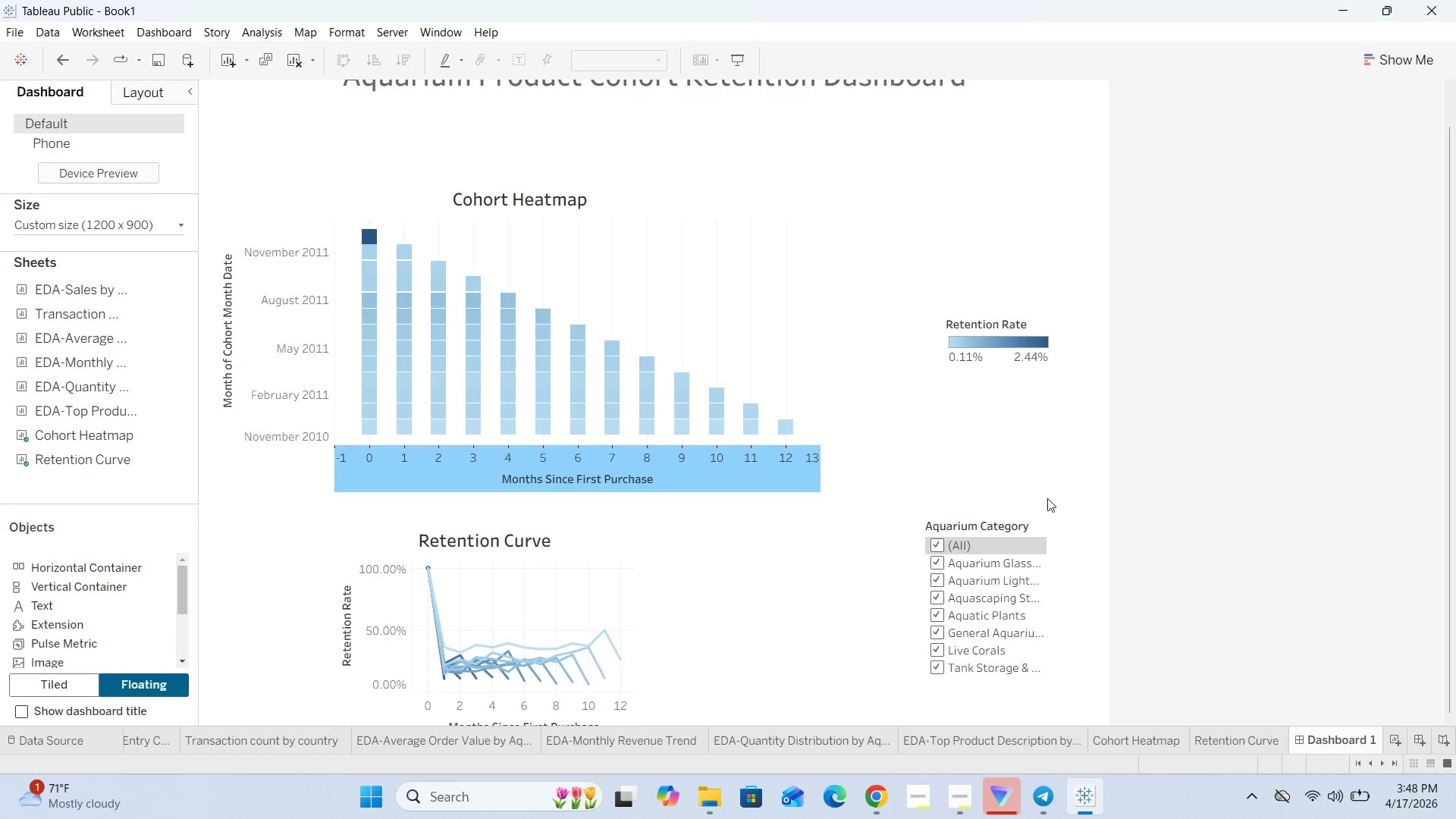 
left_click([1031, 527])
 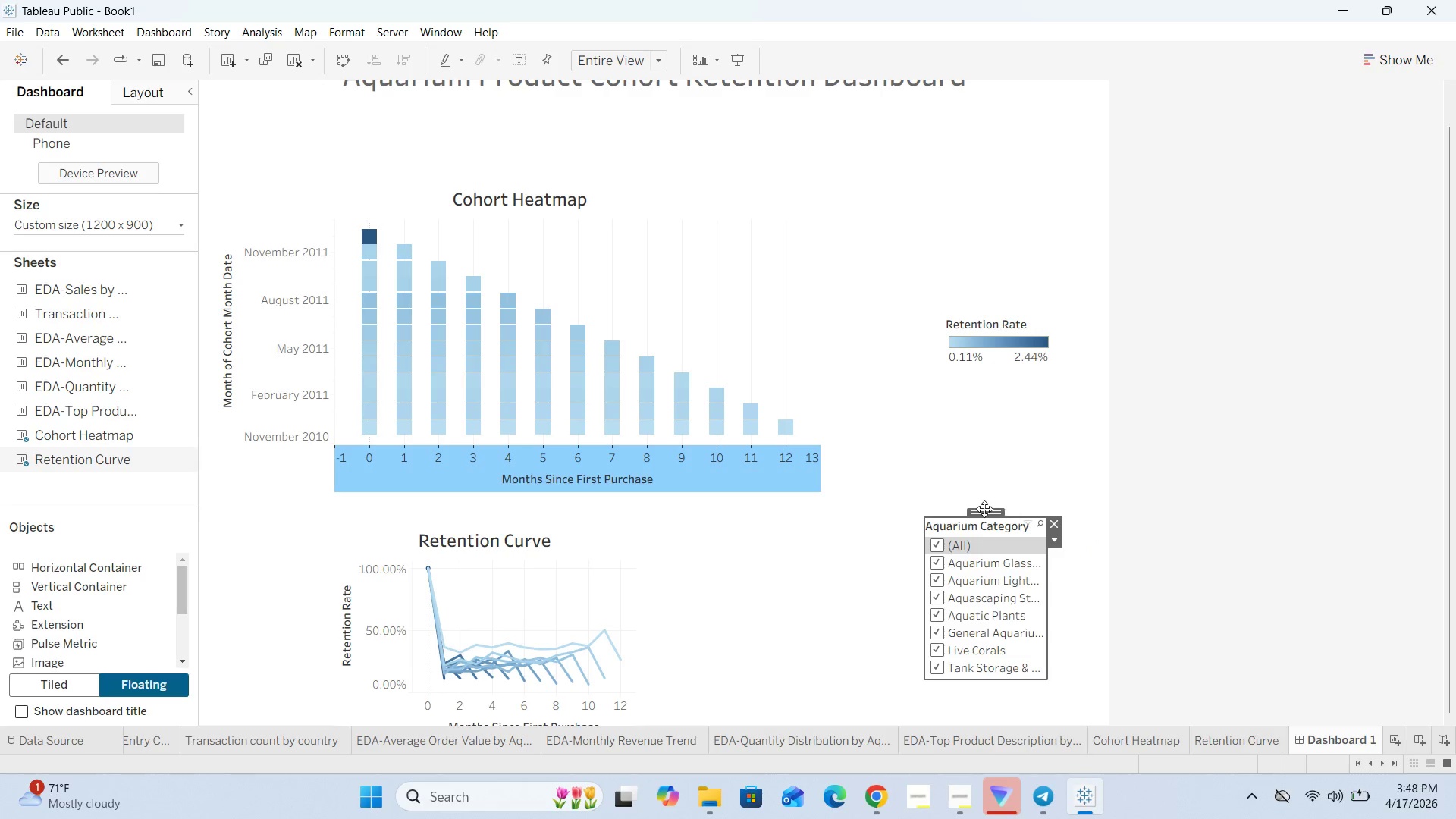 
left_click_drag(start_coordinate=[984, 509], to_coordinate=[1015, 484])
 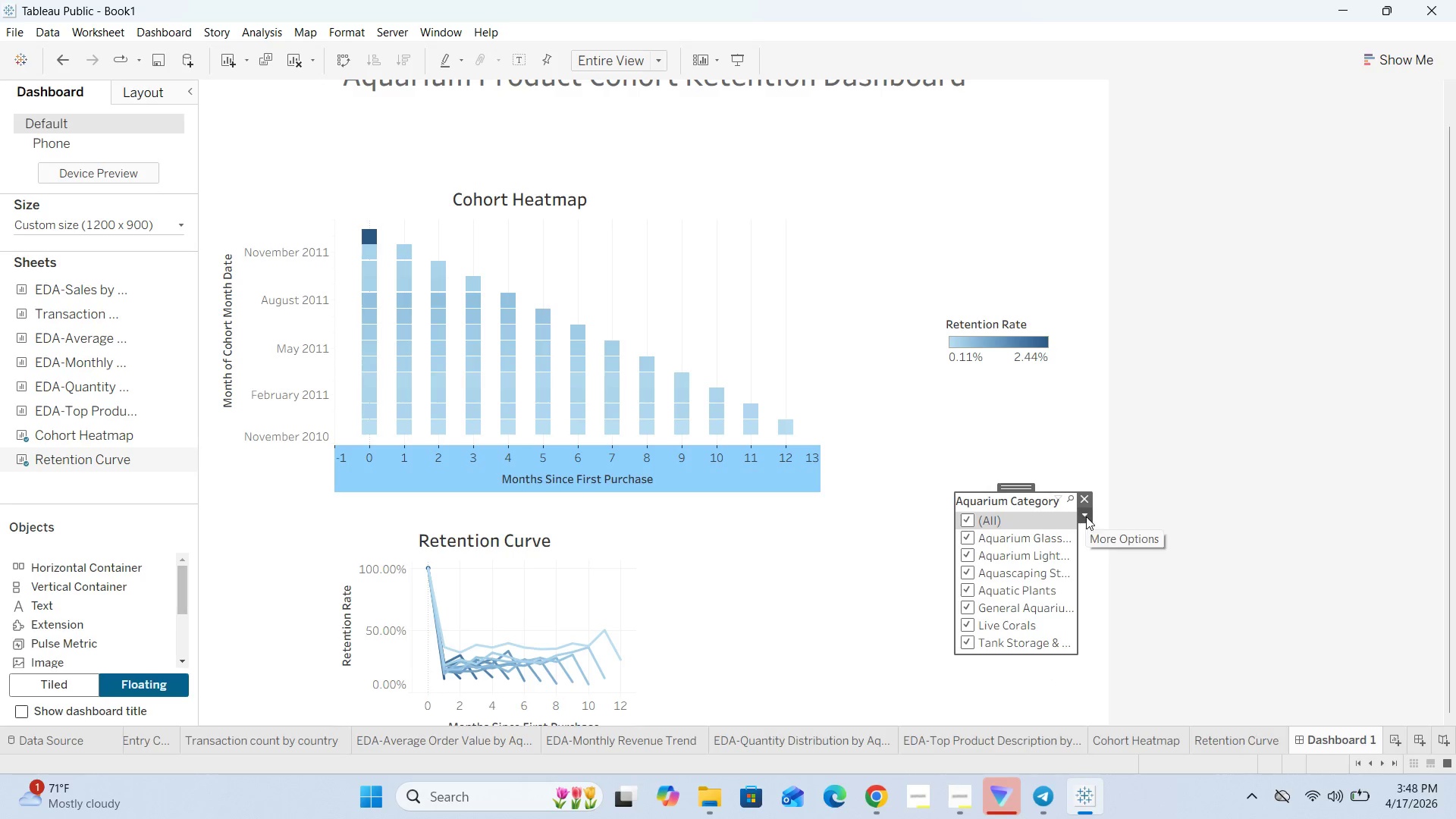 
left_click([1088, 513])
 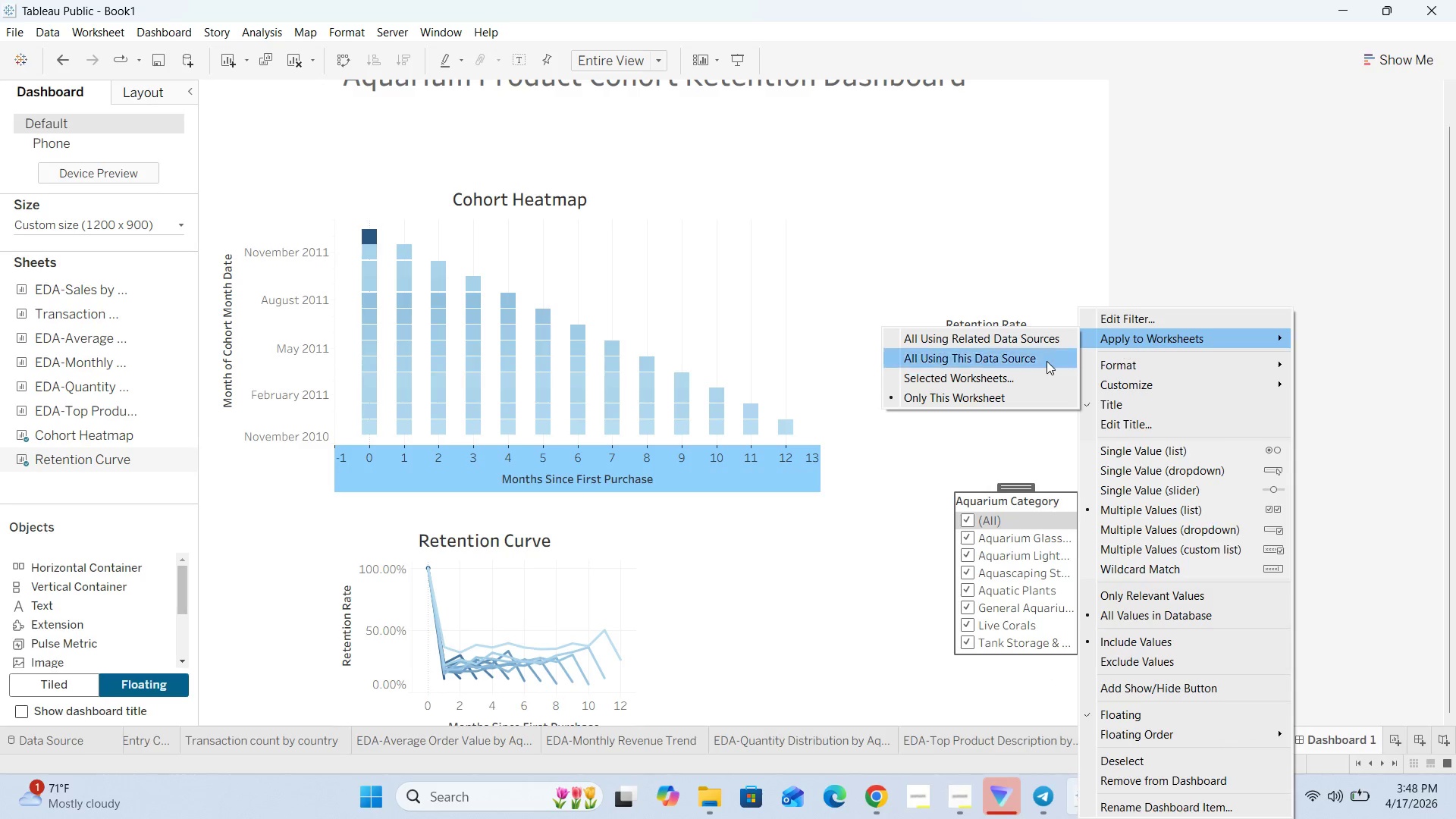 
left_click([992, 358])
 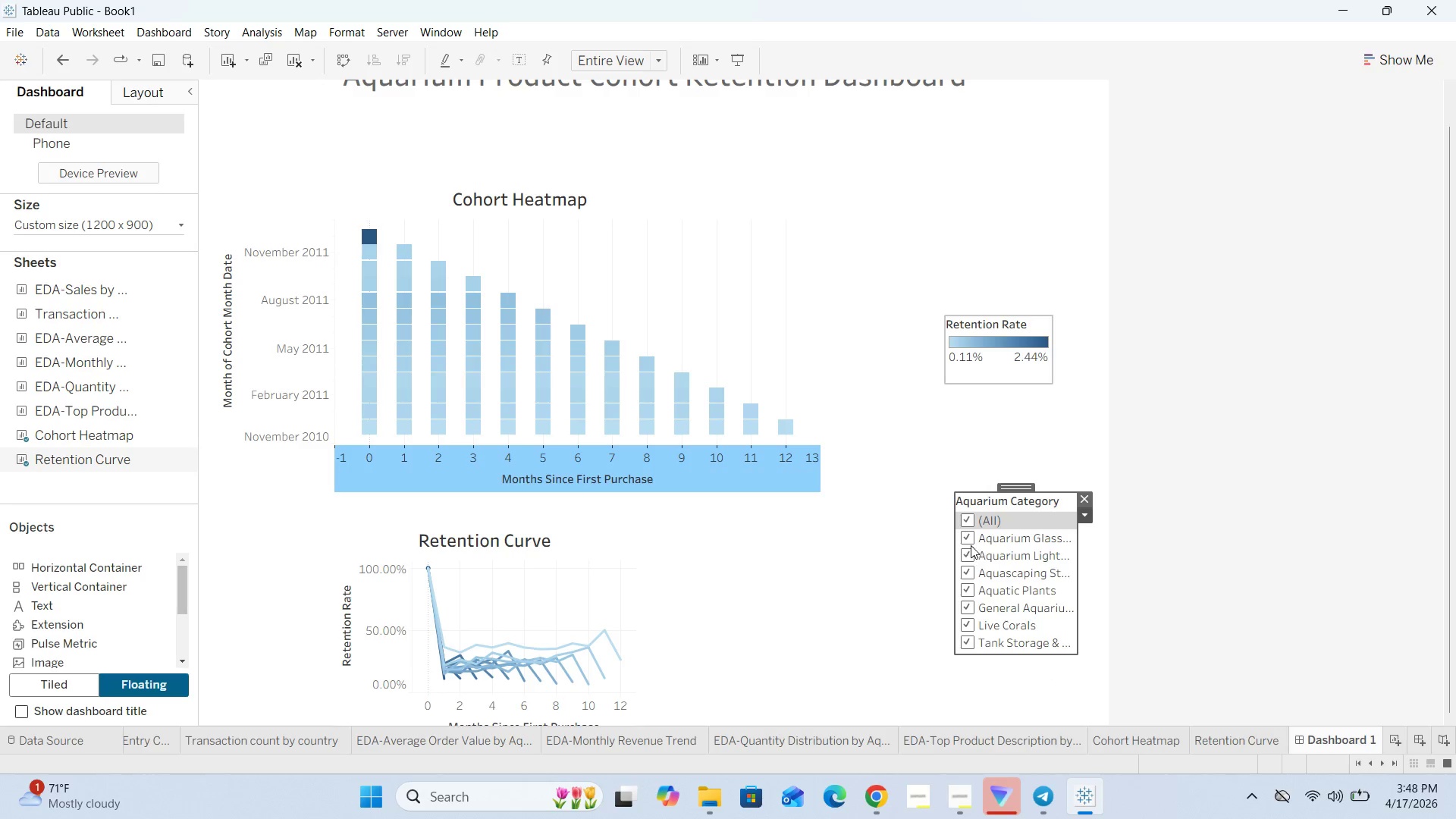 
left_click([968, 538])
 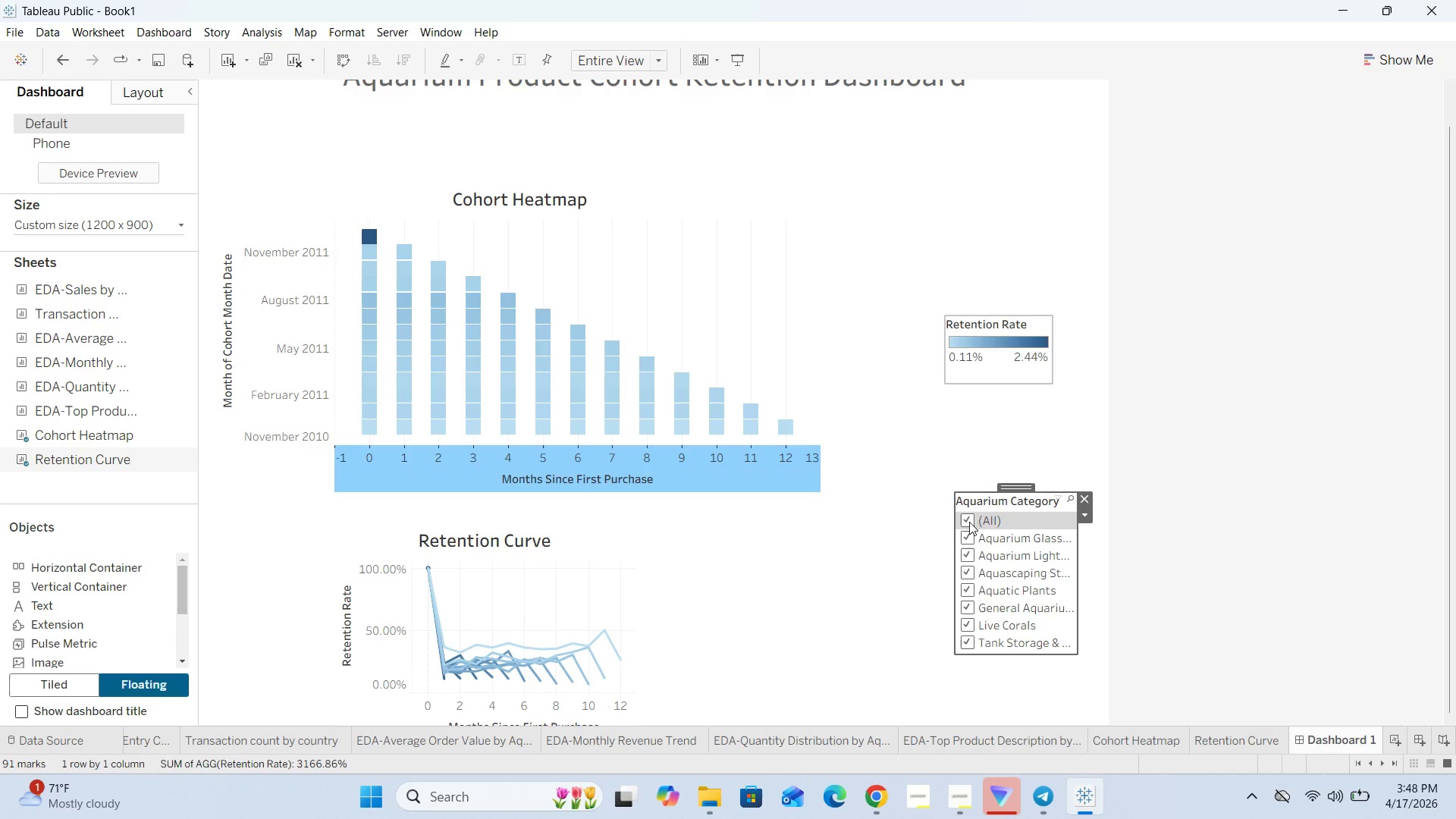 
left_click([968, 521])
 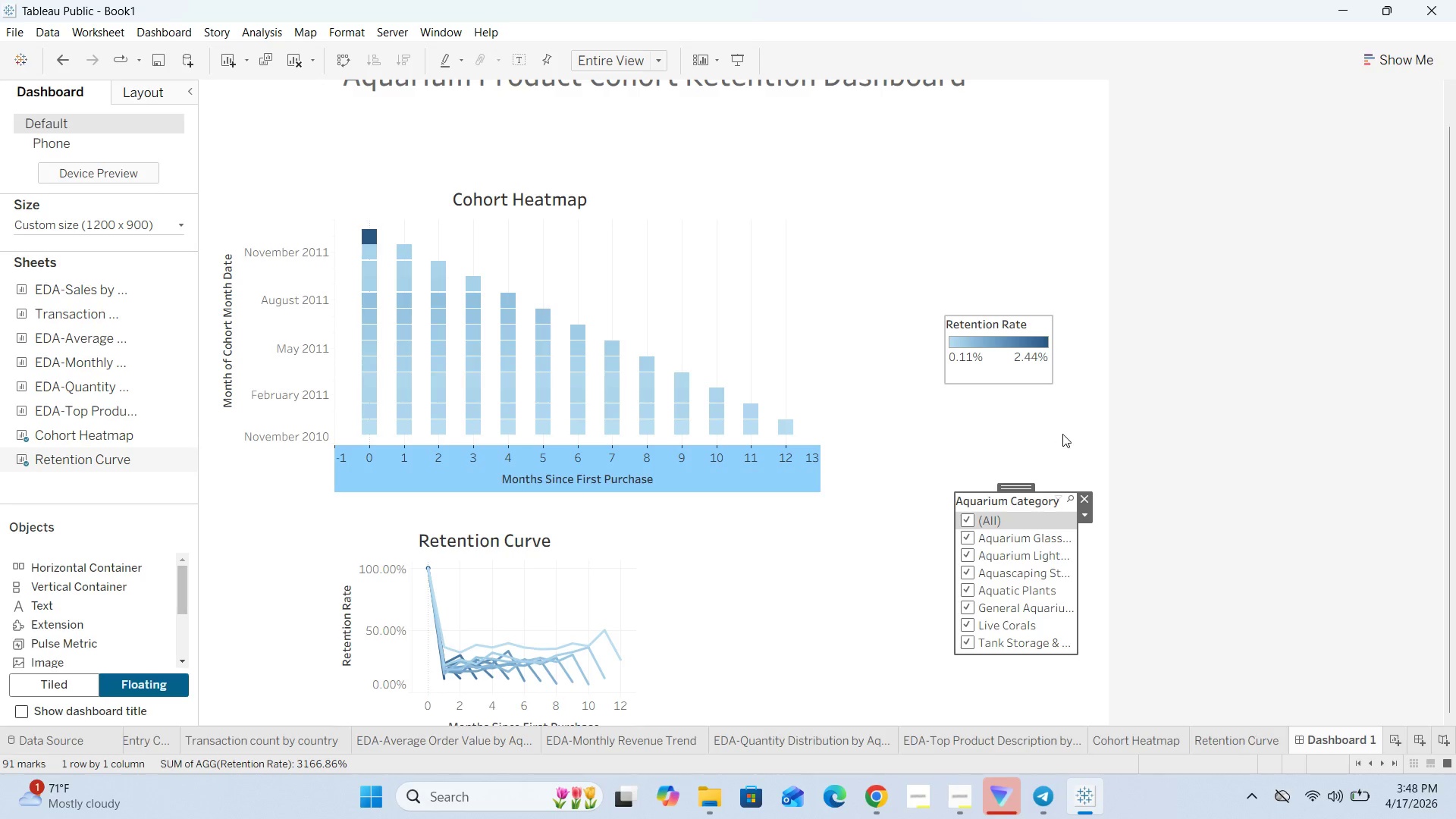 
double_click([1062, 434])
 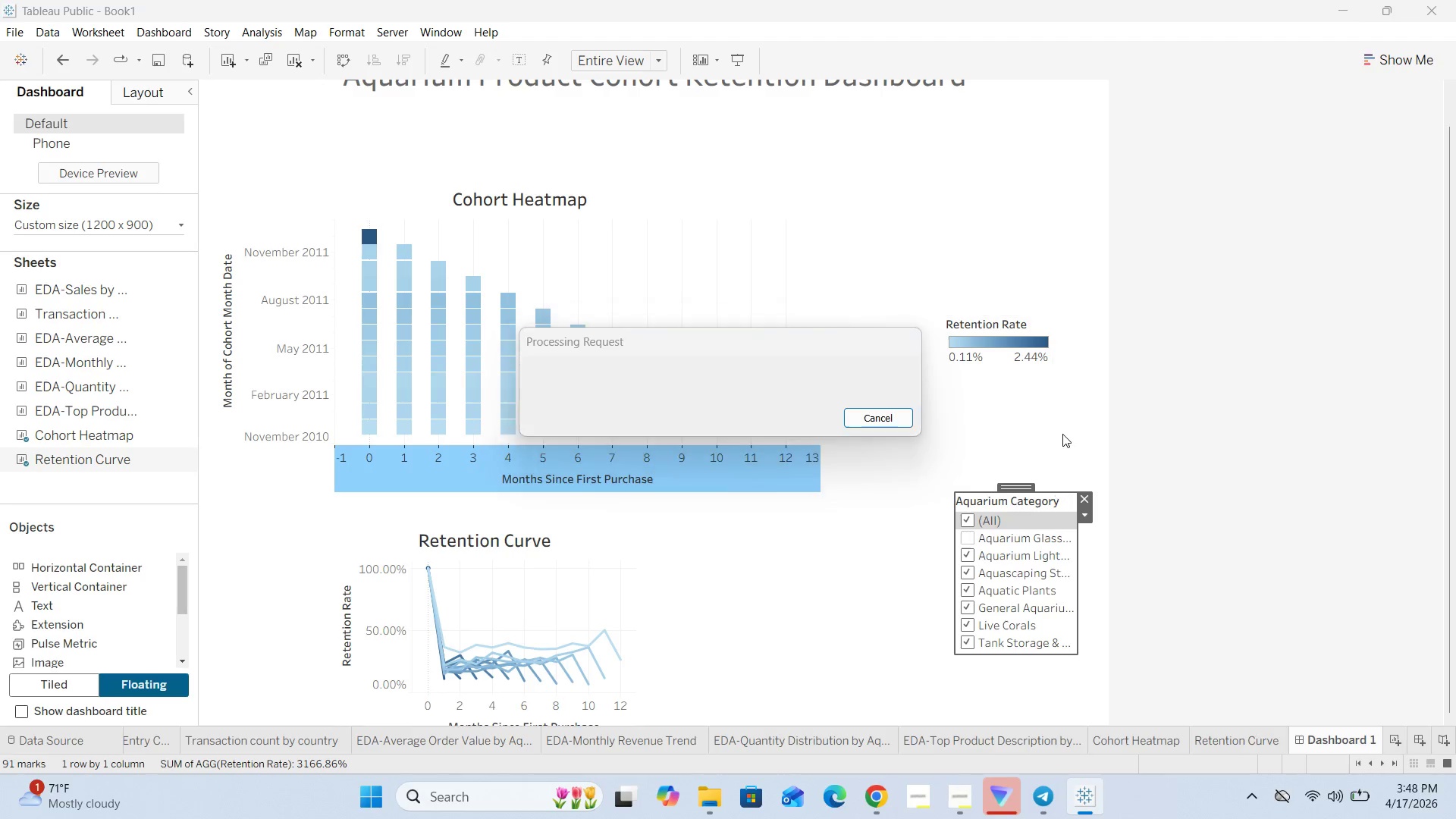 
triple_click([1062, 434])
 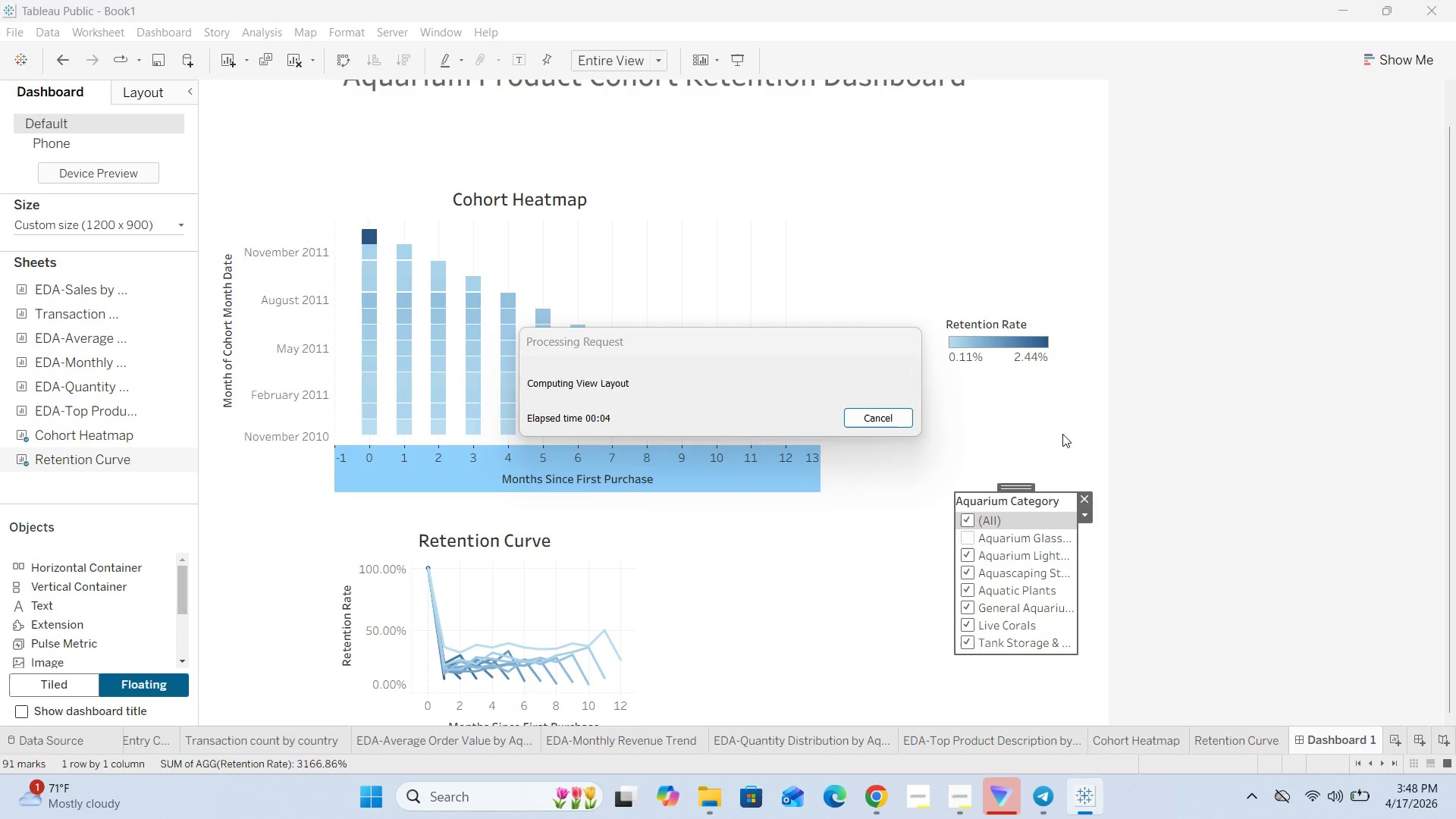 
triple_click([1062, 434])
 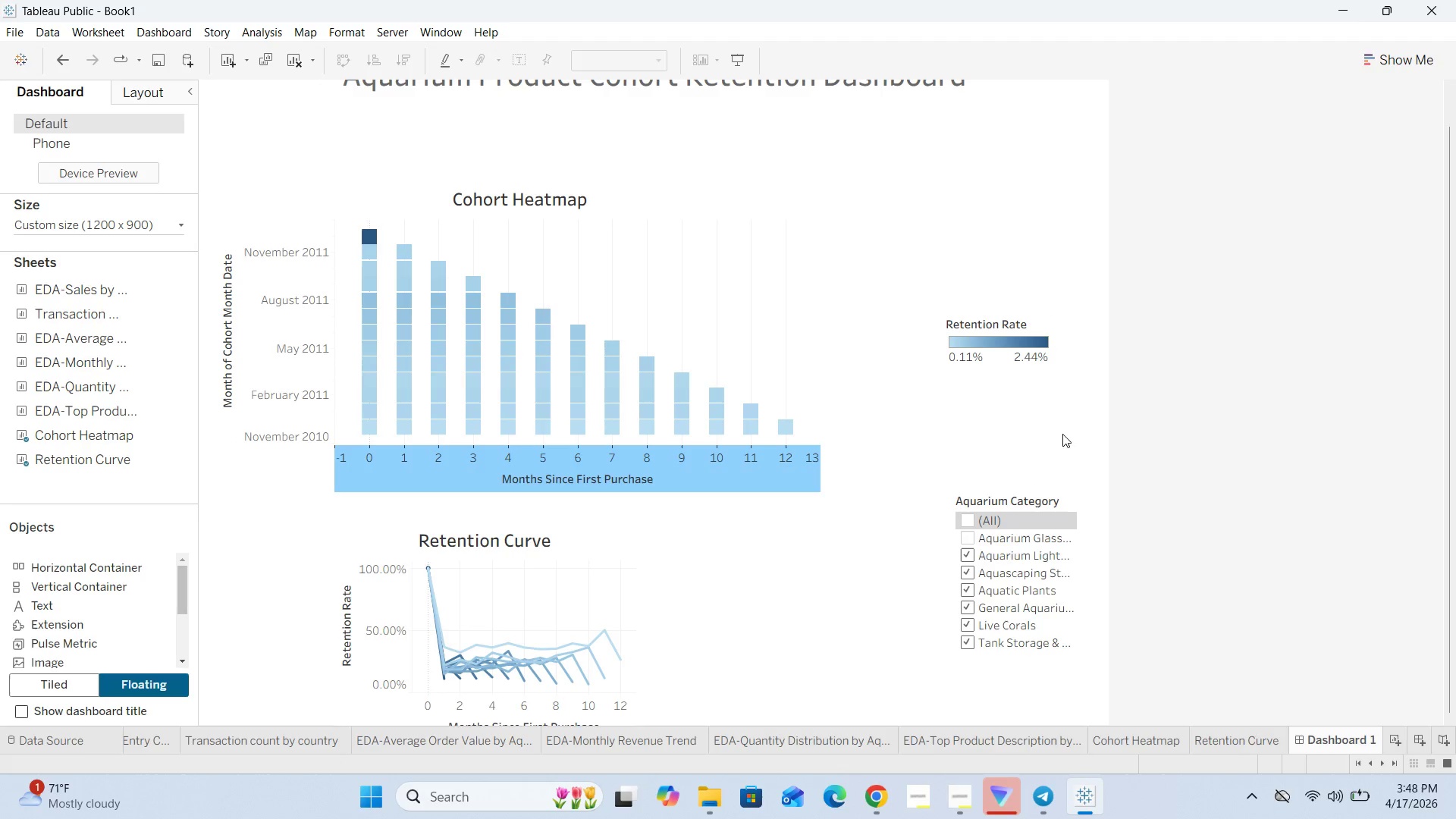 
triple_click([1062, 434])
 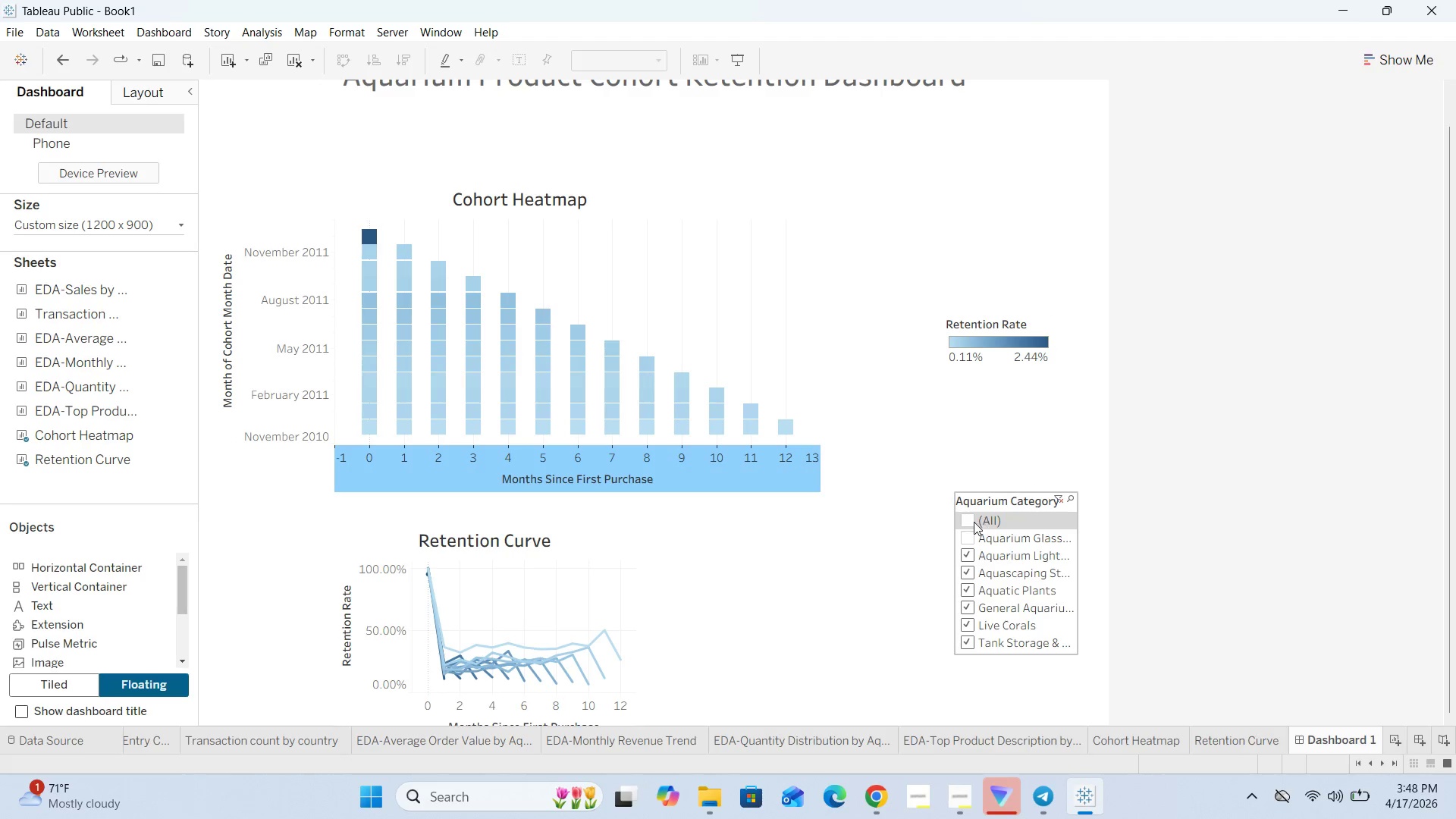 
left_click([967, 519])
 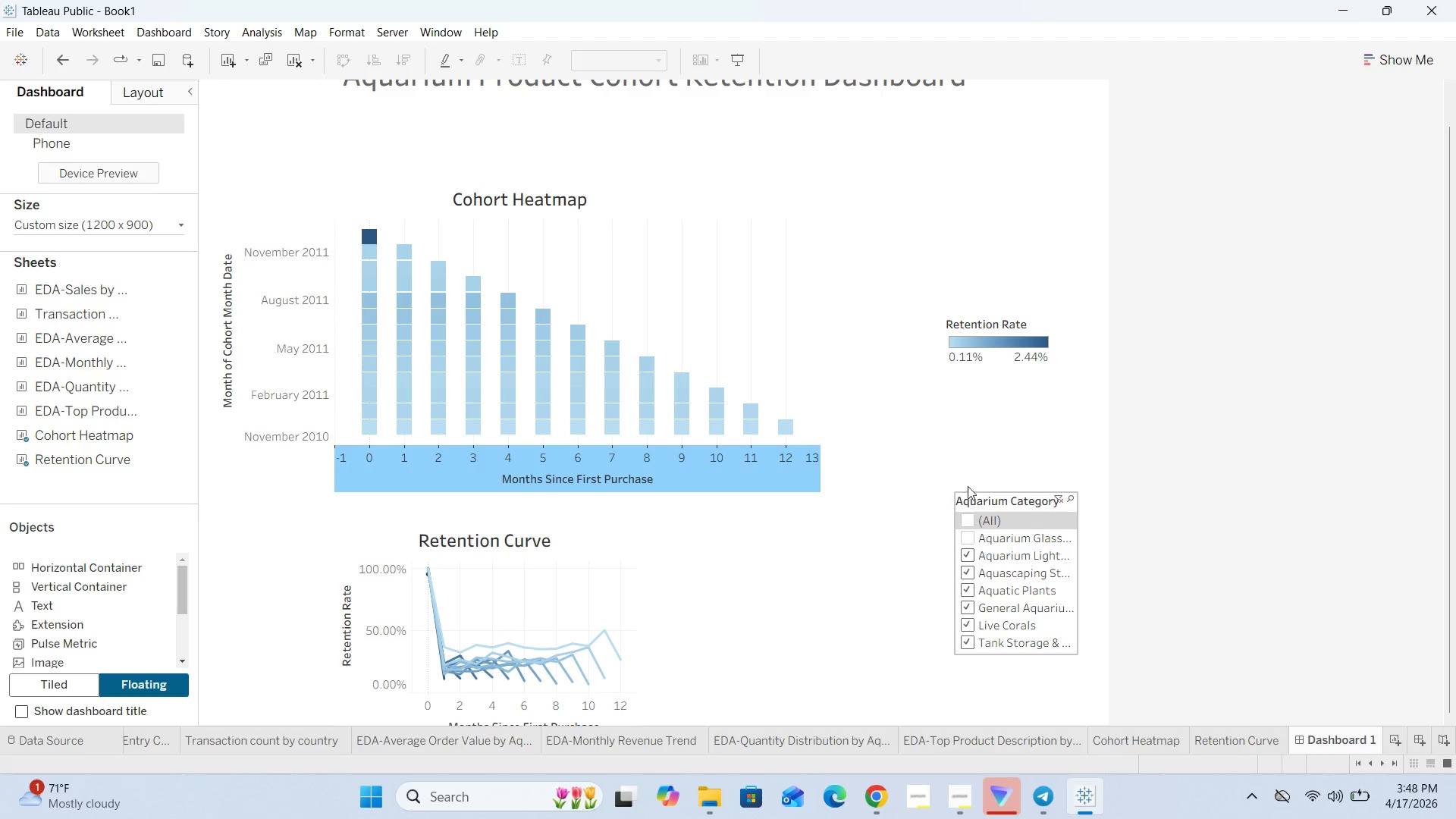 
scroll: coordinate [895, 464], scroll_direction: down, amount: 4.0
 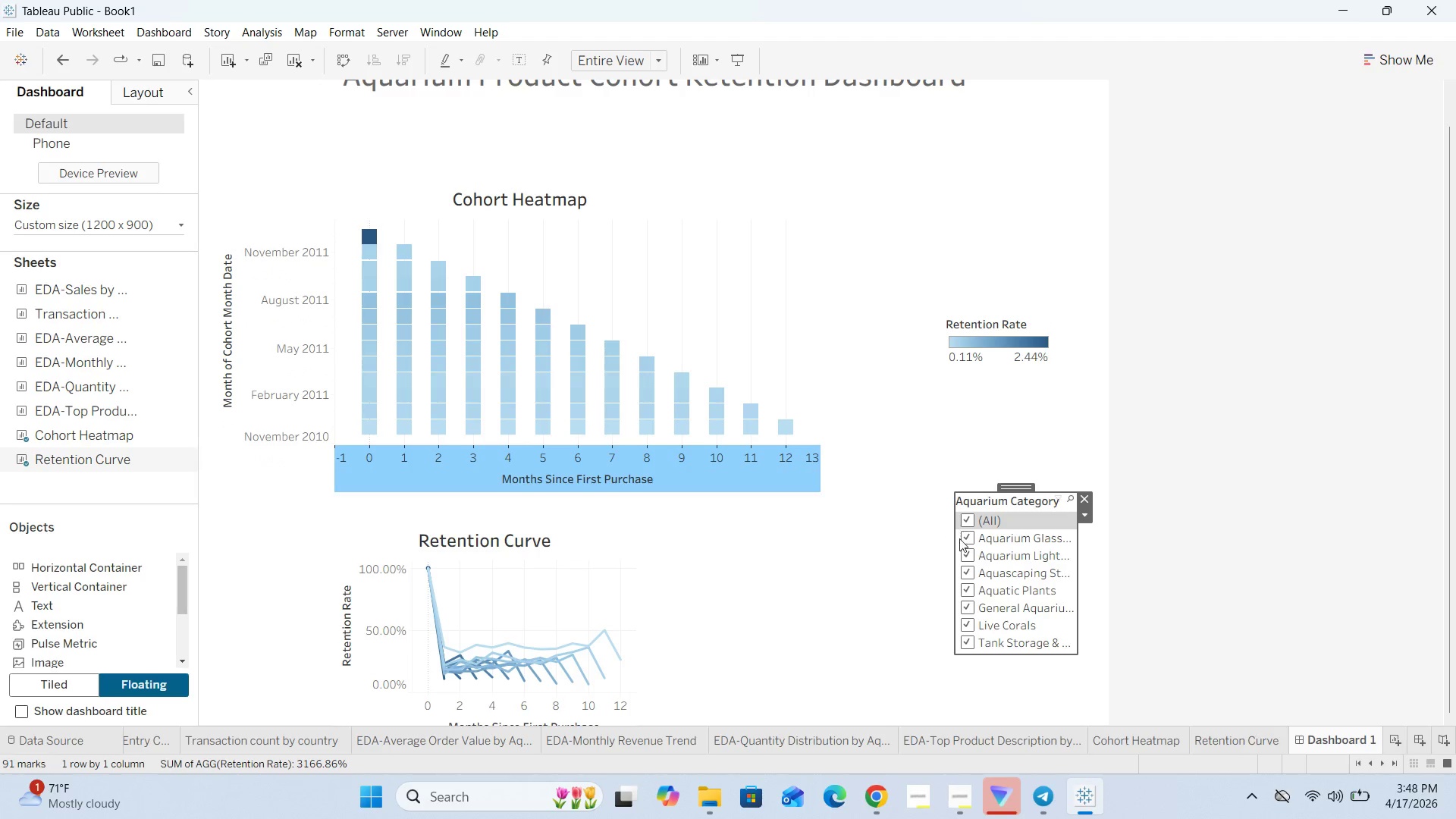 
left_click([967, 537])
 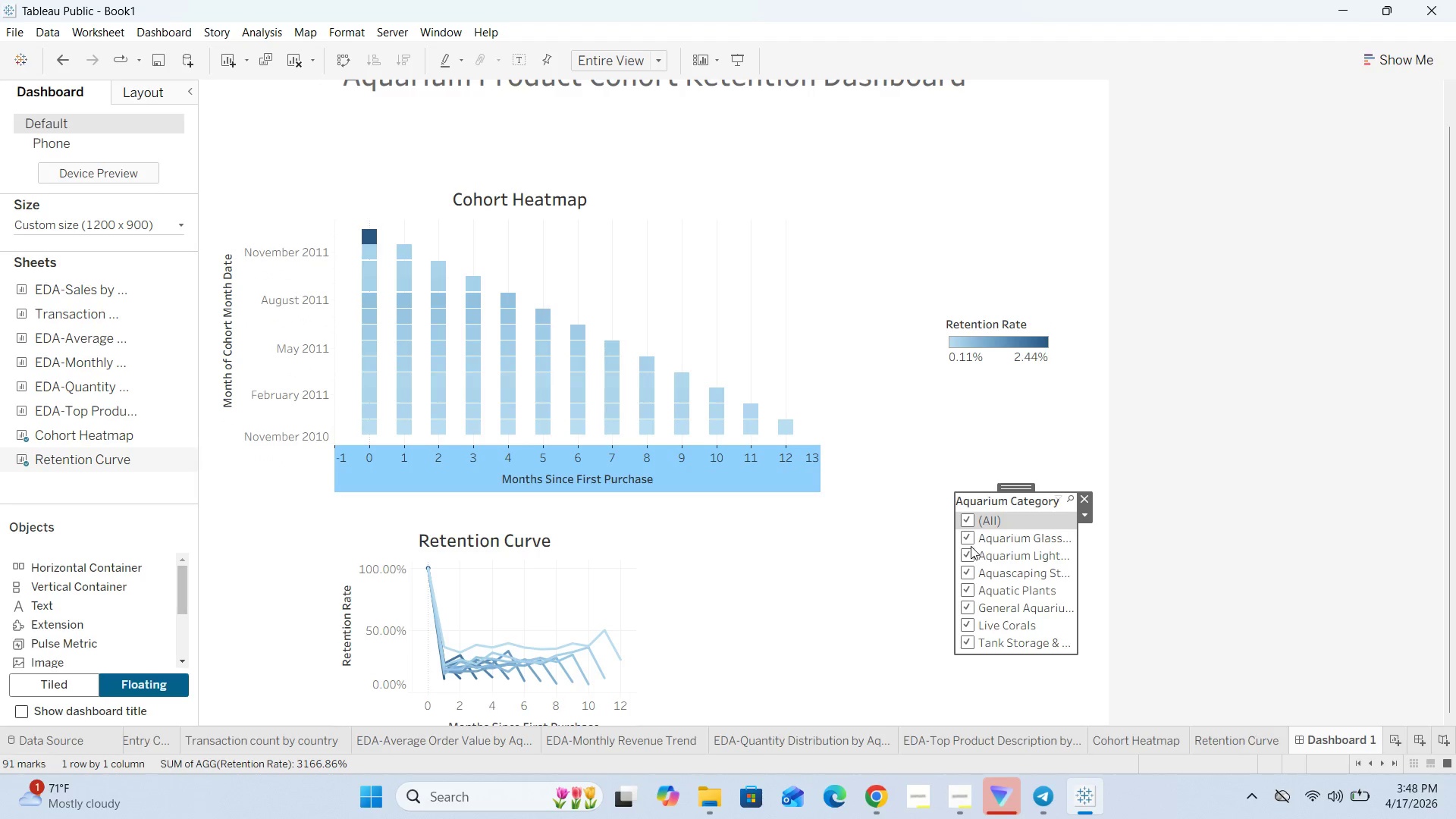 
left_click([968, 533])
 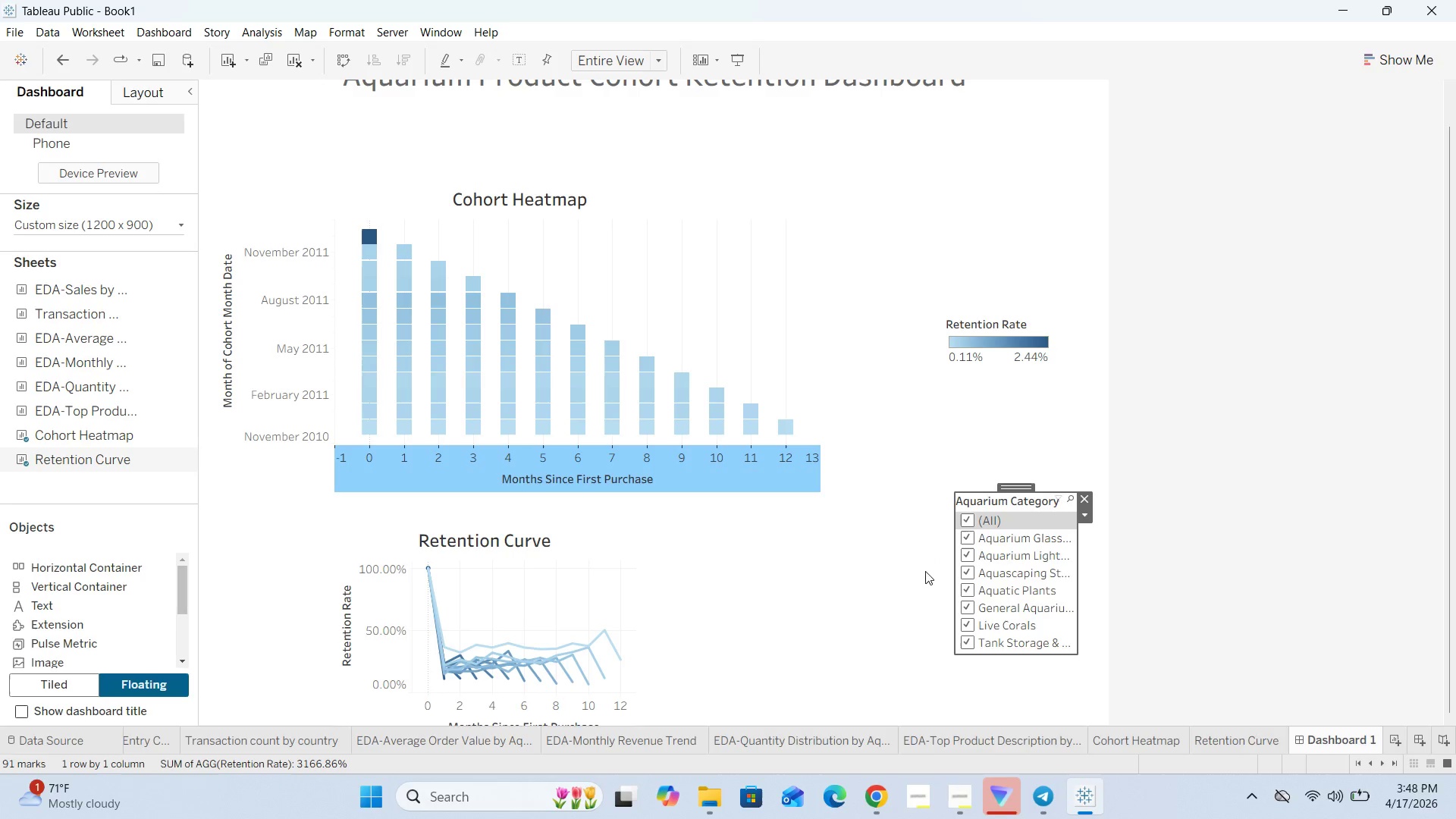 
left_click([913, 582])
 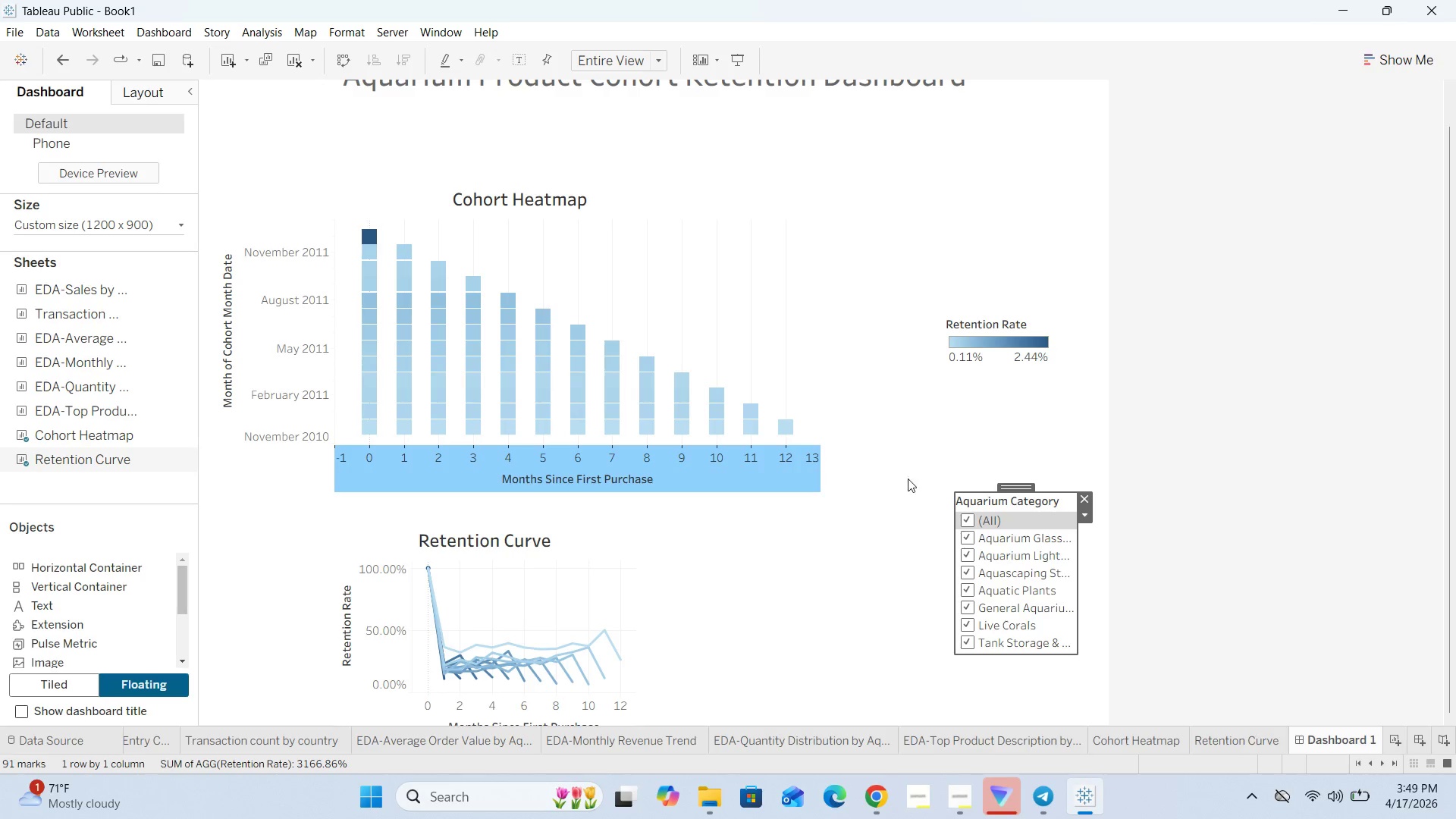 
wait(6.48)
 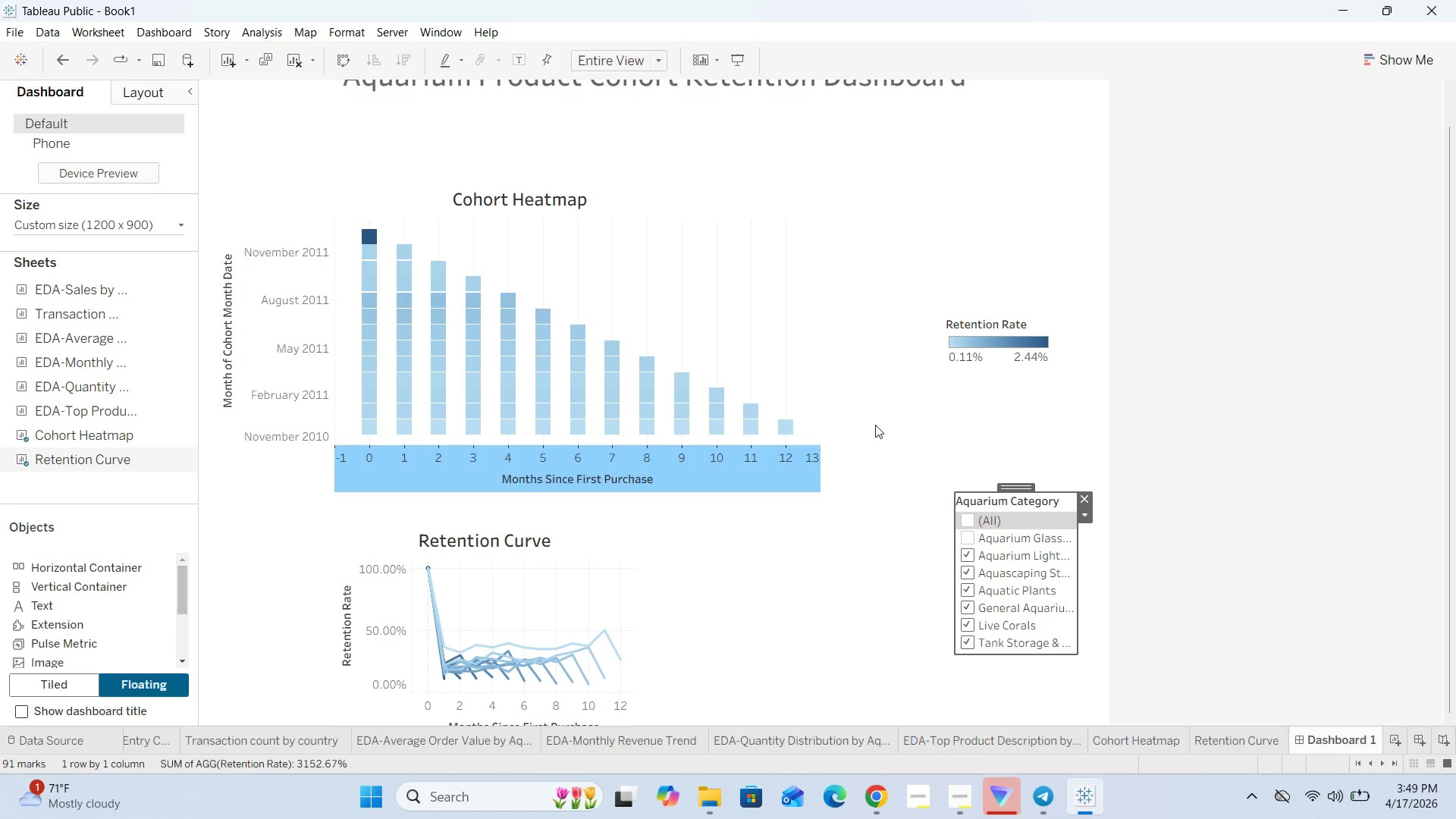 
left_click([968, 535])
 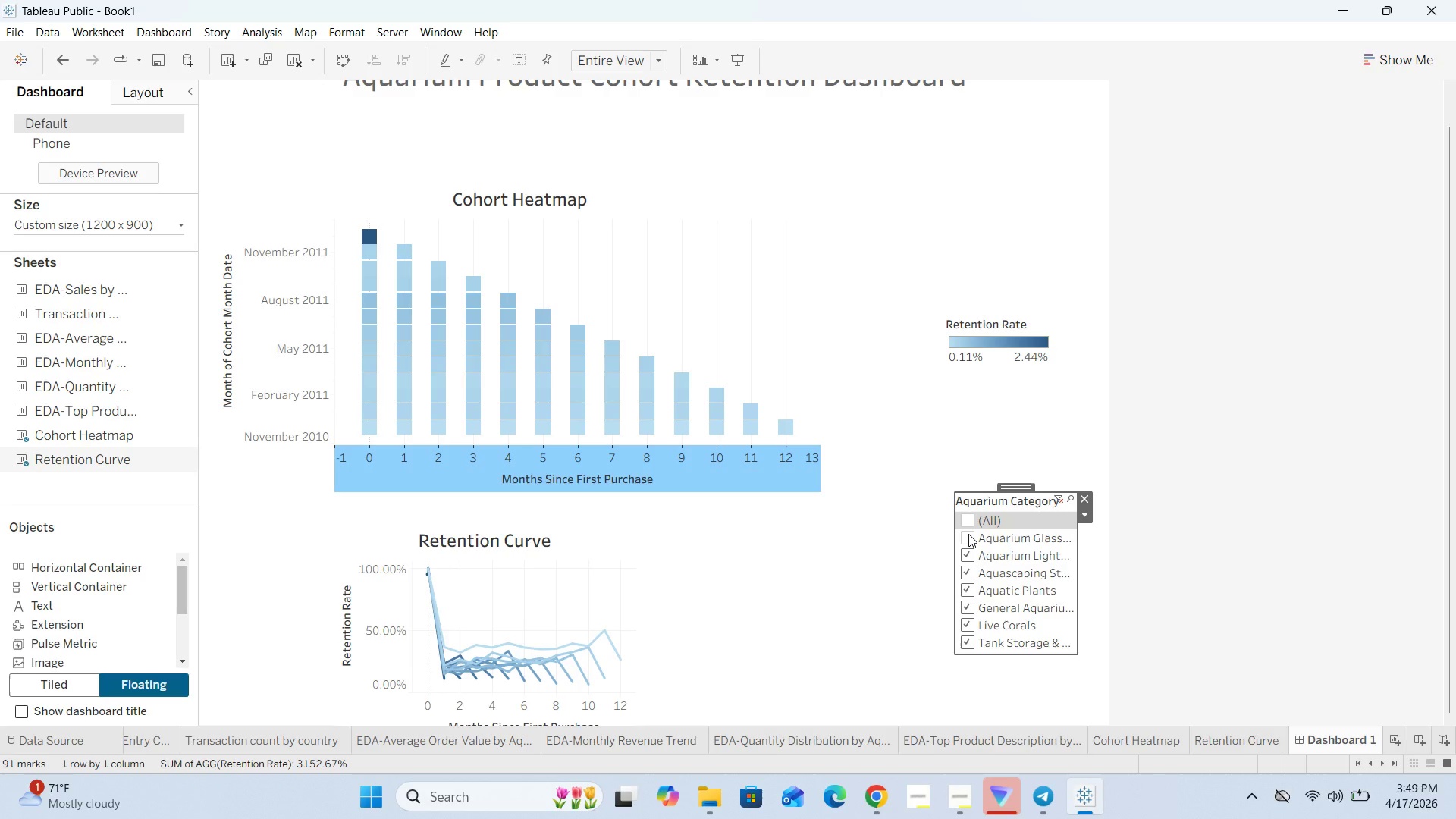 
wait(6.02)
 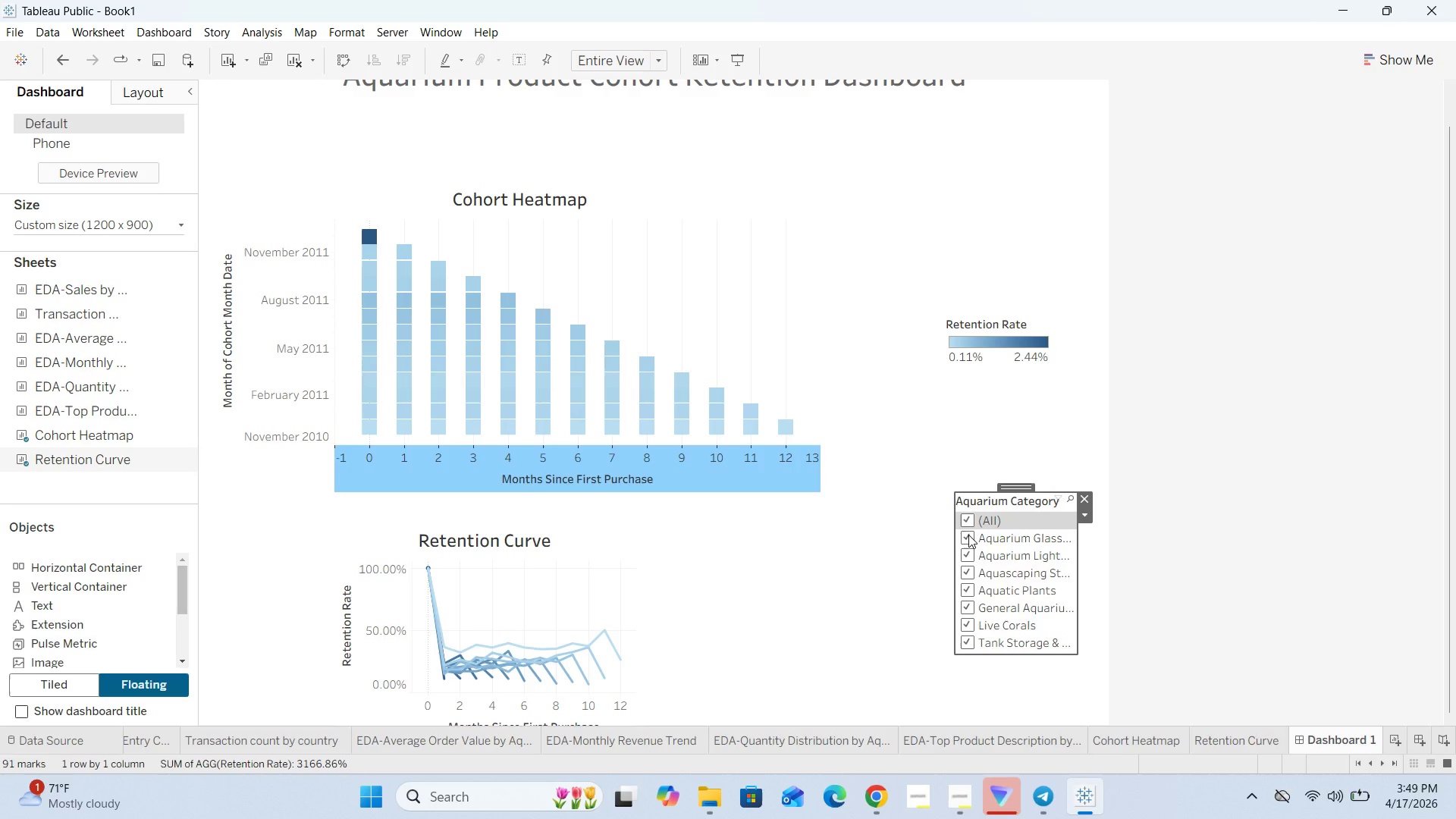 
left_click([761, 588])
 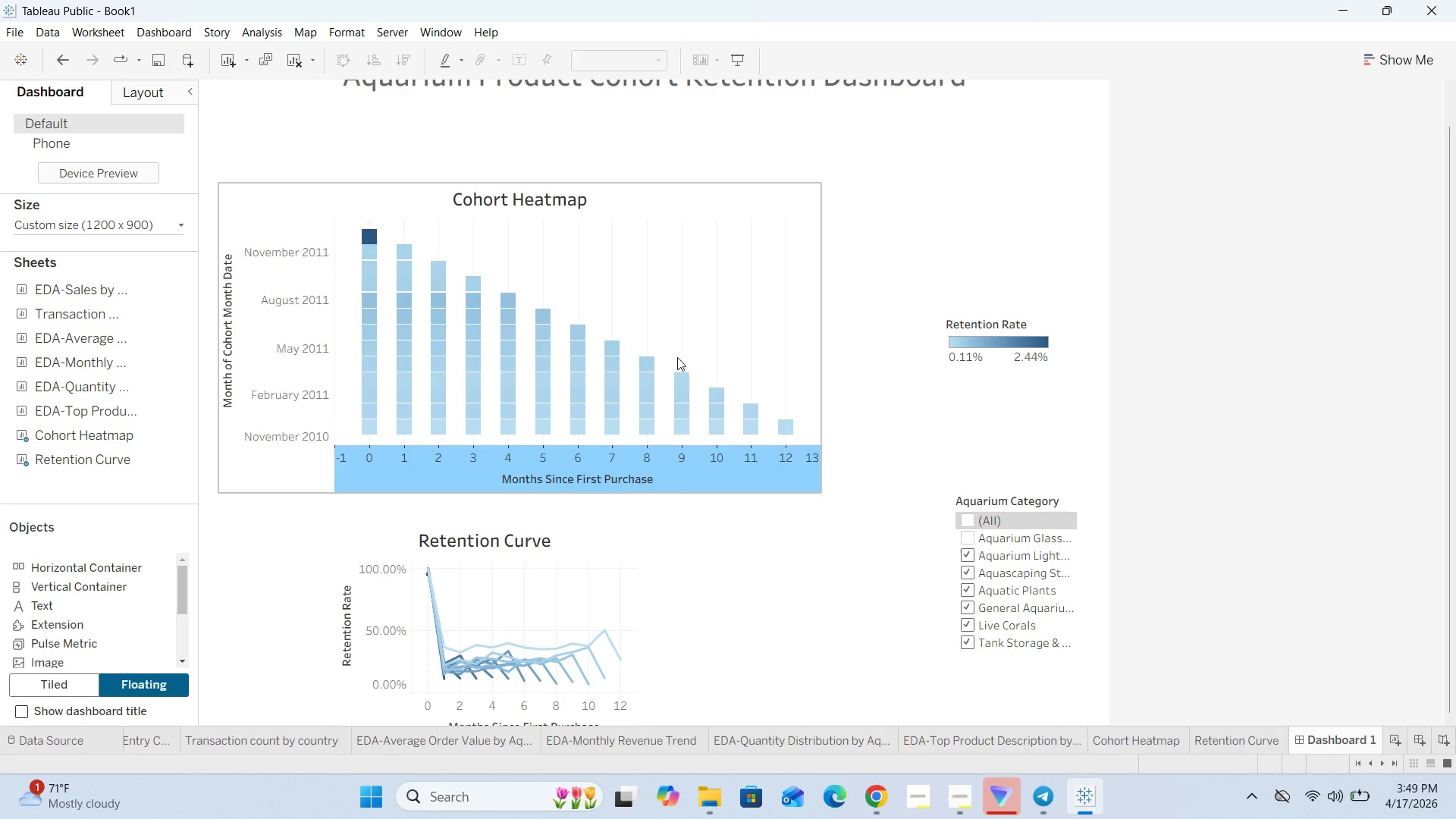 
left_click([676, 313])
 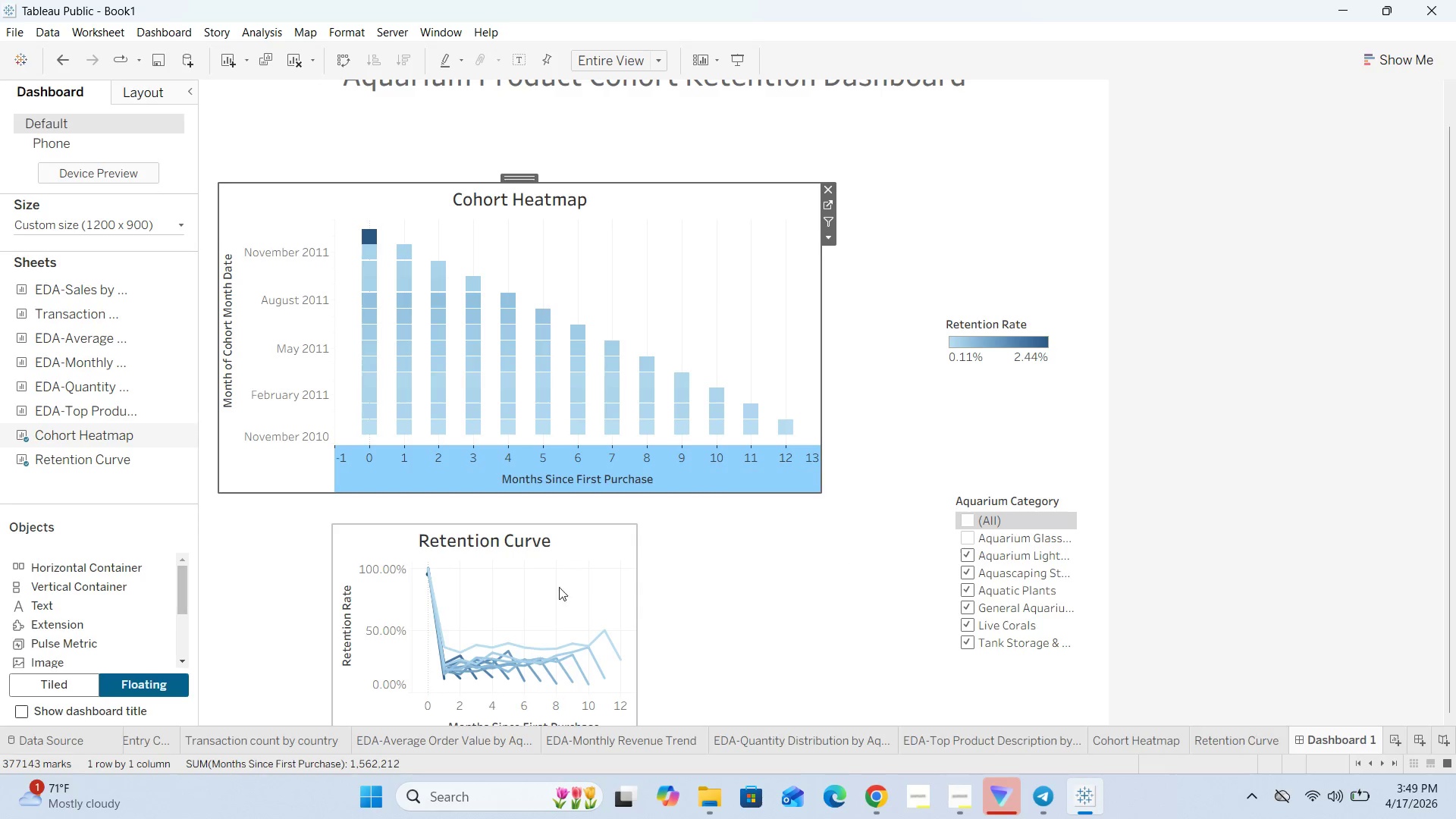 
left_click([548, 589])
 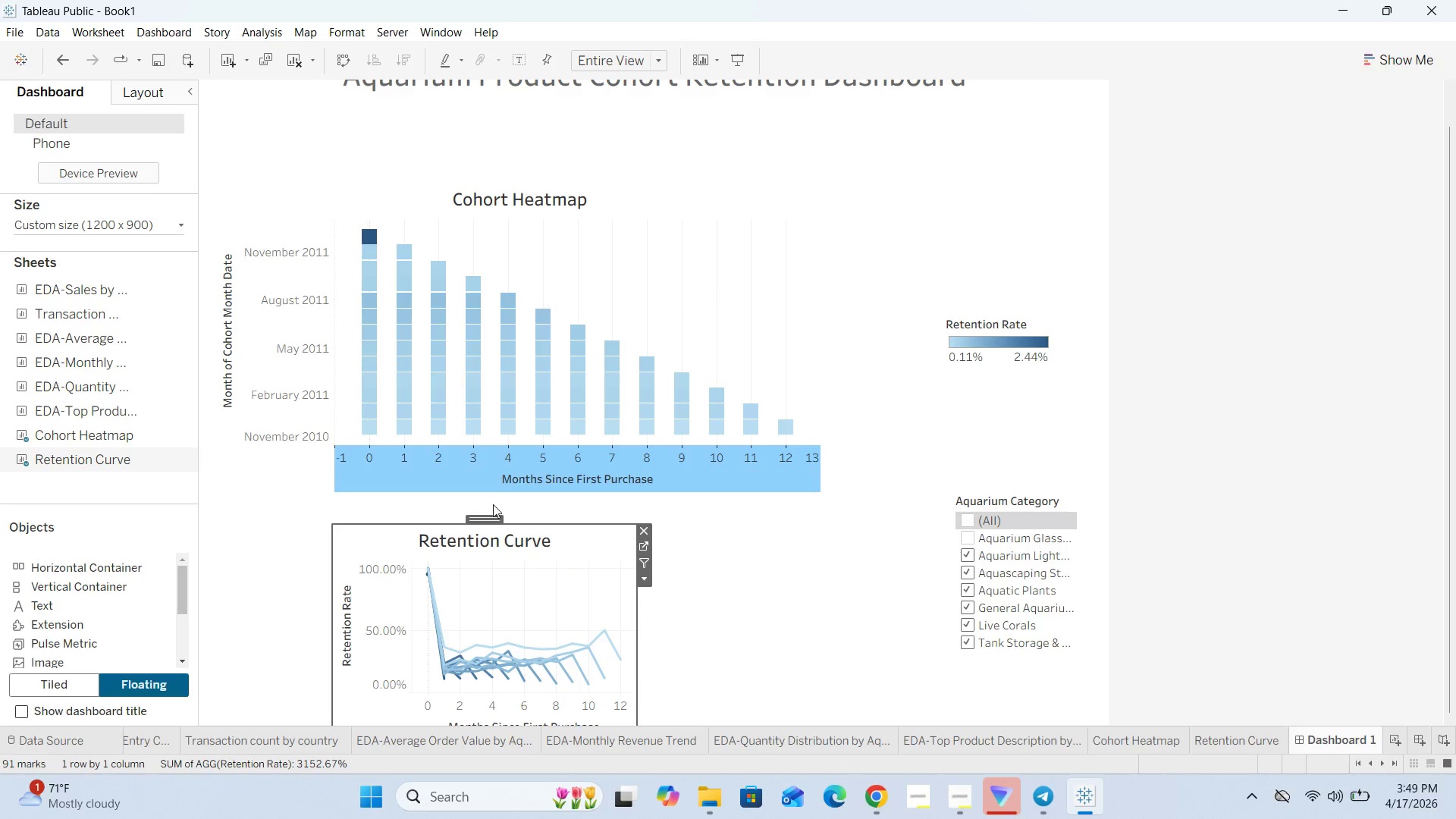 
left_click([579, 320])
 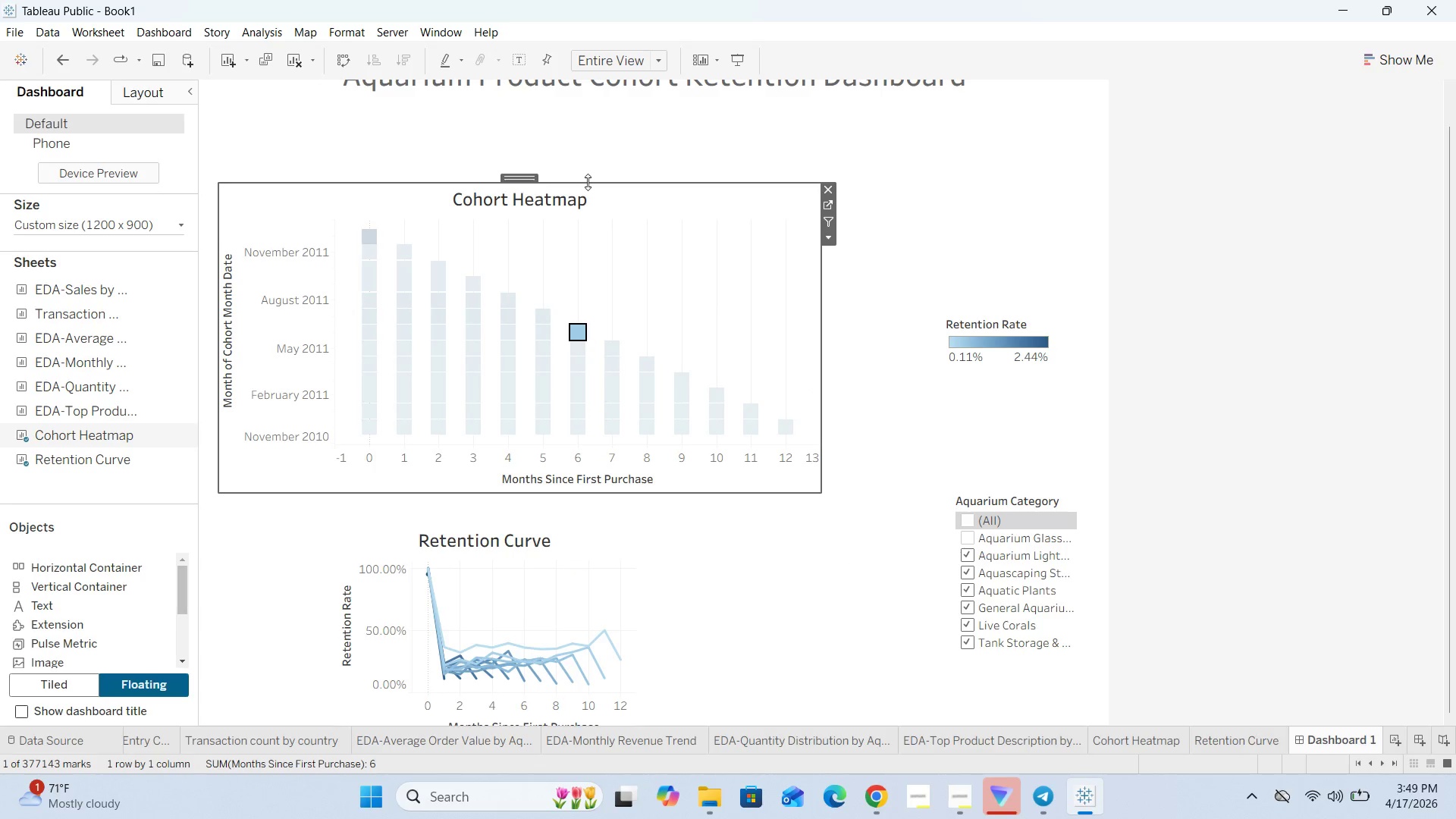 
left_click([650, 248])
 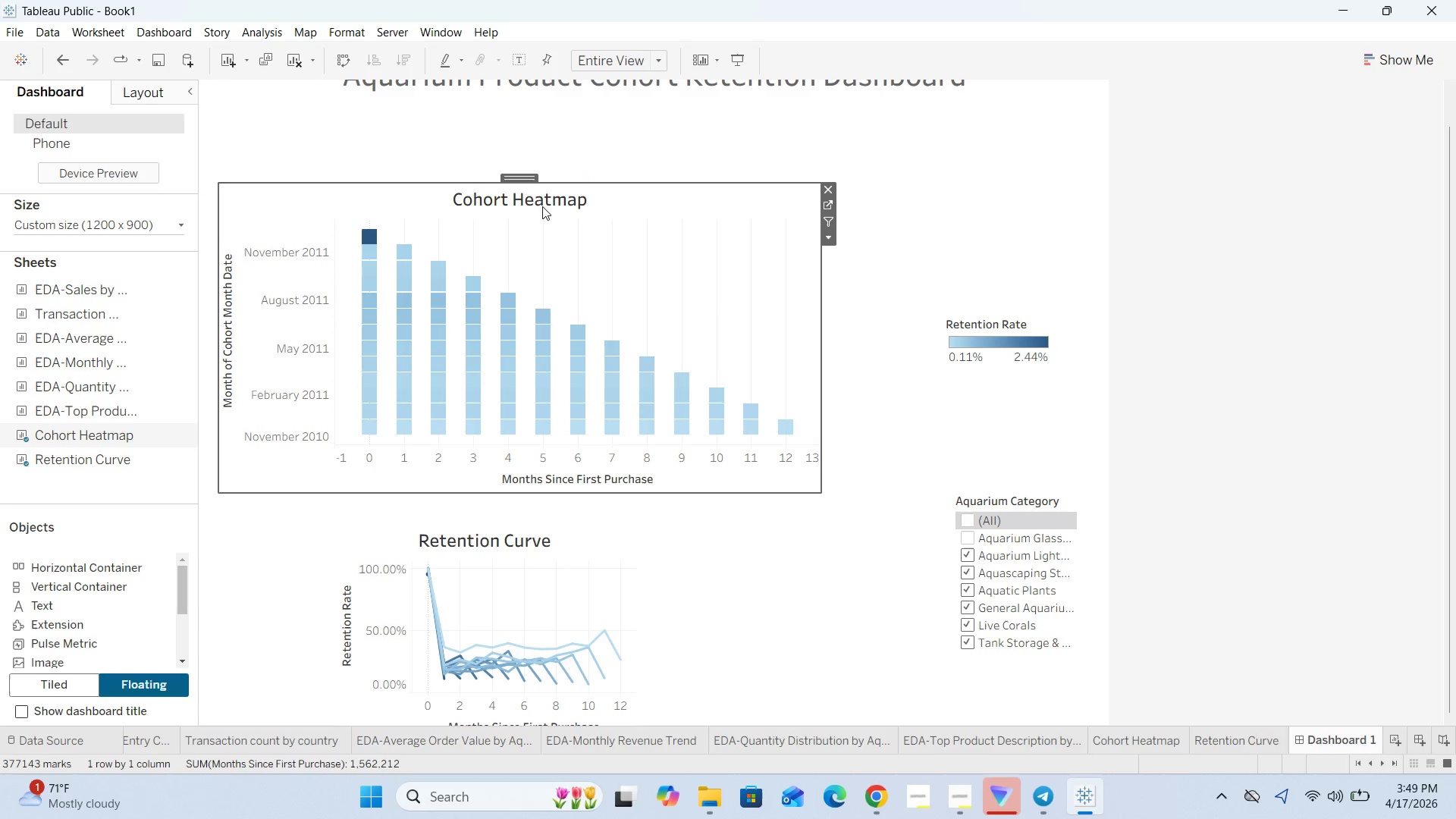 
double_click([620, 202])
 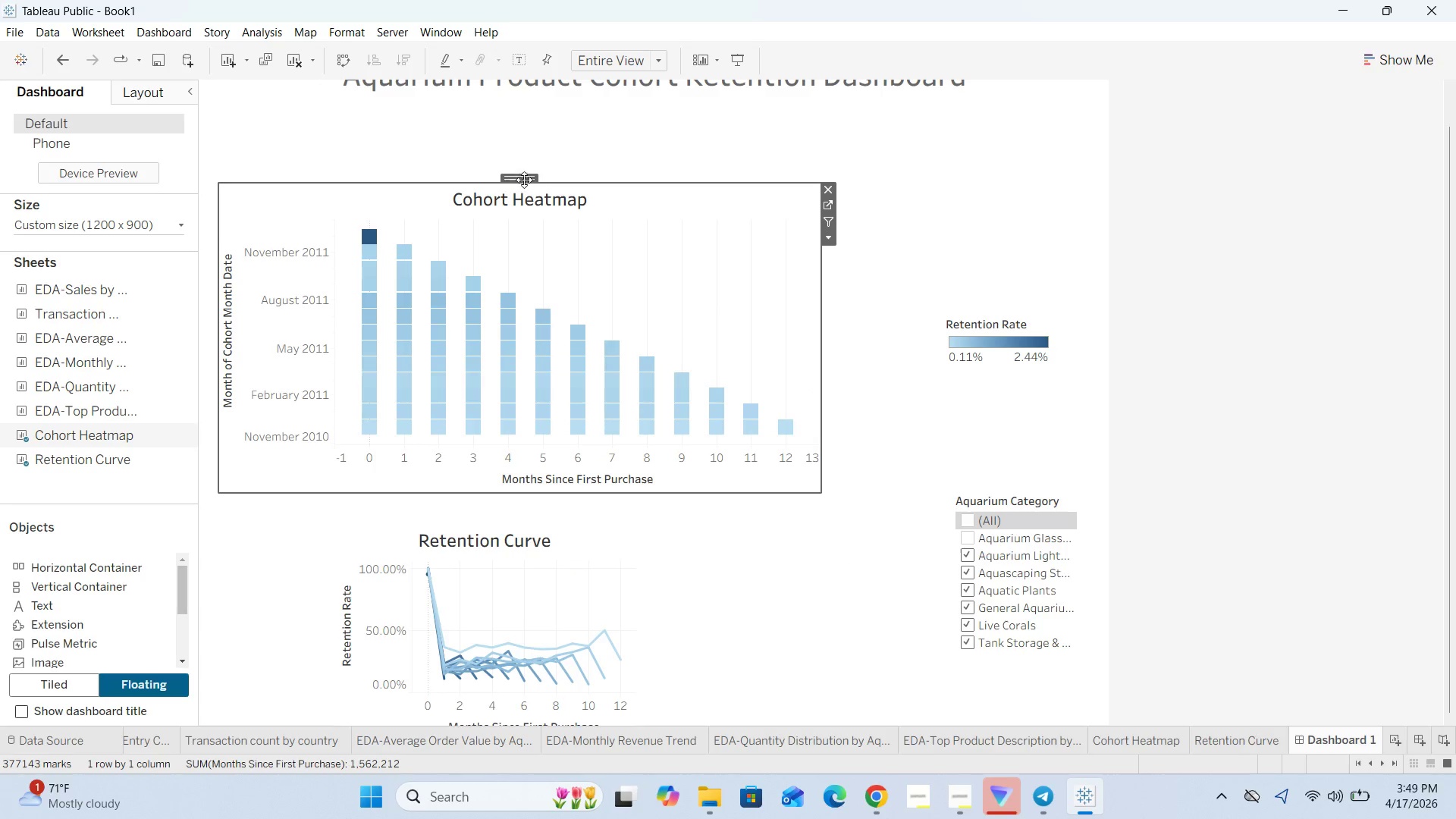 
left_click_drag(start_coordinate=[516, 176], to_coordinate=[523, 125])
 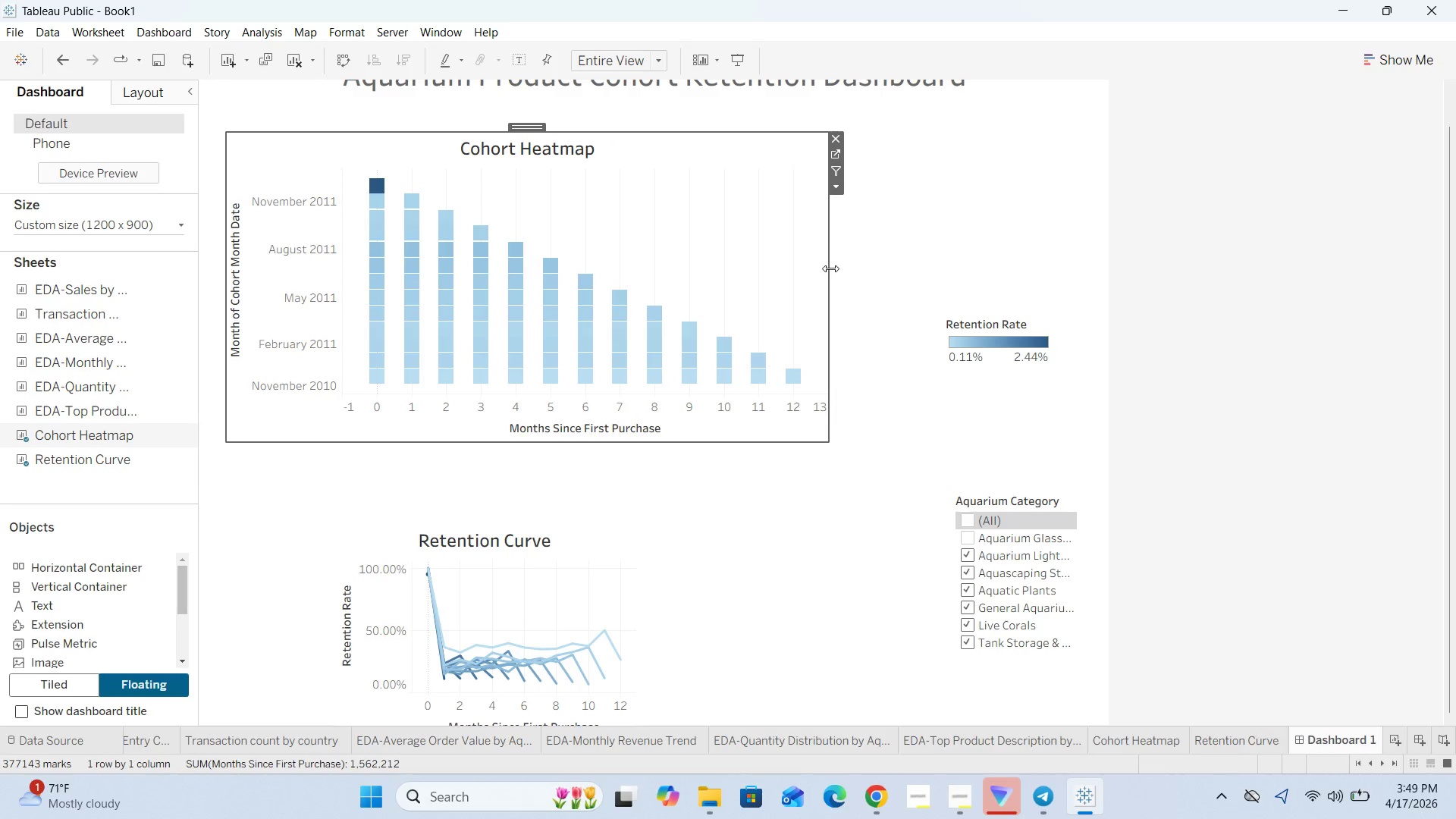 
left_click_drag(start_coordinate=[830, 268], to_coordinate=[763, 299])
 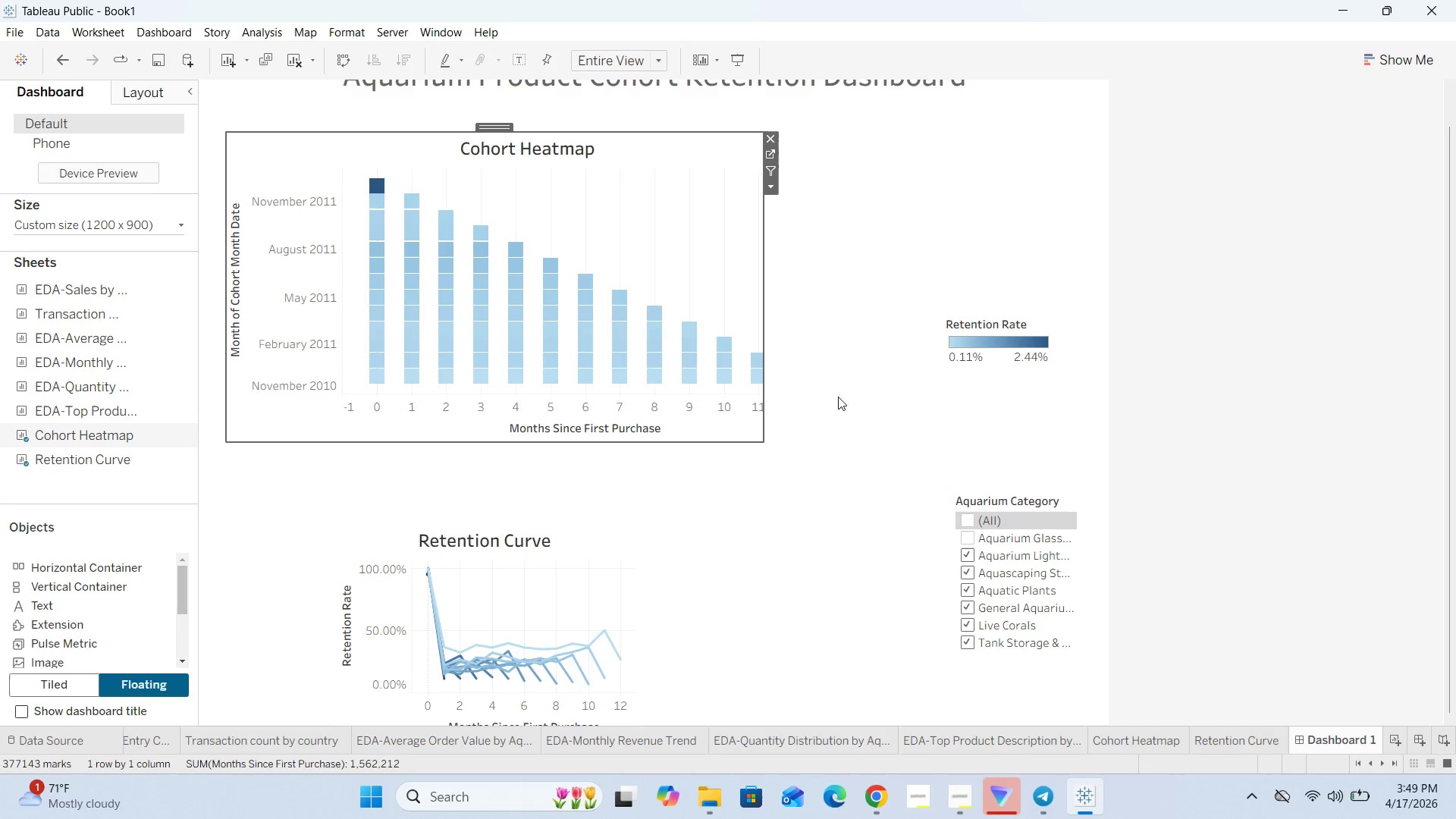 
left_click([843, 405])
 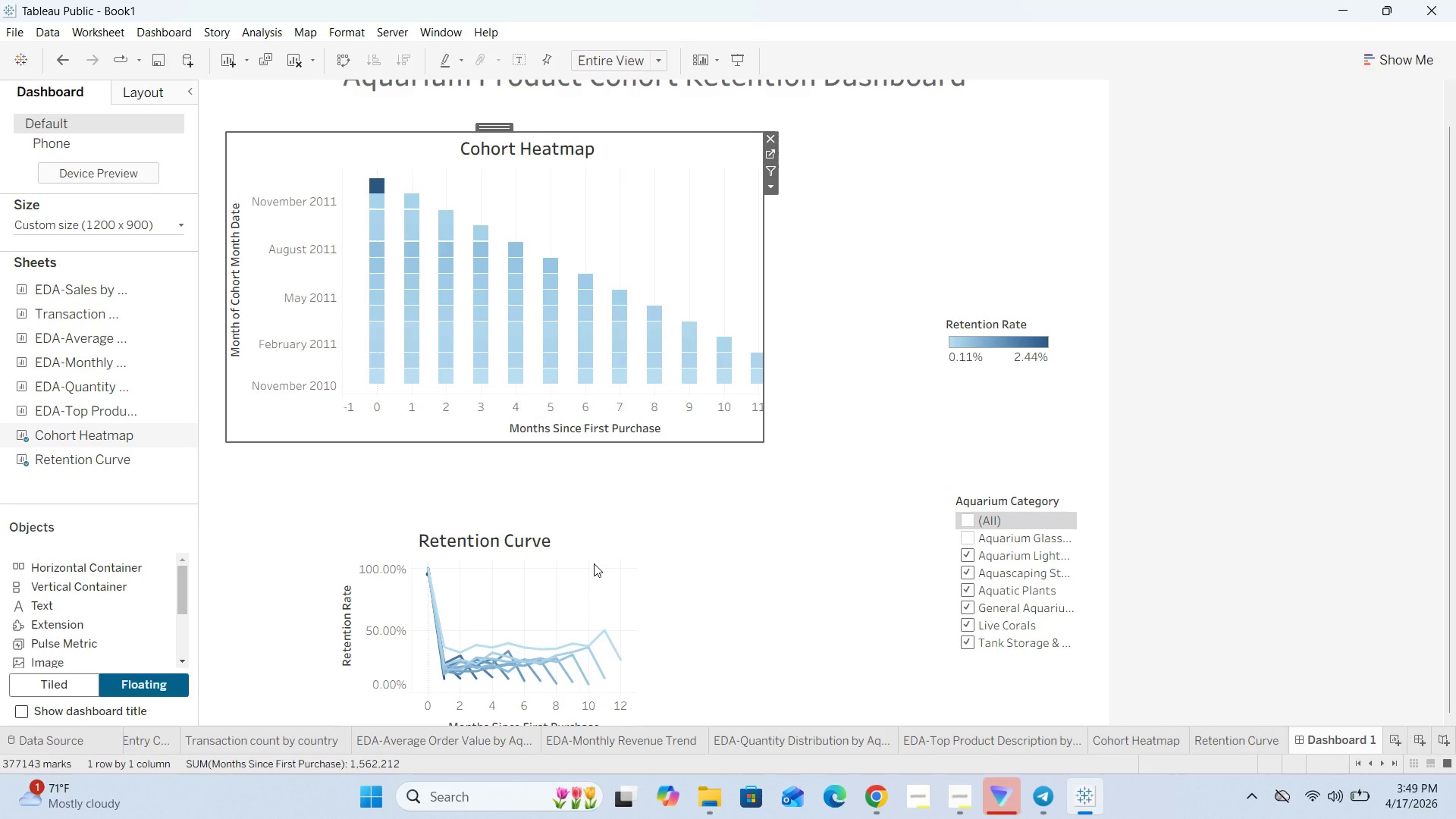 
left_click([594, 563])
 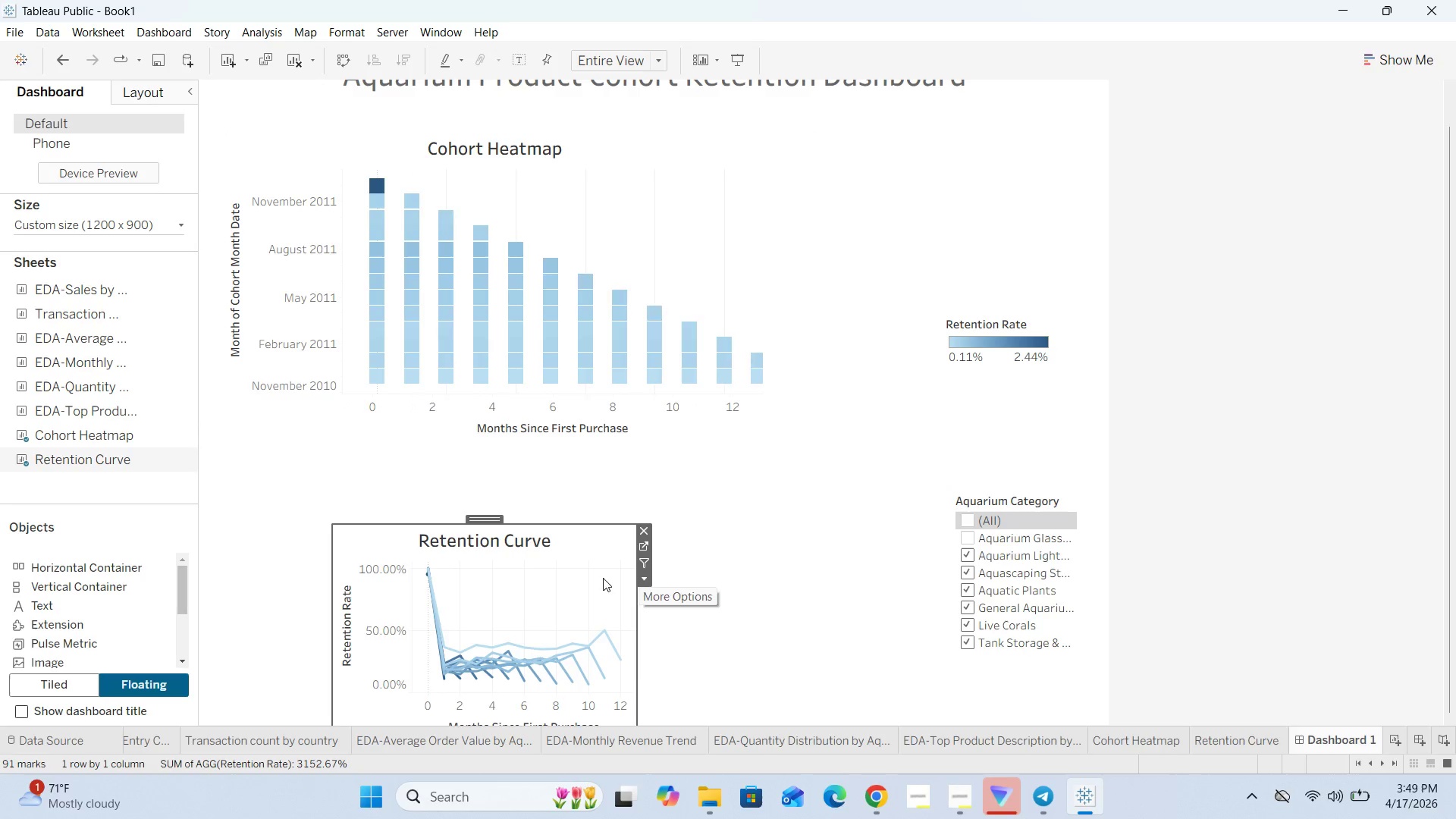 
left_click([603, 578])
 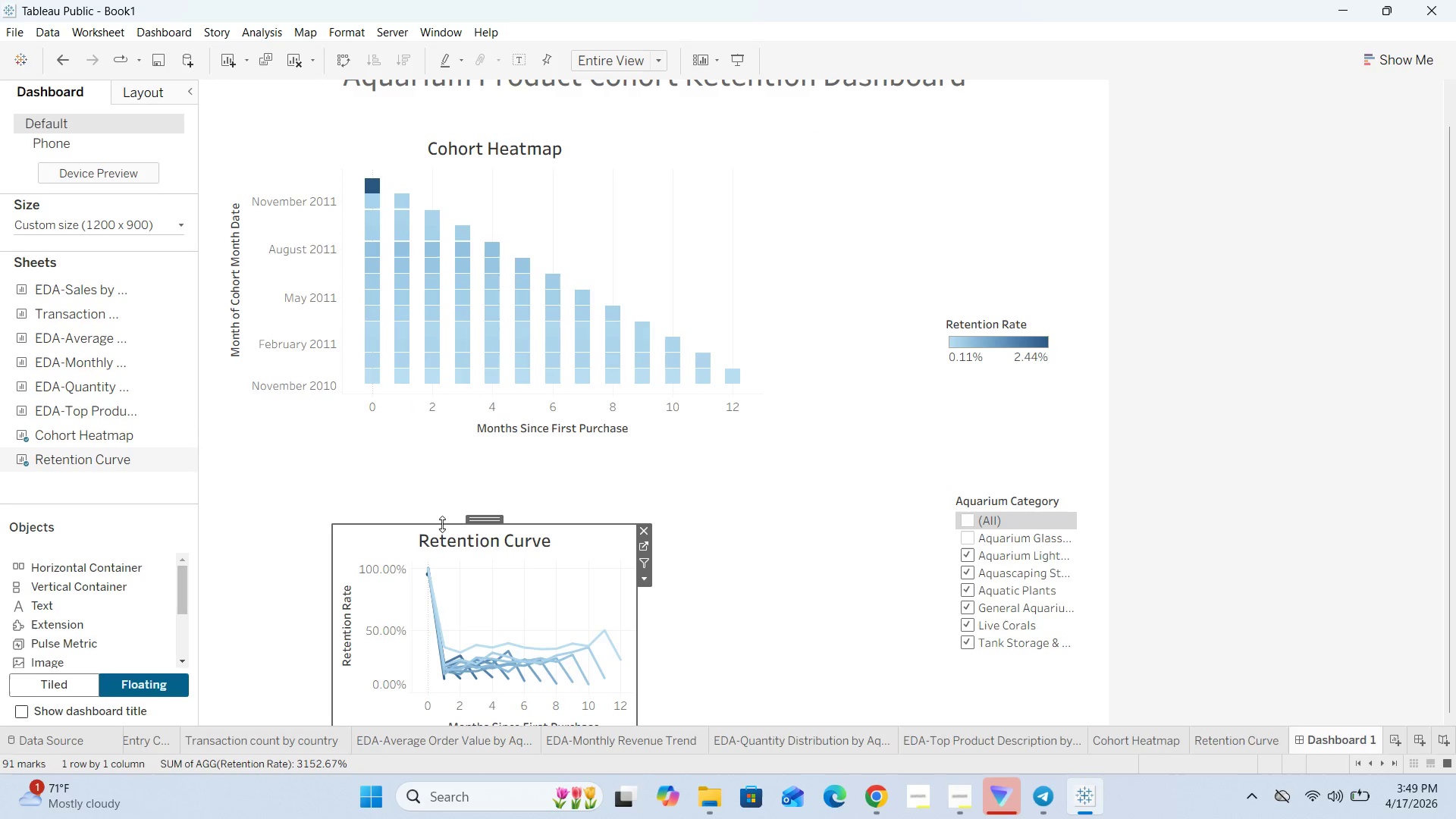 
left_click_drag(start_coordinate=[442, 524], to_coordinate=[450, 448])
 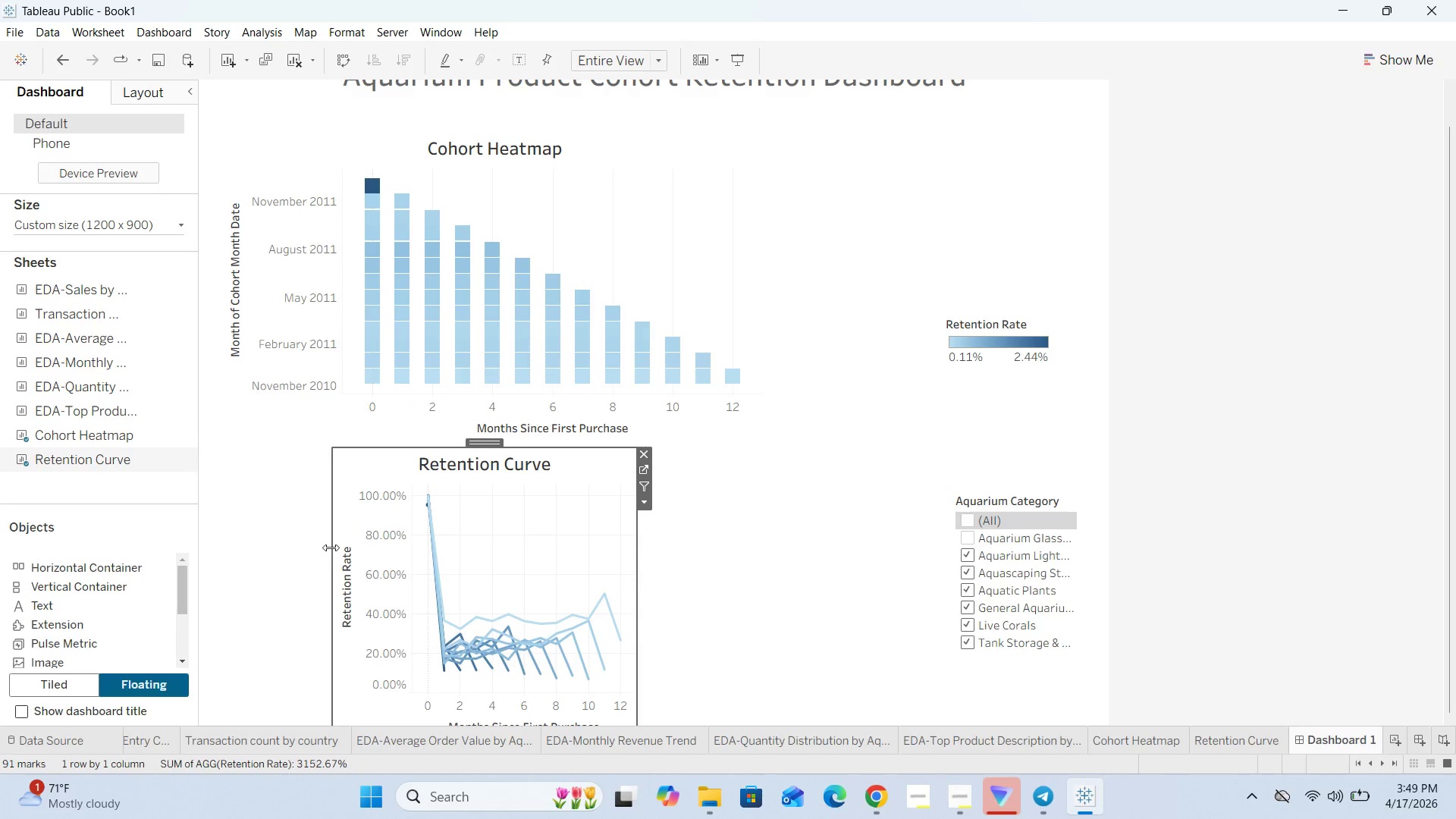 
left_click_drag(start_coordinate=[331, 548], to_coordinate=[223, 545])
 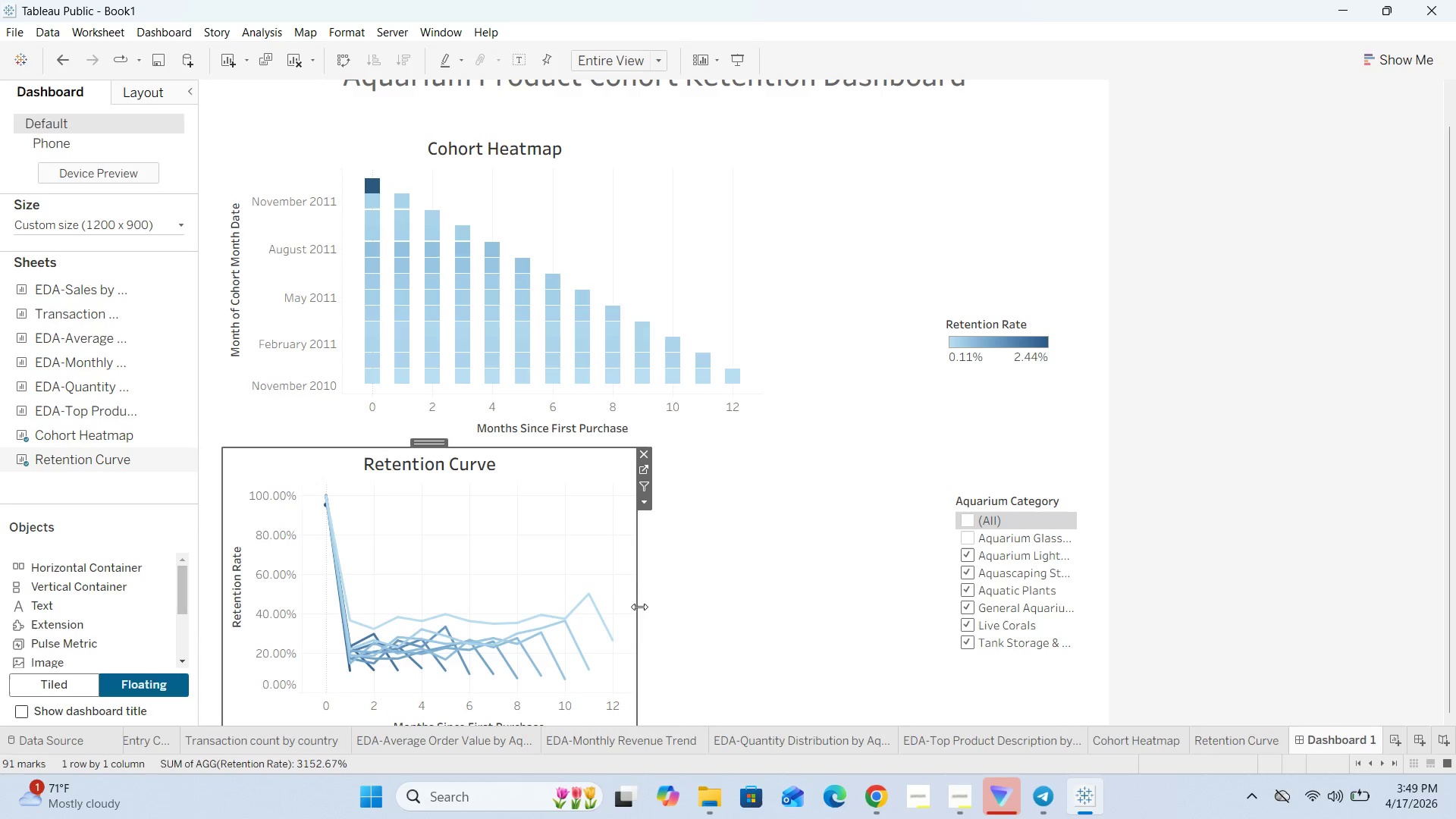 
left_click_drag(start_coordinate=[637, 607], to_coordinate=[751, 594])
 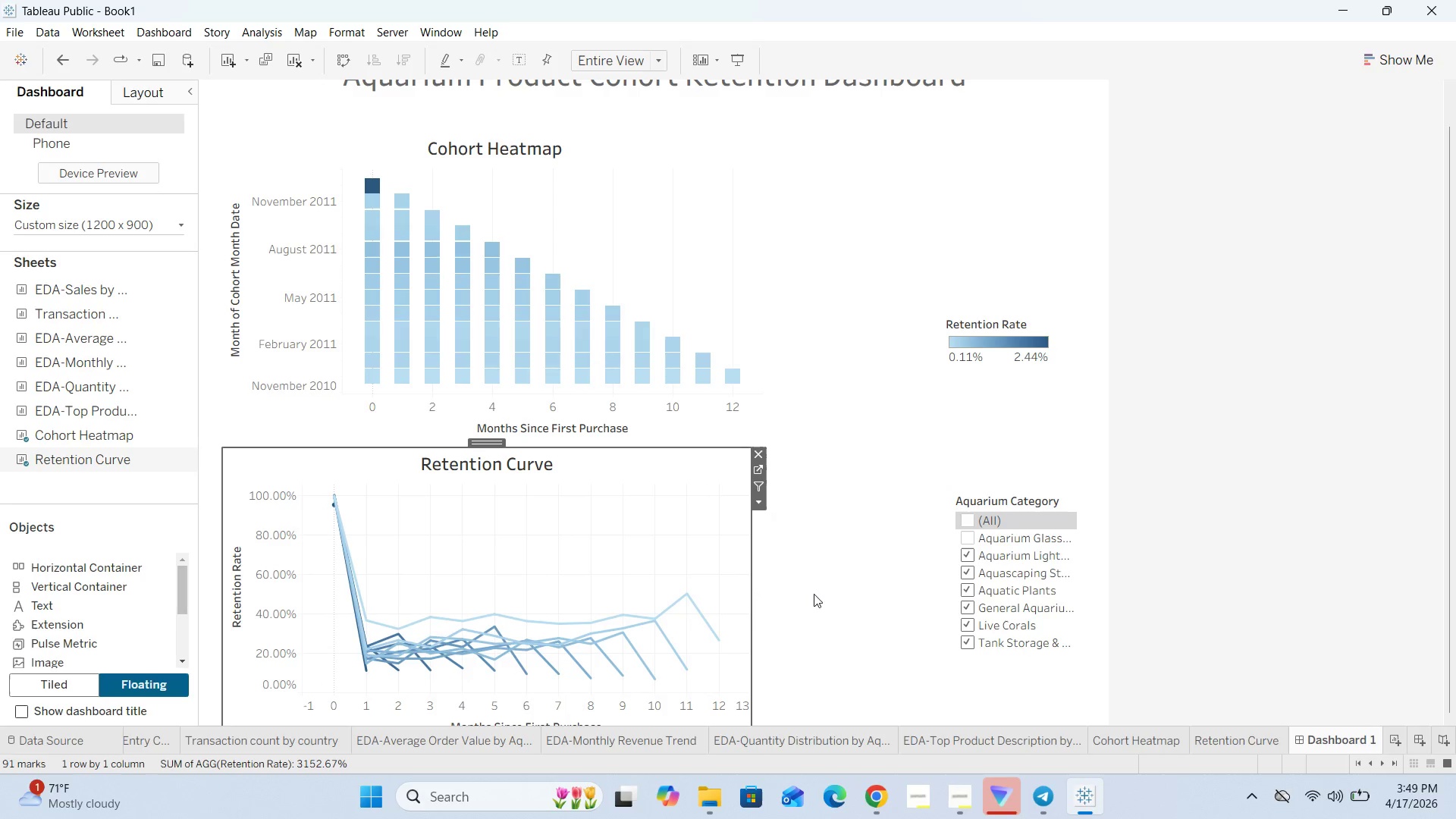 
left_click([833, 592])
 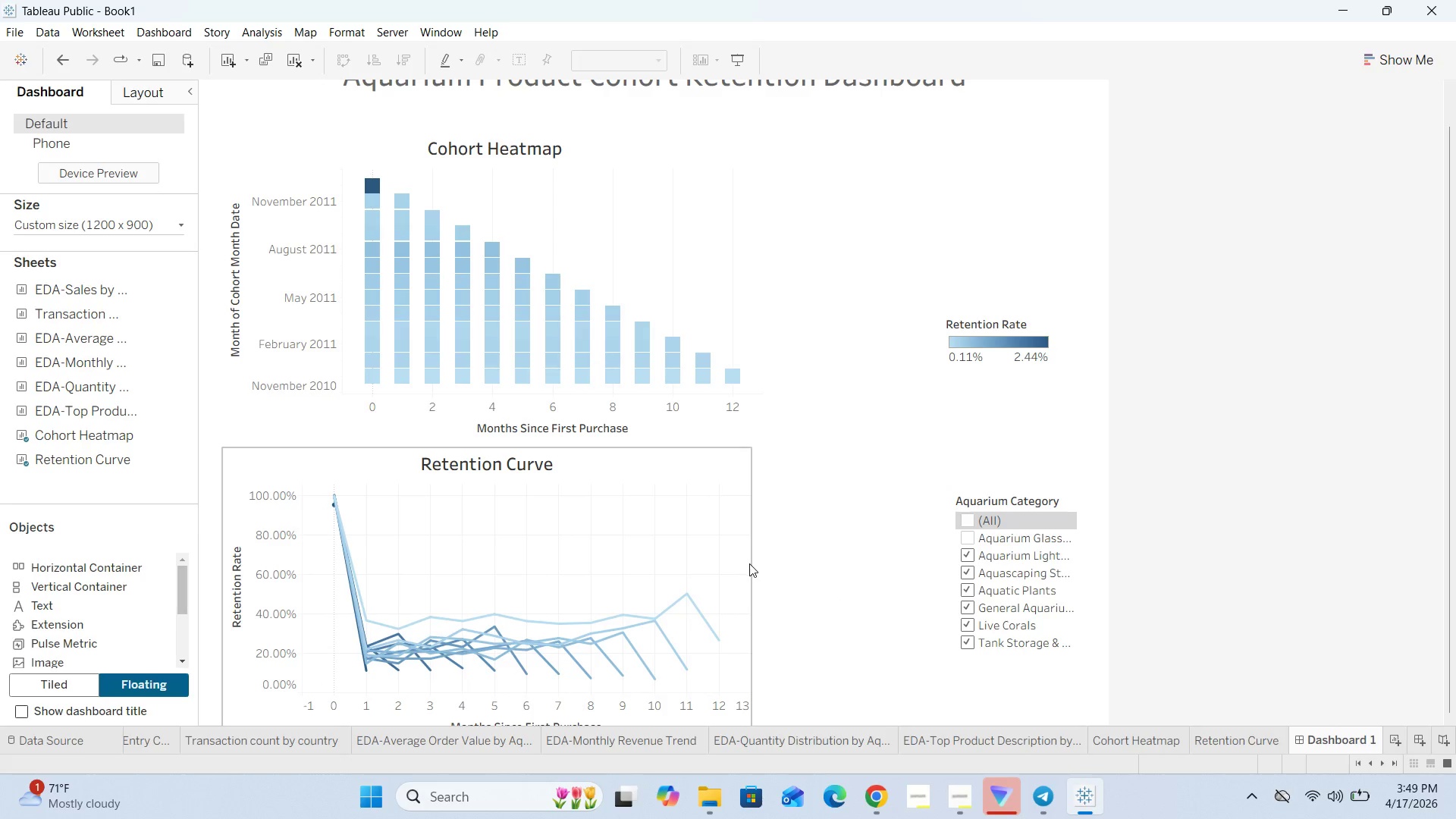 
left_click([751, 566])
 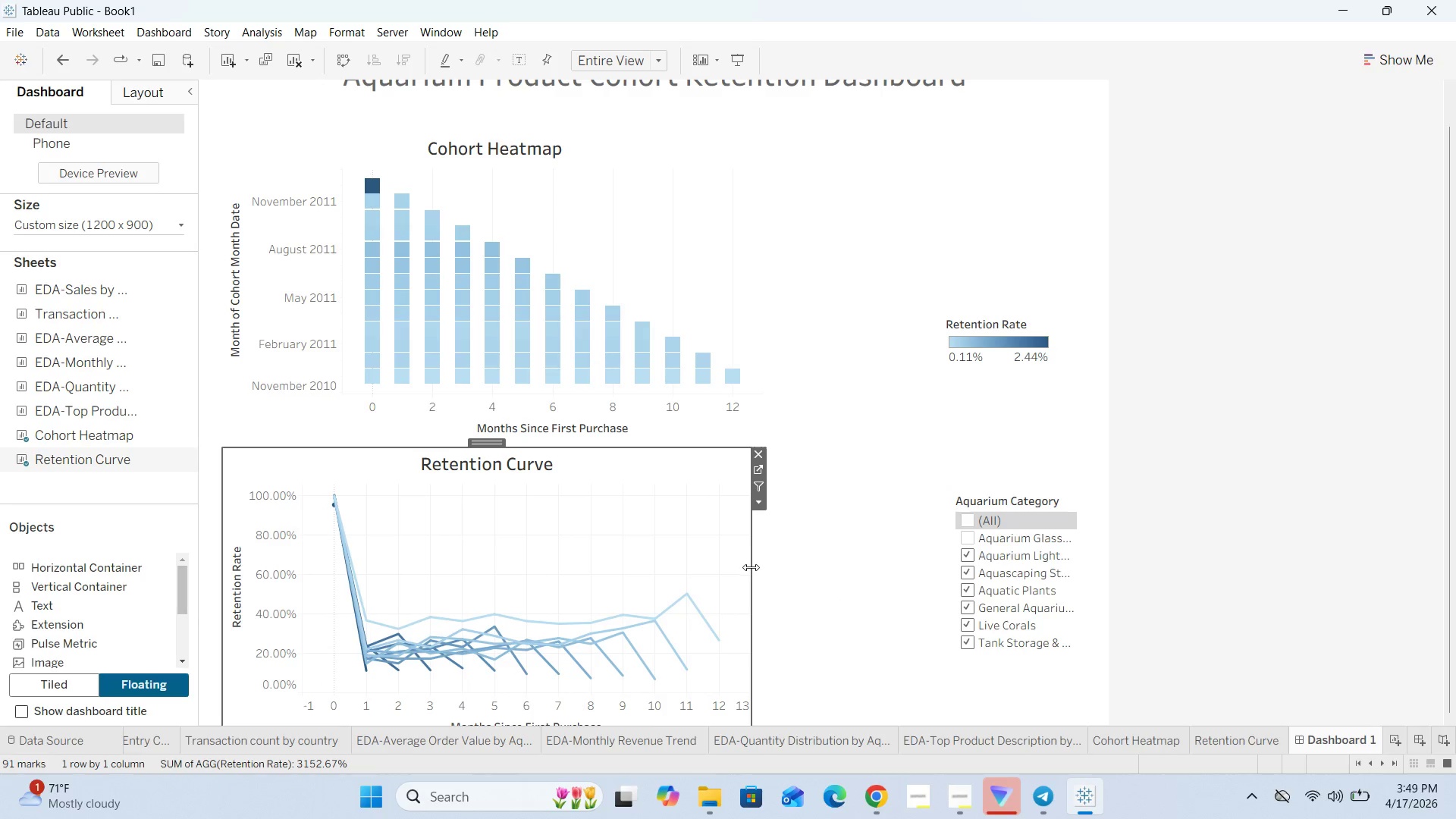 
left_click_drag(start_coordinate=[751, 567], to_coordinate=[793, 566])
 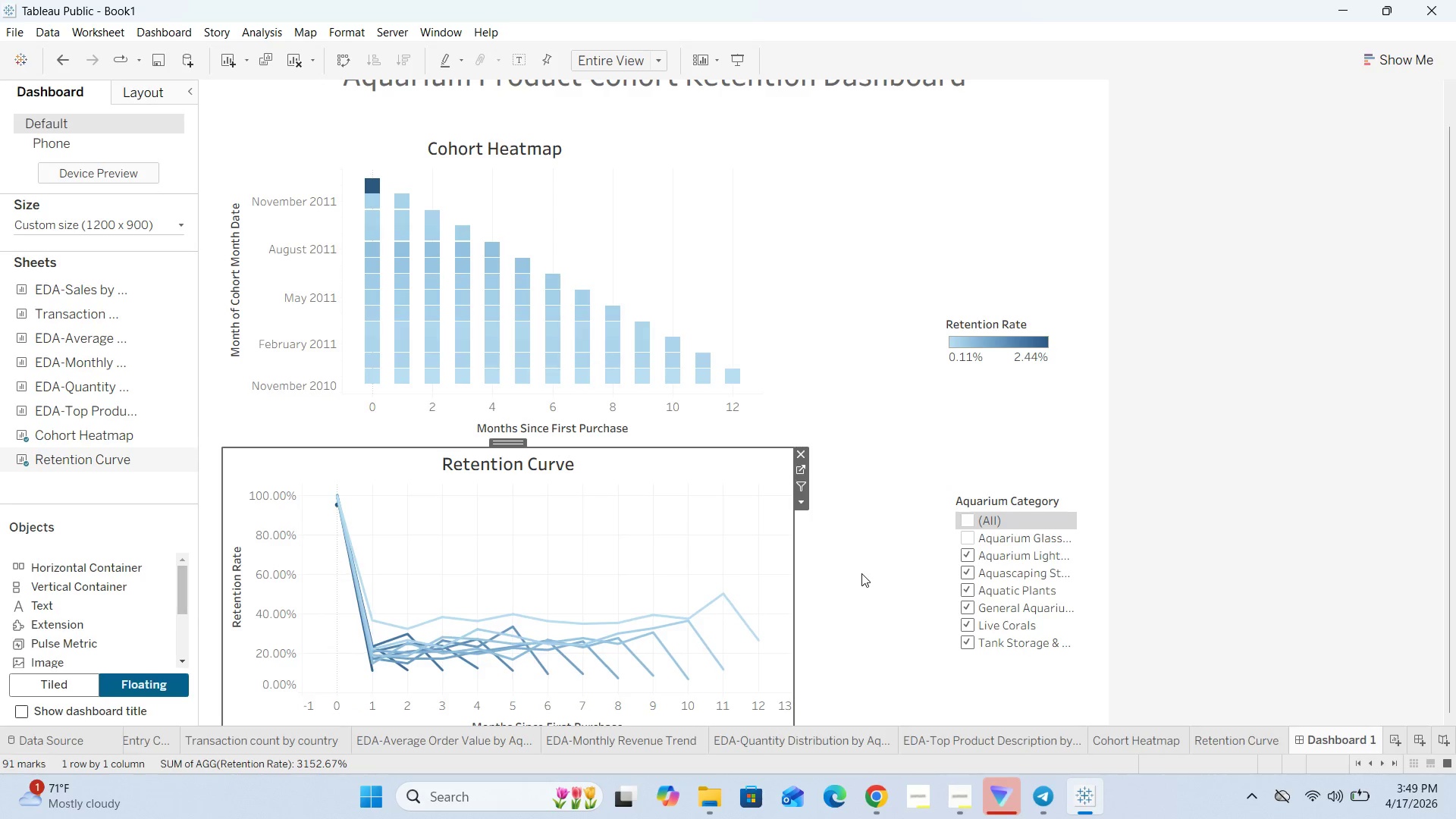 
left_click([861, 573])
 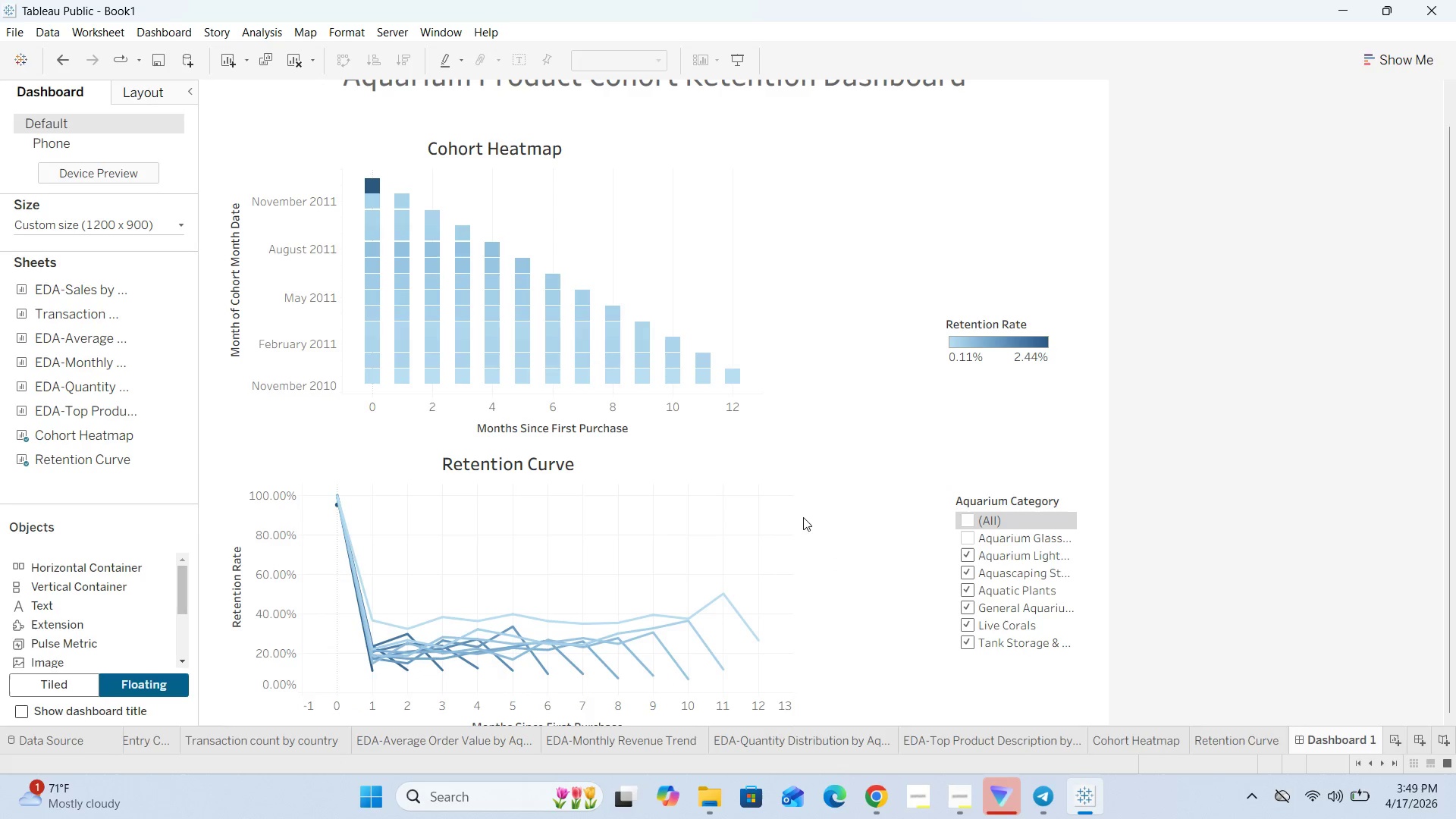 
scroll: coordinate [890, 593], scroll_direction: down, amount: 7.0
 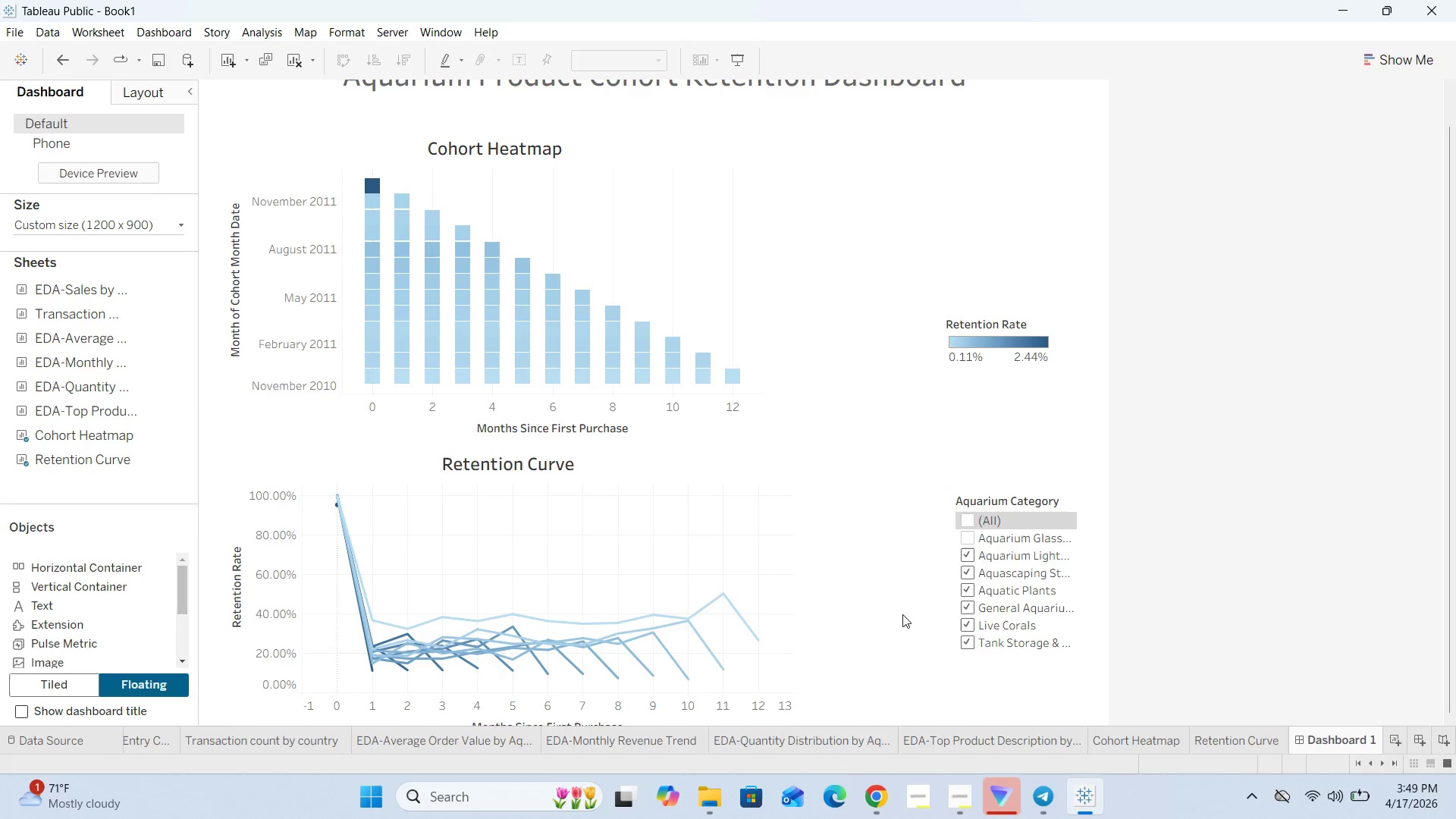 
scroll: coordinate [866, 614], scroll_direction: up, amount: 1.0
 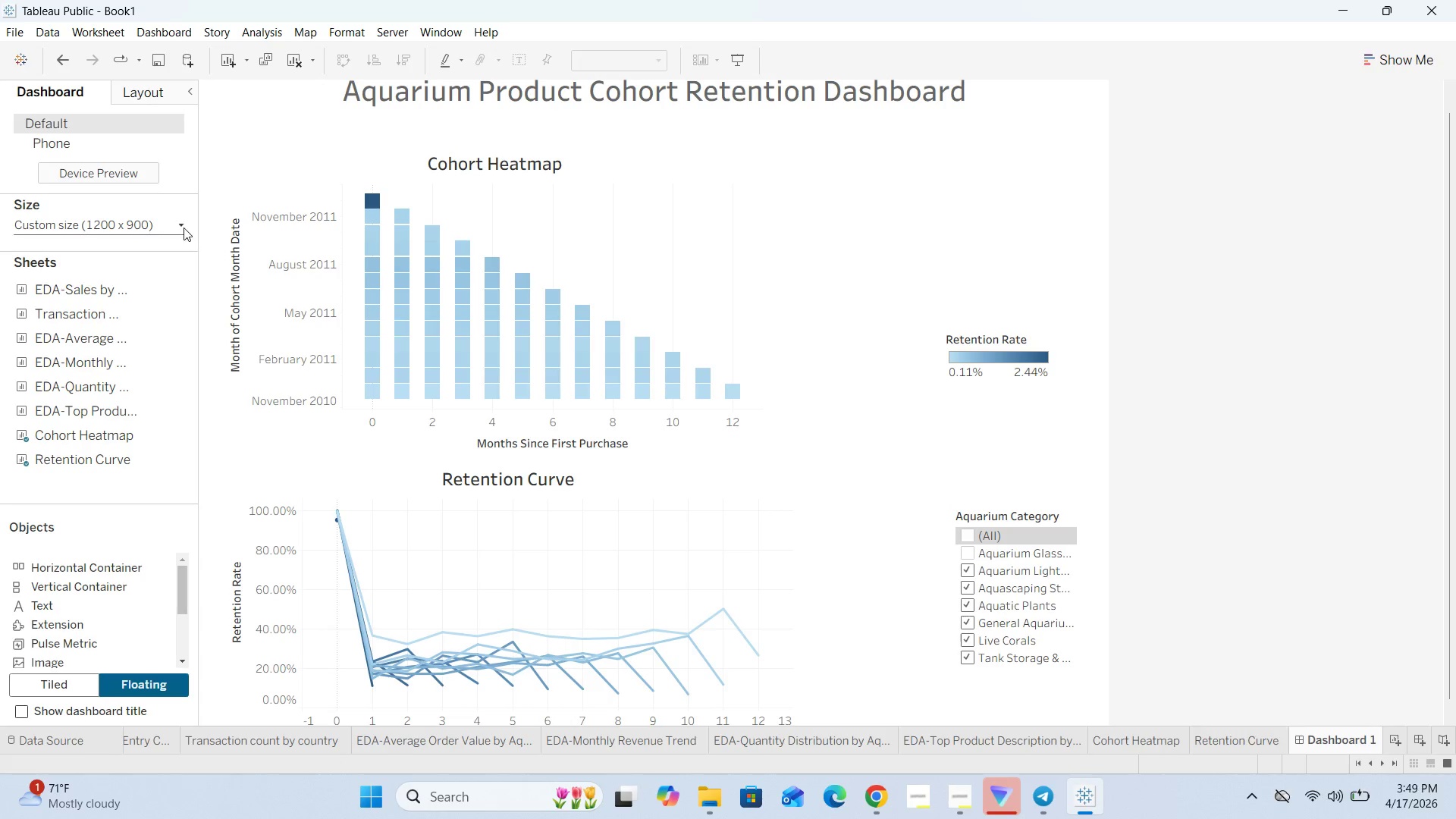 
left_click([184, 228])
 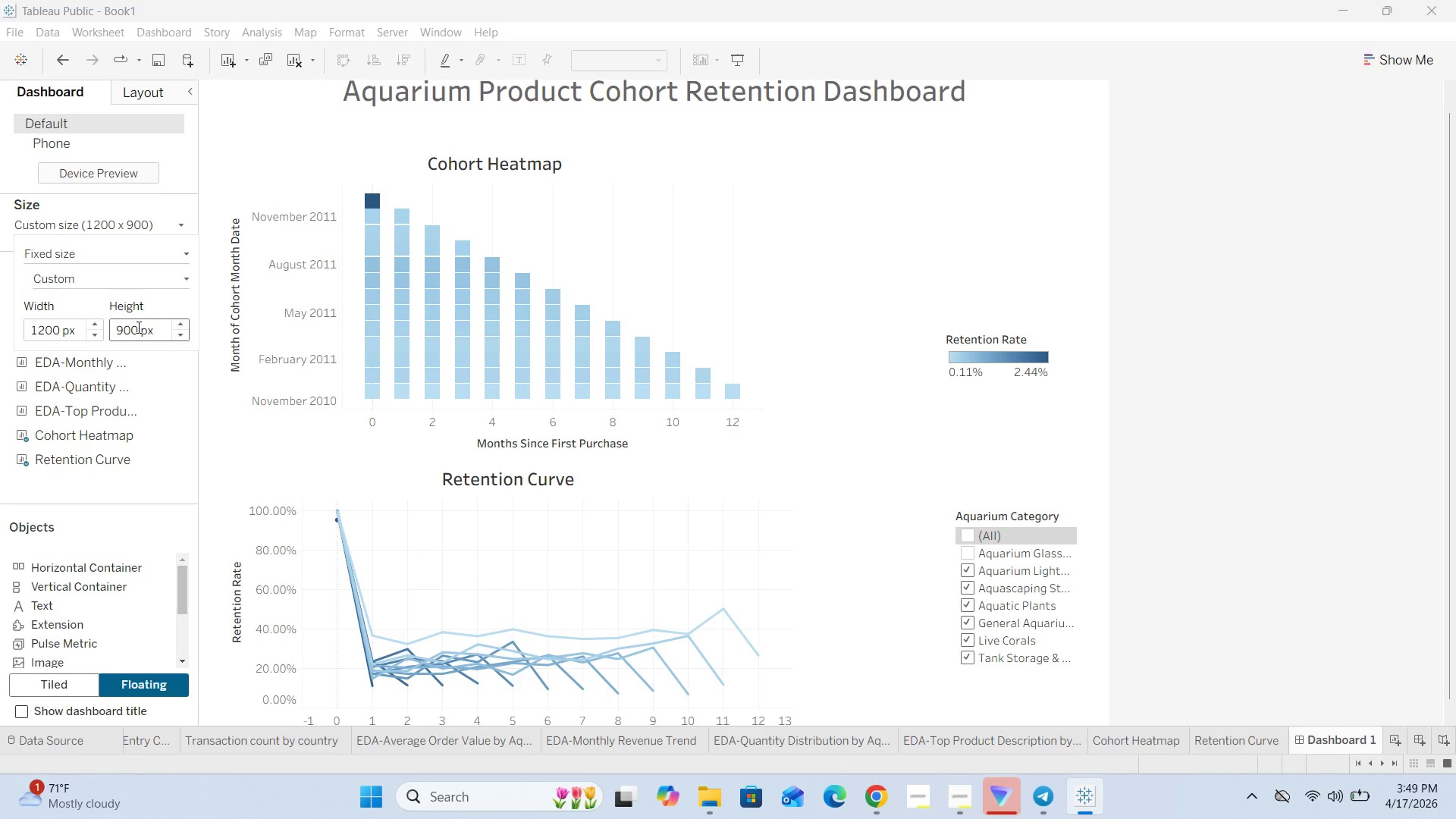 
left_click([136, 330])
 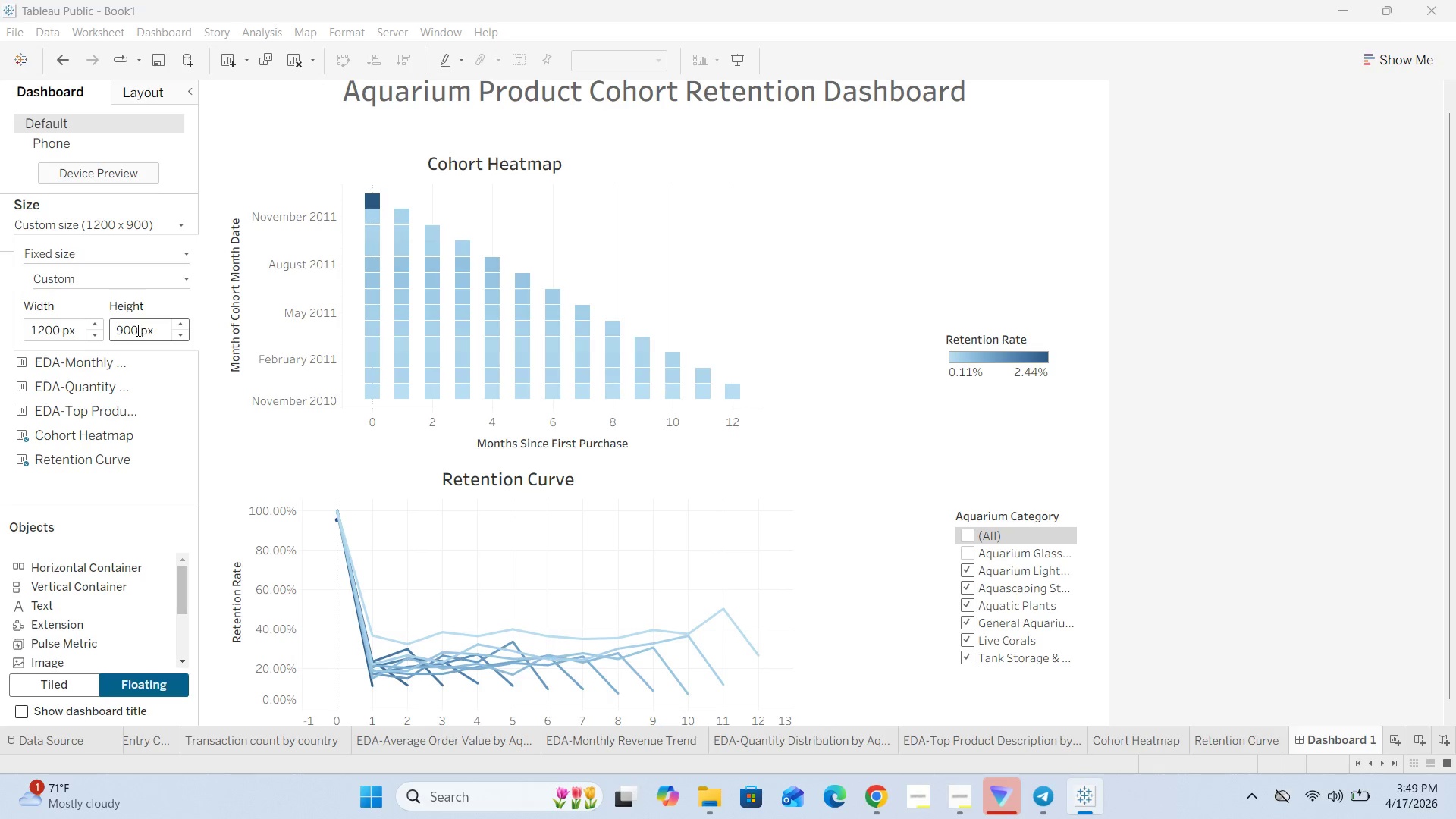 
key(Backspace)
key(Backspace)
key(Backspace)
type(700)
 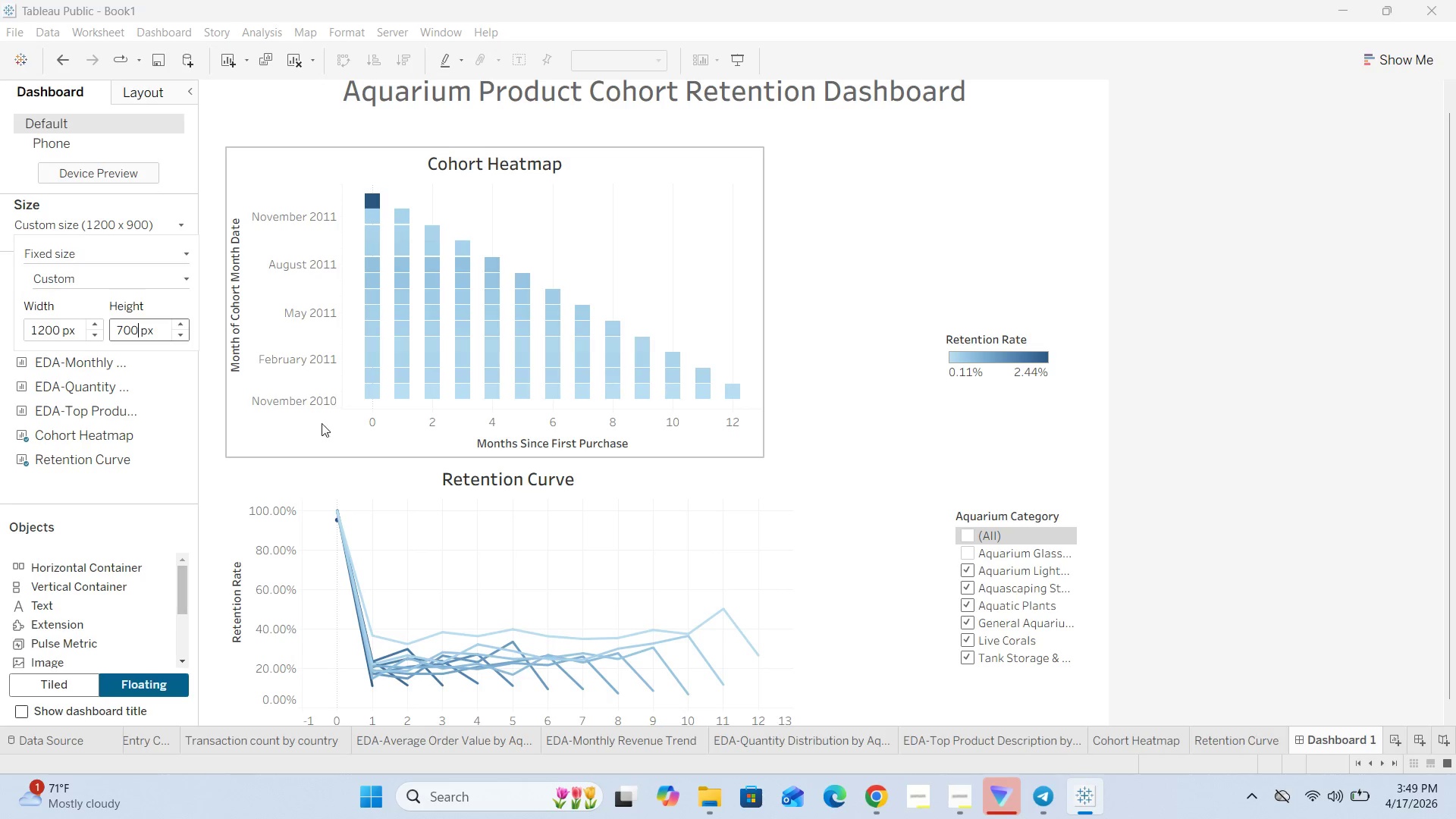 
left_click([244, 484])
 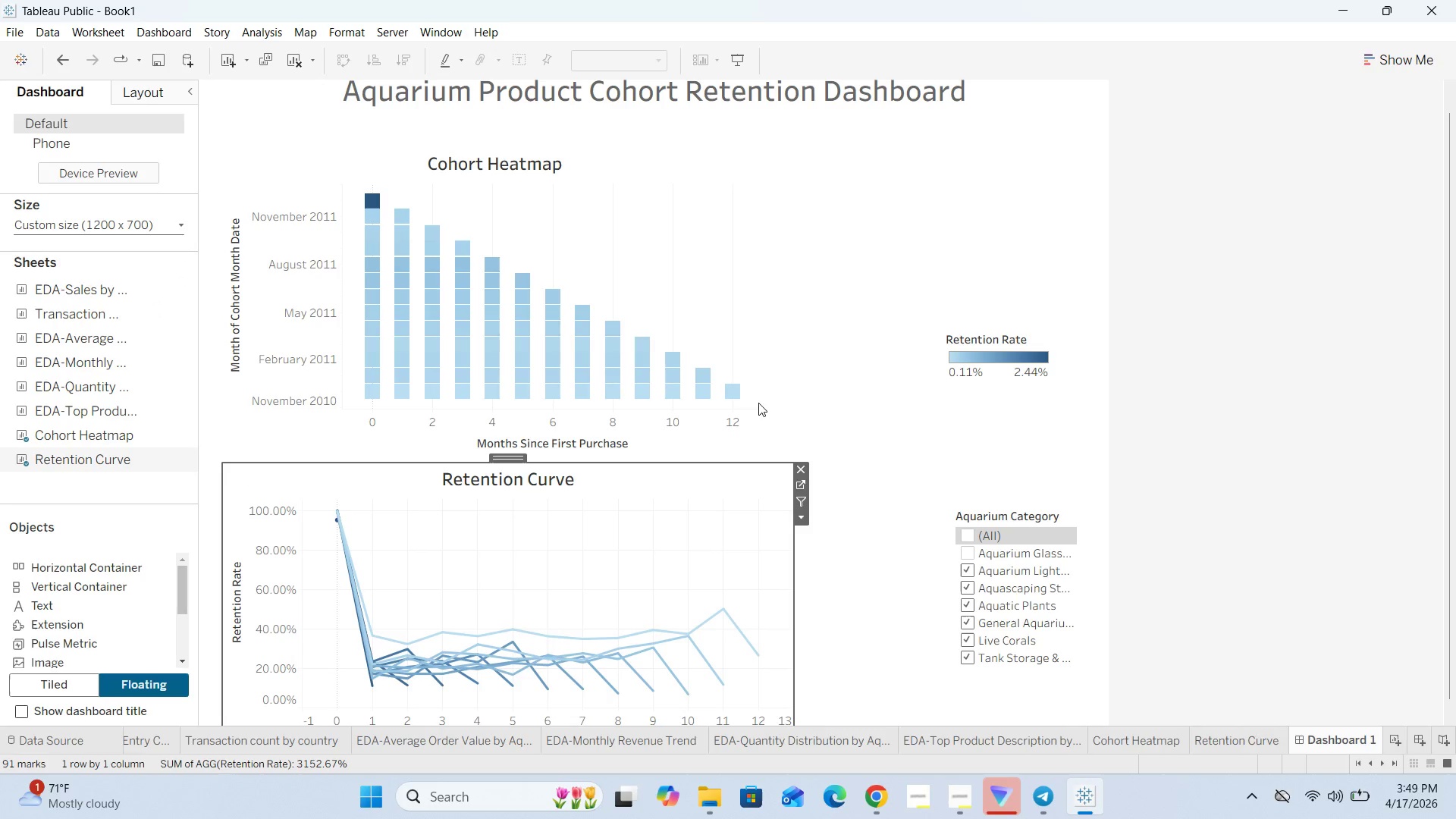 
scroll: coordinate [780, 386], scroll_direction: down, amount: 2.0
 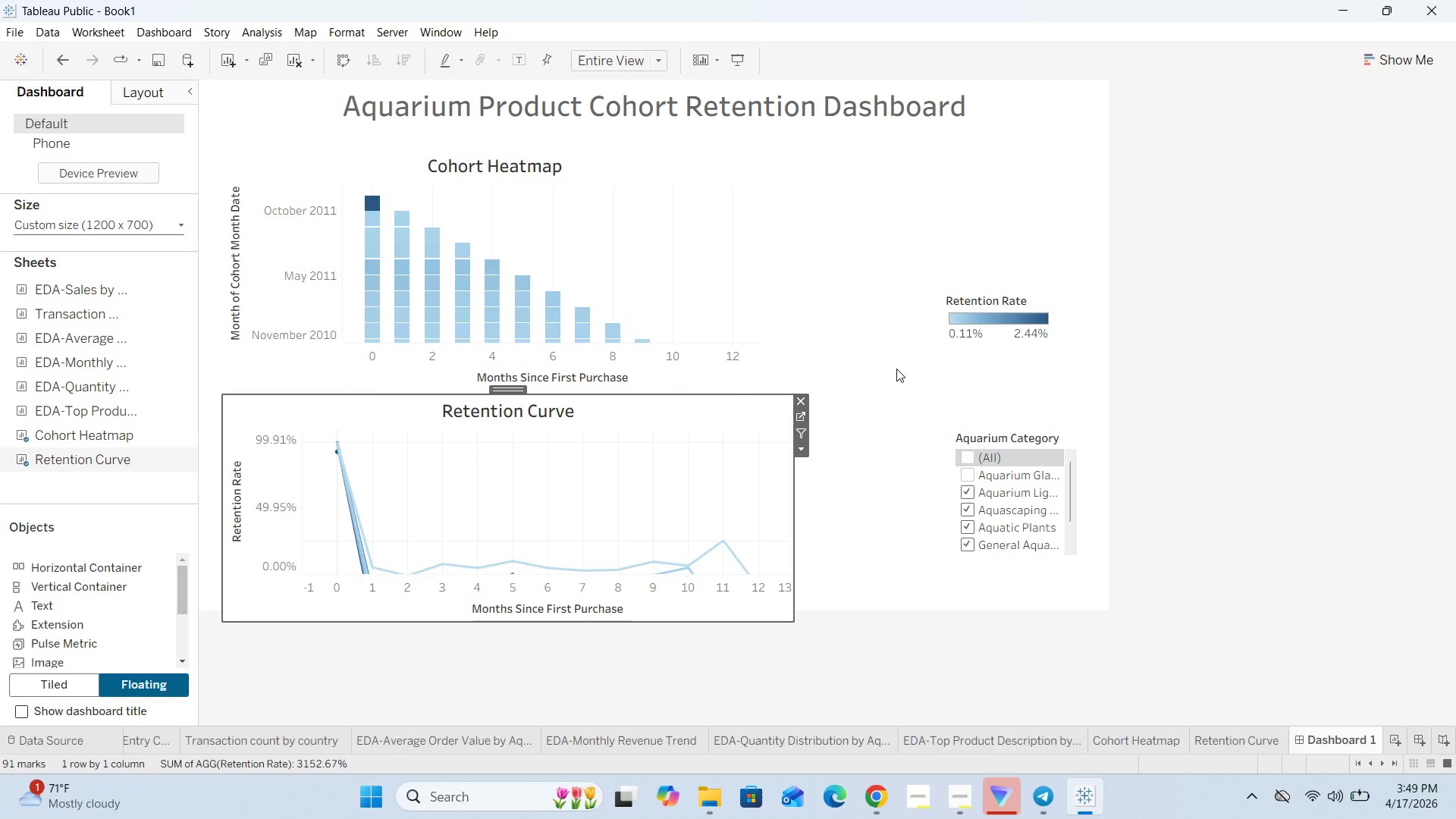 
left_click([874, 371])
 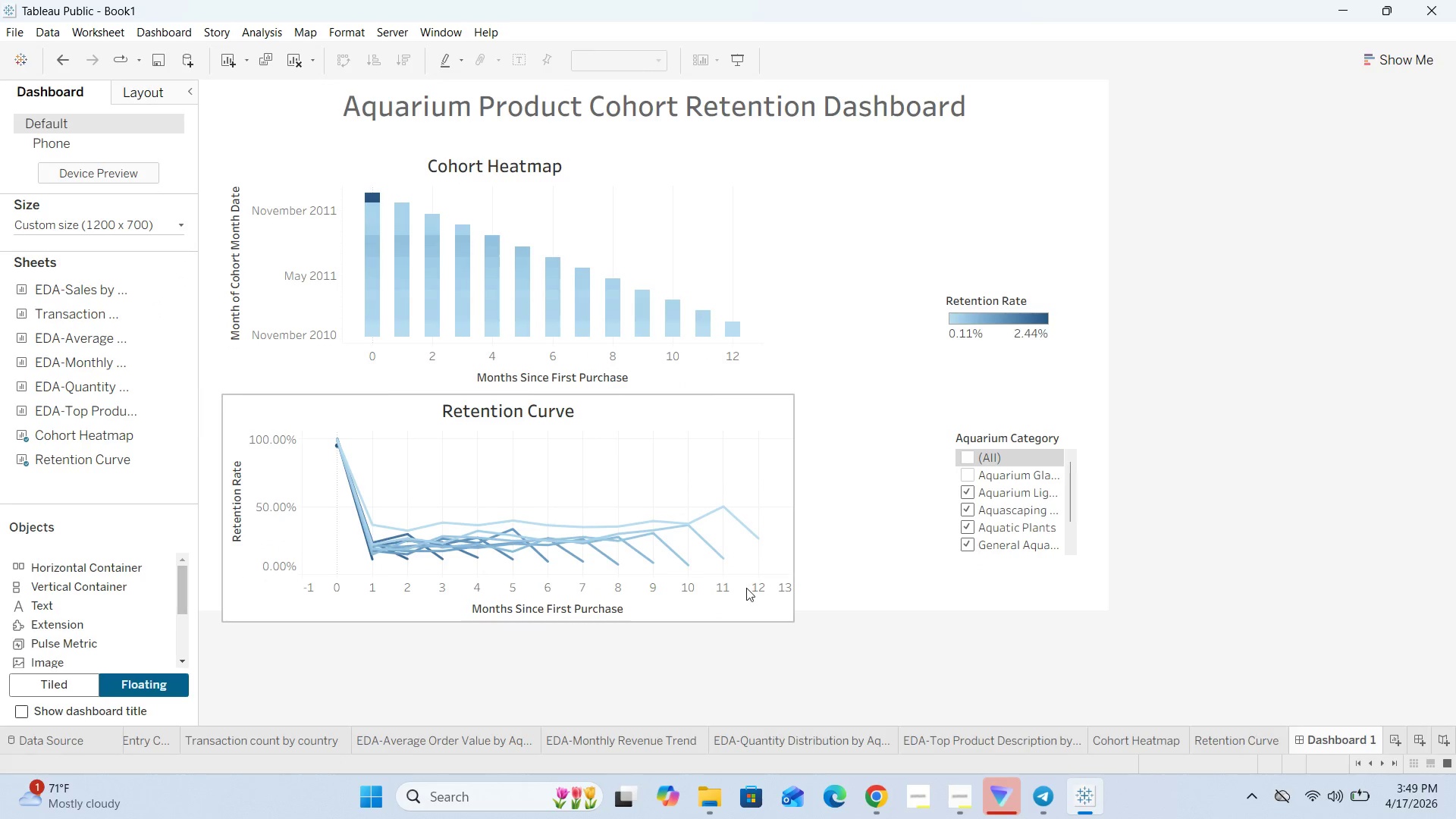 
left_click([733, 617])
 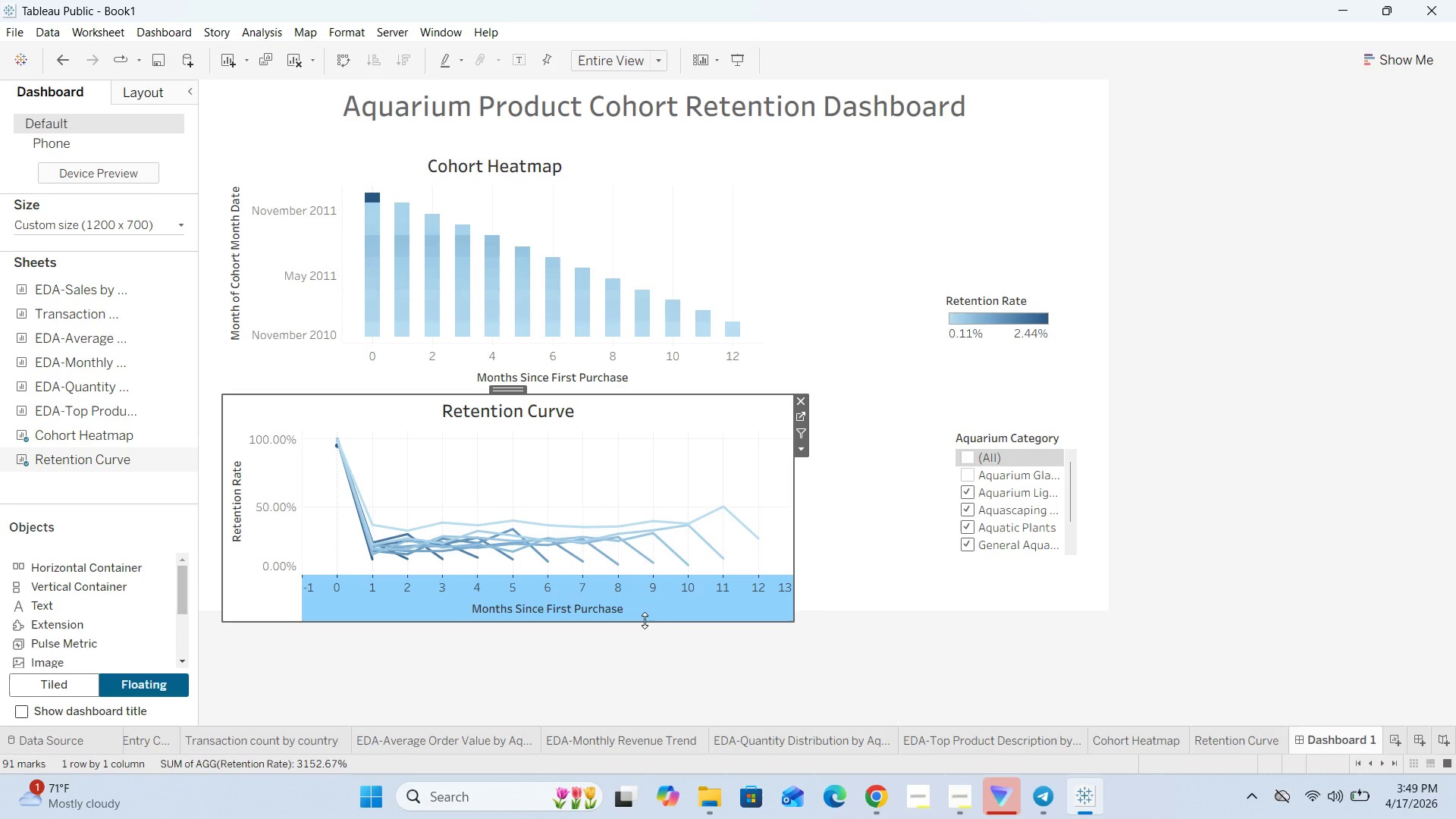 
left_click_drag(start_coordinate=[643, 623], to_coordinate=[642, 601])
 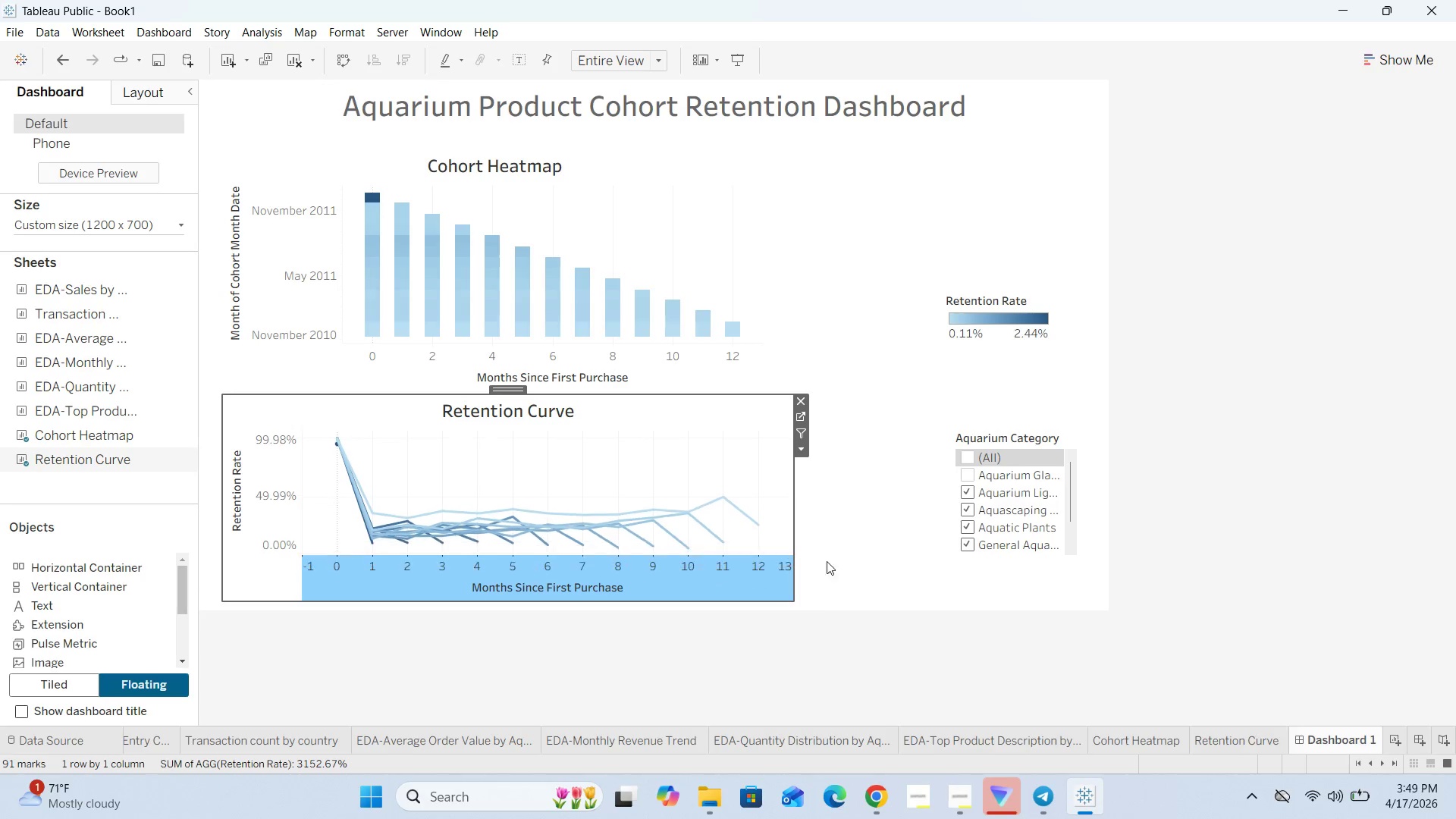 
left_click([858, 557])
 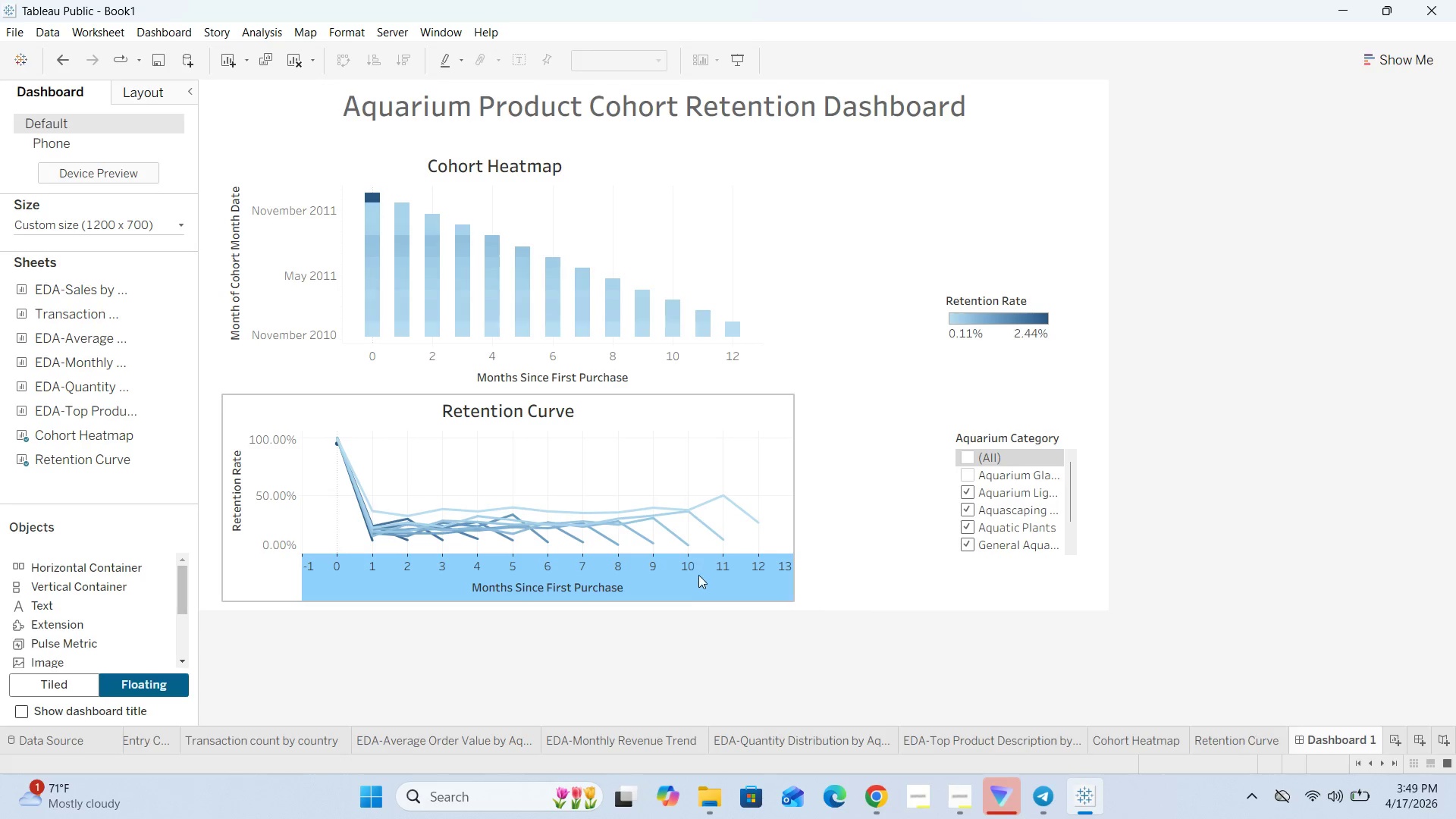 
left_click([701, 582])
 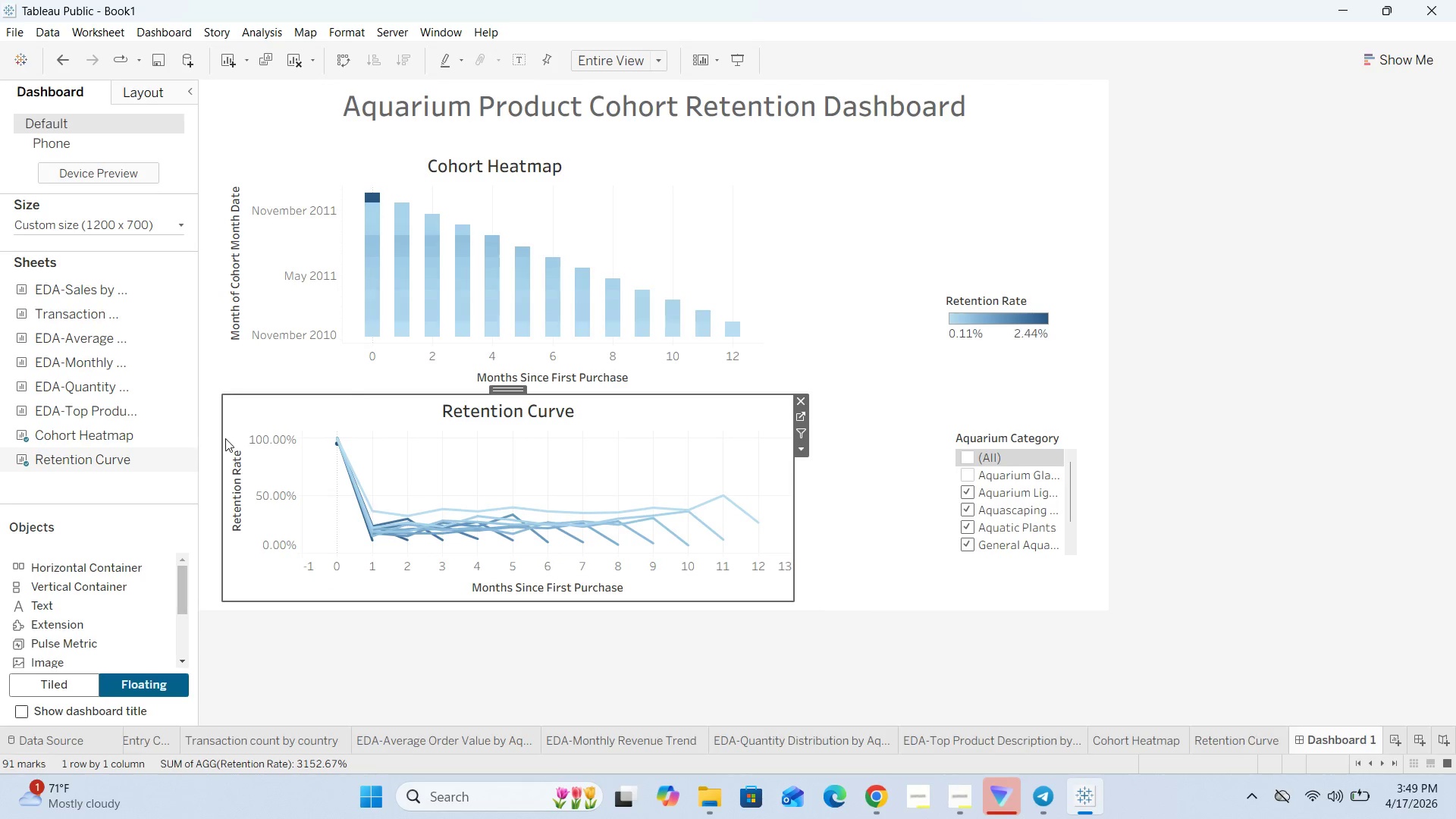 
left_click_drag(start_coordinate=[223, 442], to_coordinate=[212, 442])
 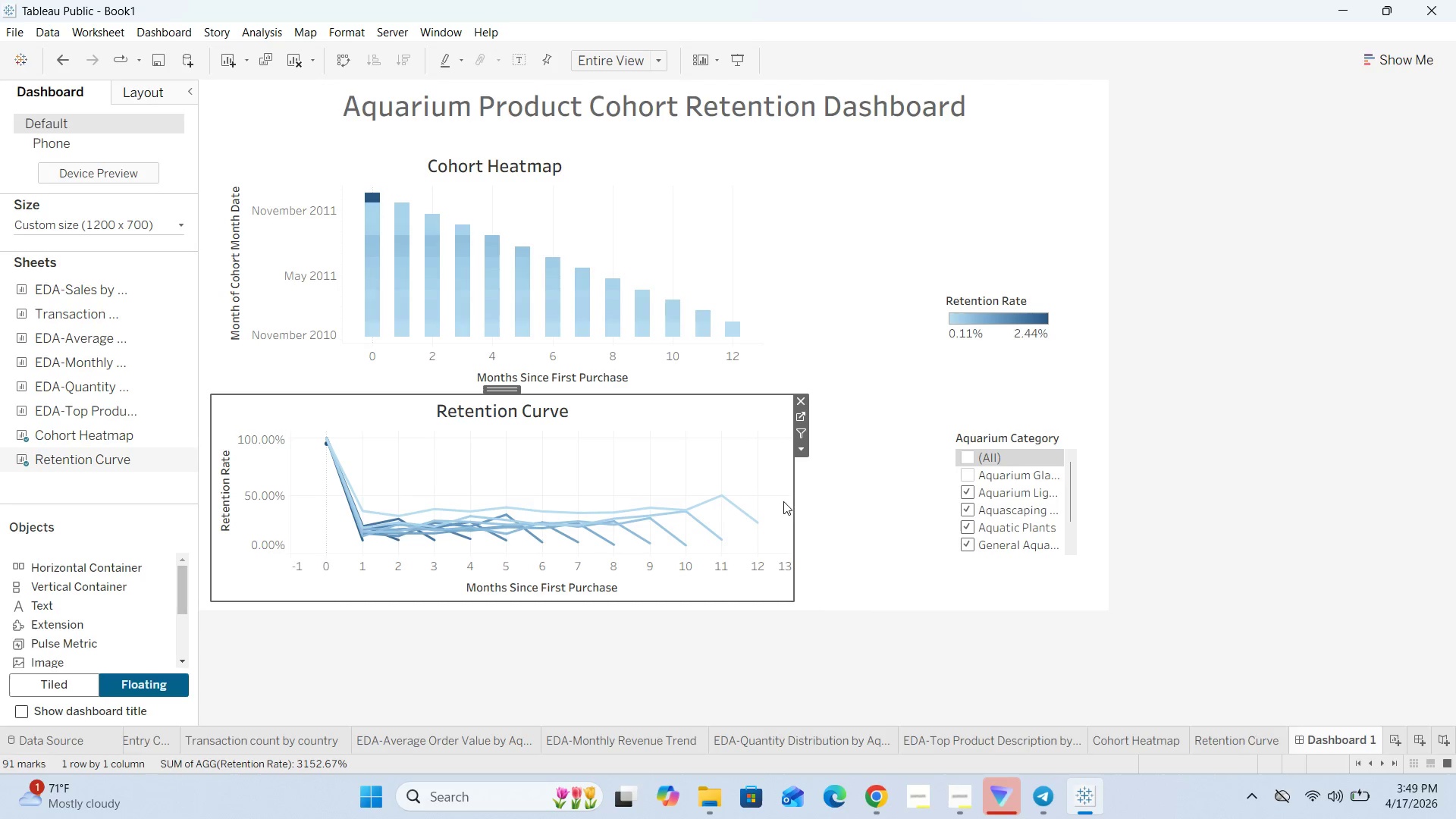 
left_click([840, 507])
 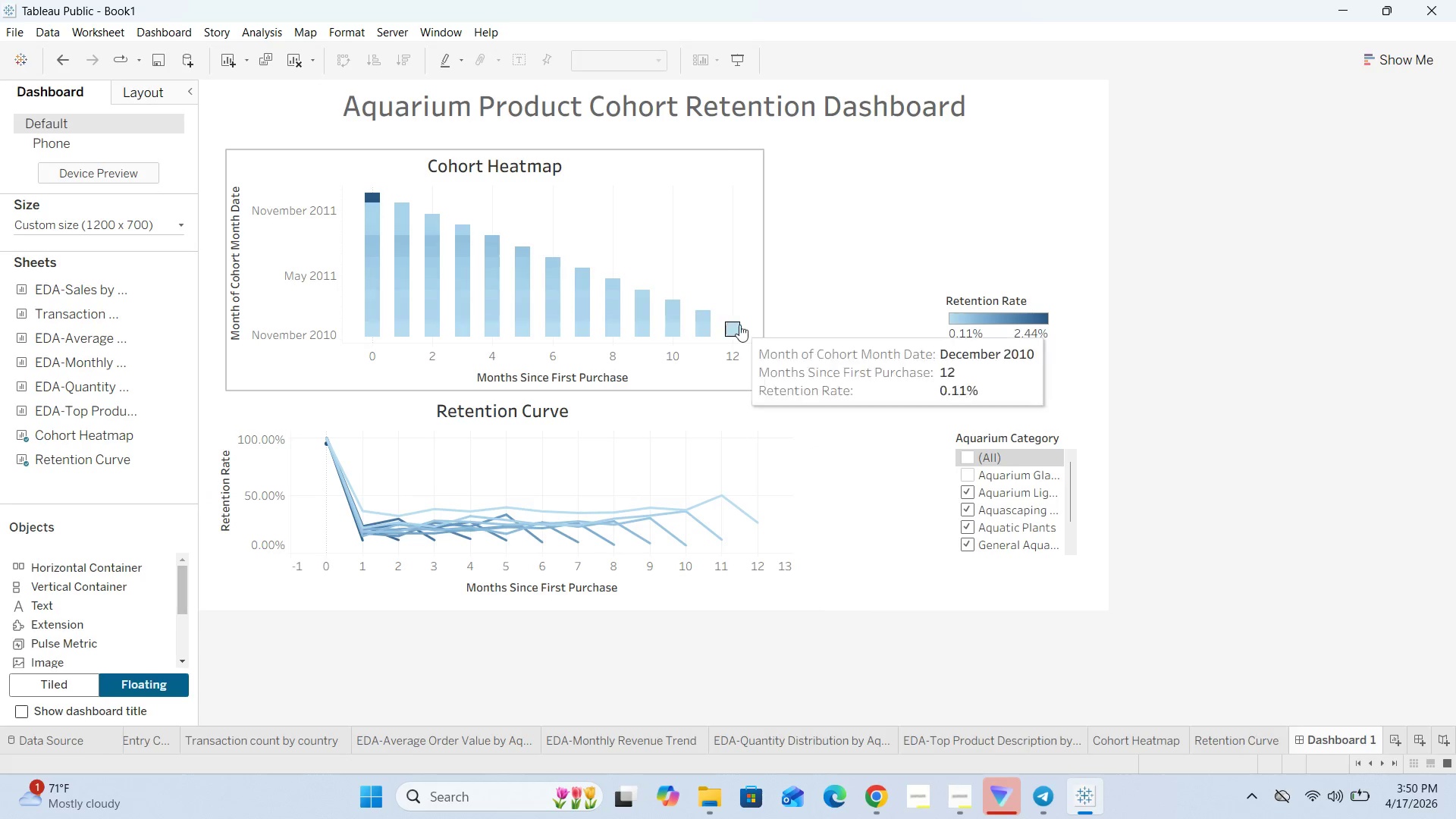 
left_click([800, 331])
 